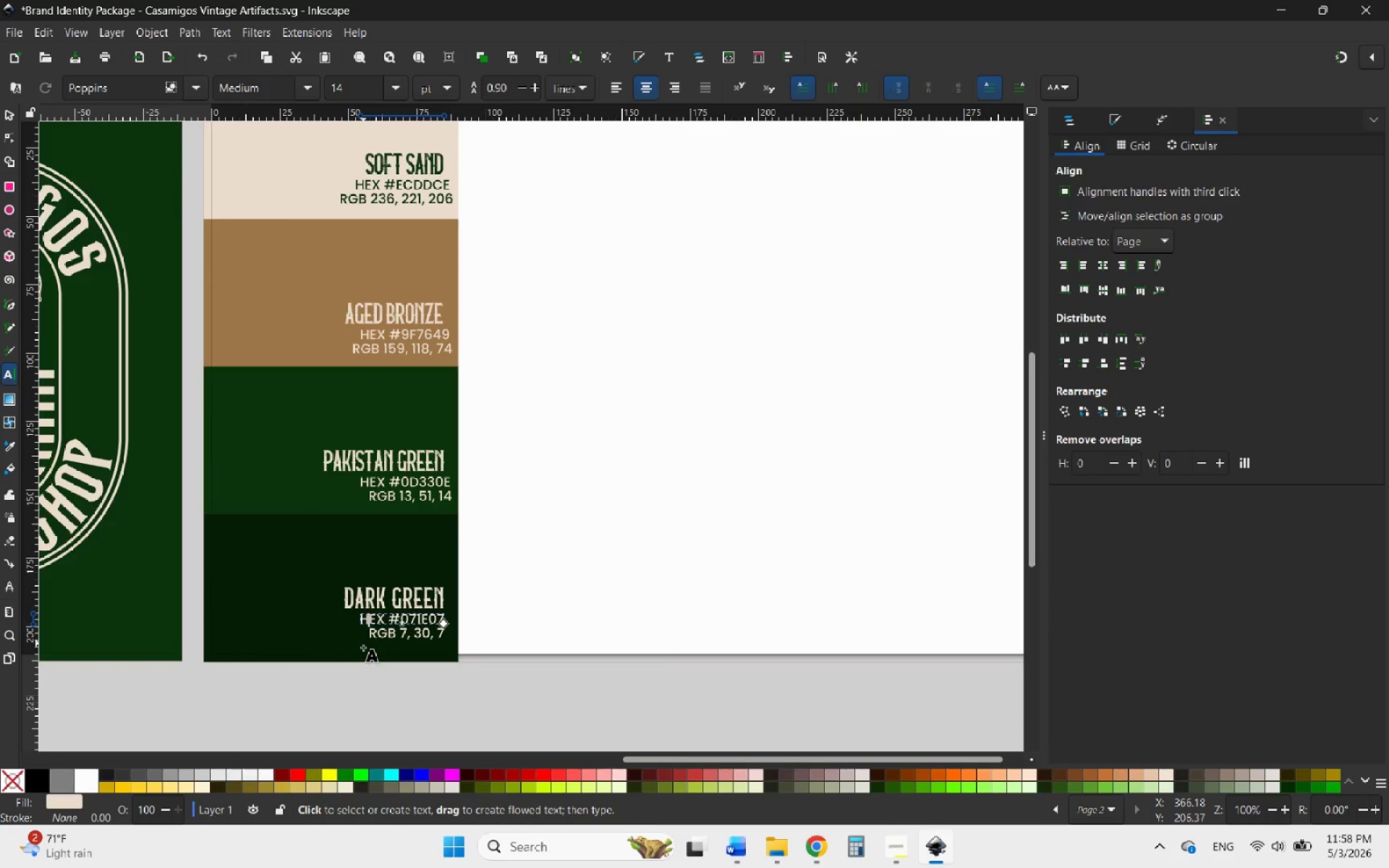 
wait(8.58)
 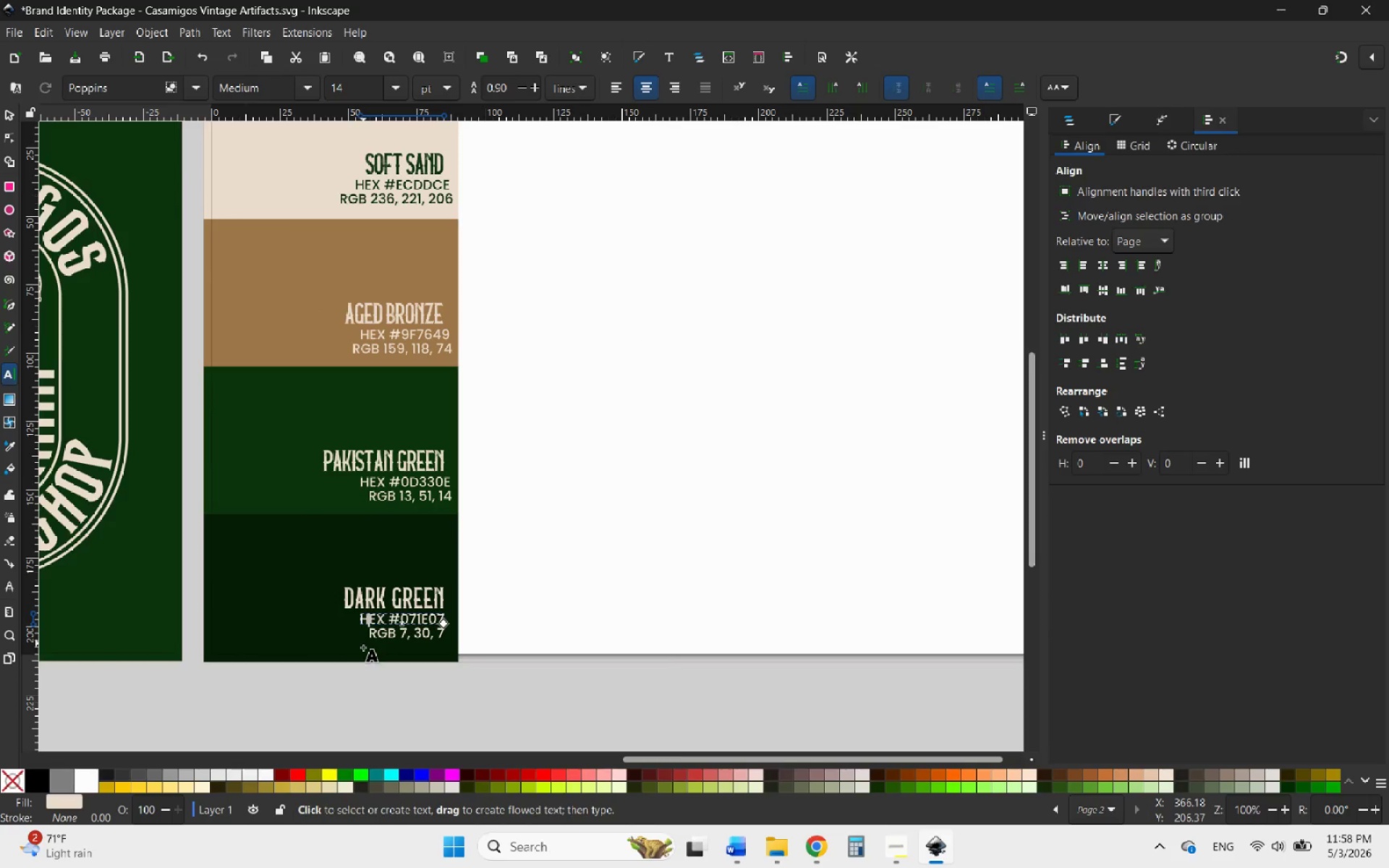 
scroll: coordinate [403, 613], scroll_direction: up, amount: 3.0
 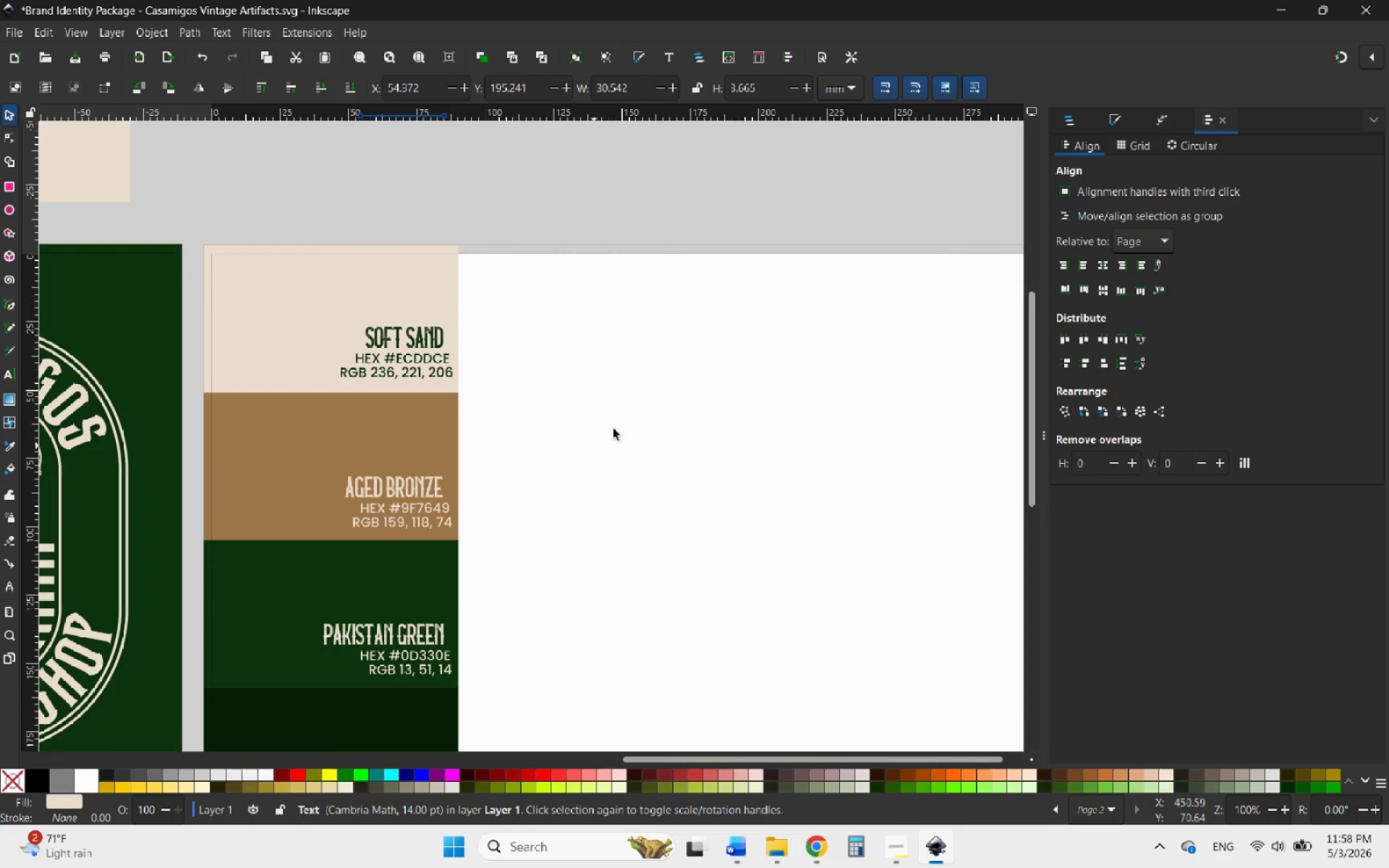 
left_click([655, 393])
 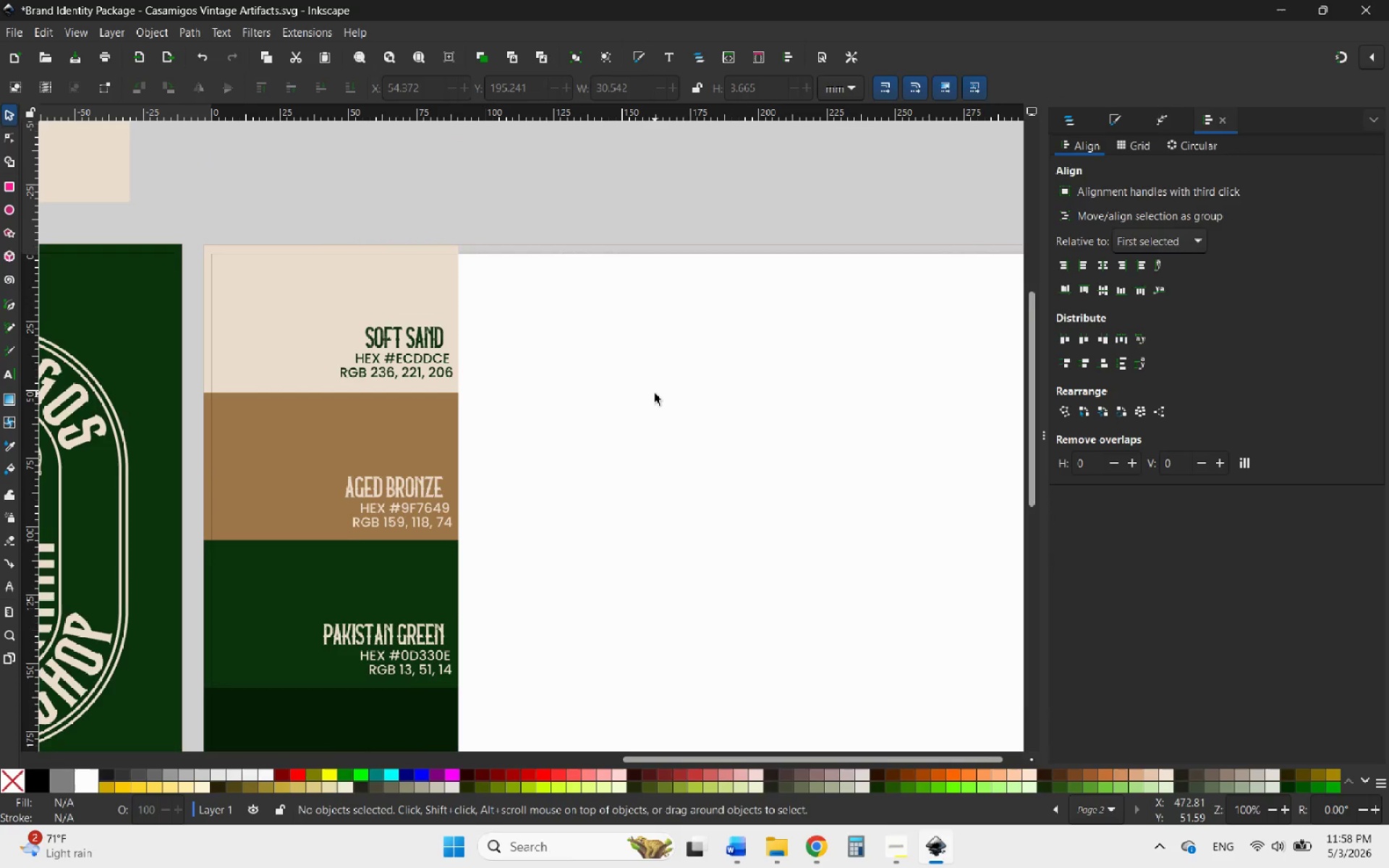 
scroll: coordinate [655, 393], scroll_direction: none, amount: 0.0
 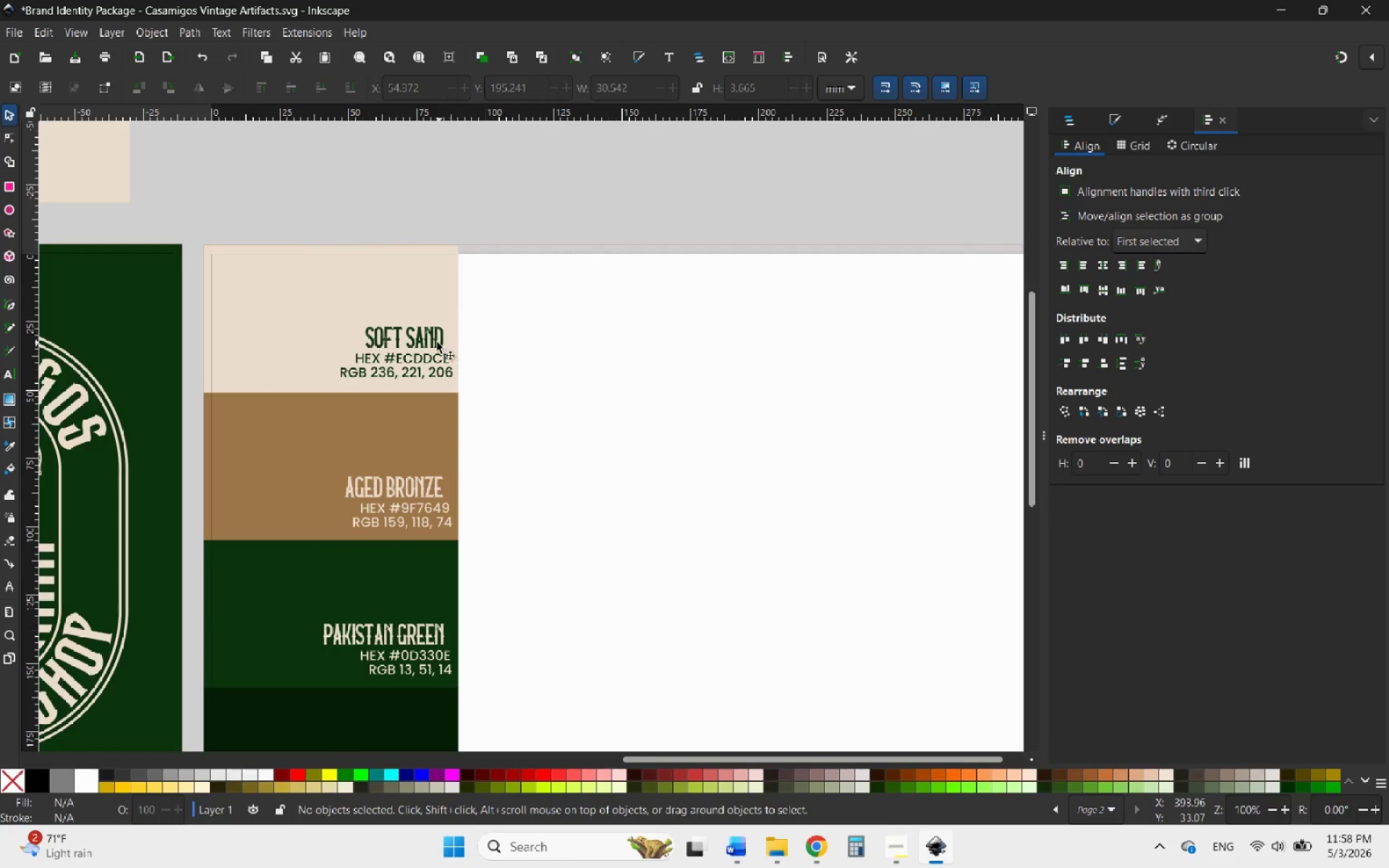 
left_click([433, 341])
 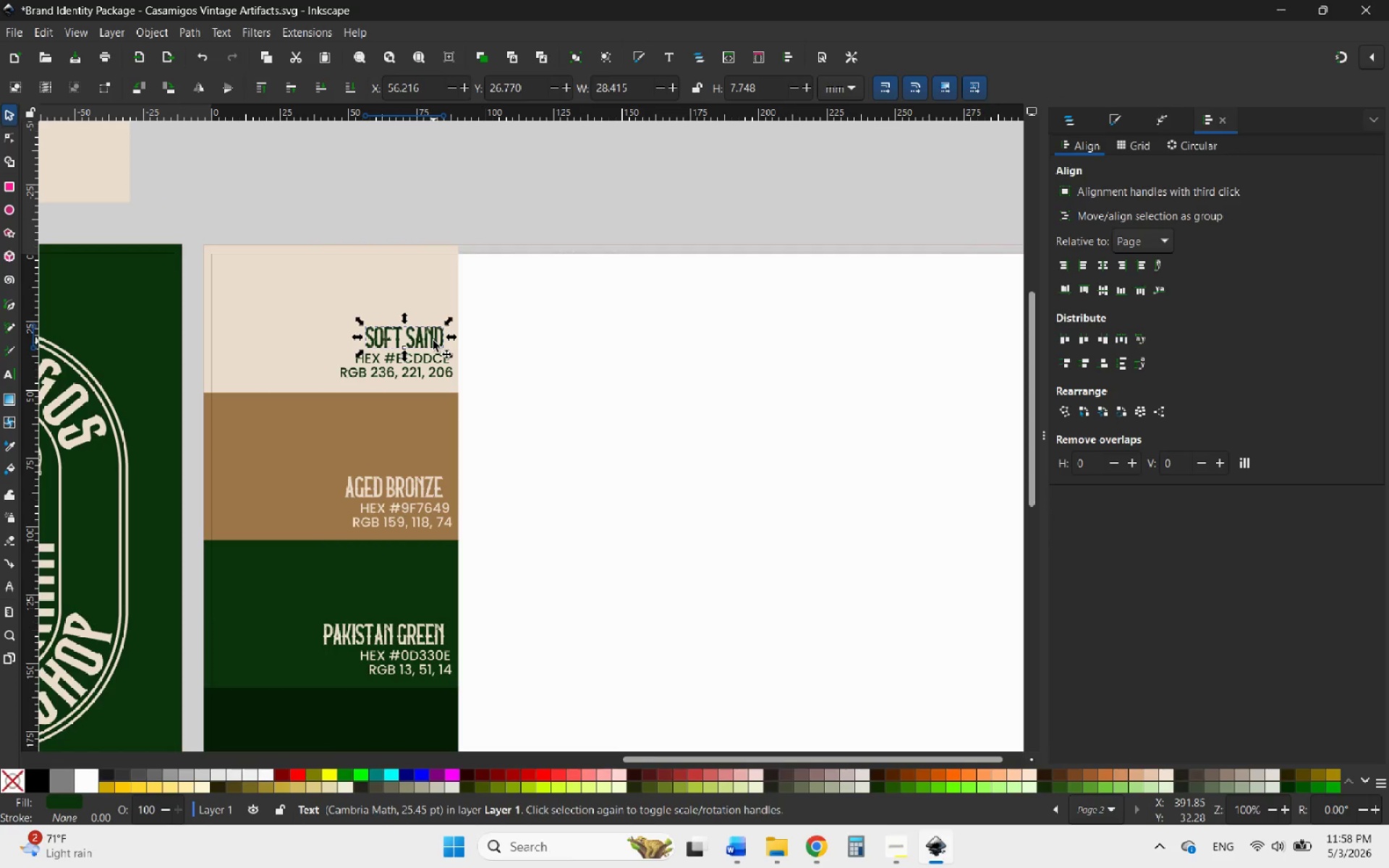 
double_click([433, 341])
 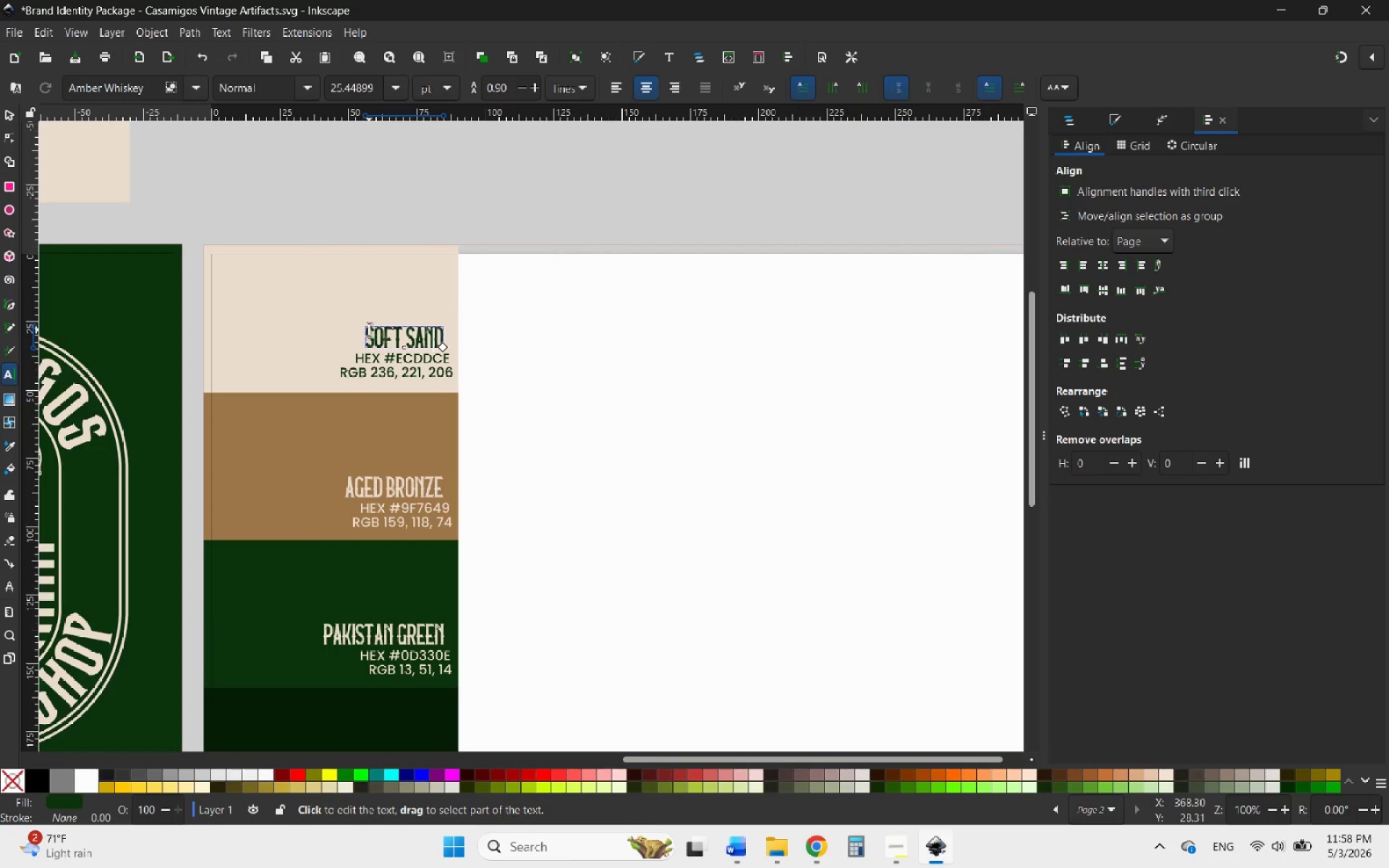 
left_click_drag(start_coordinate=[366, 330], to_coordinate=[490, 336])
 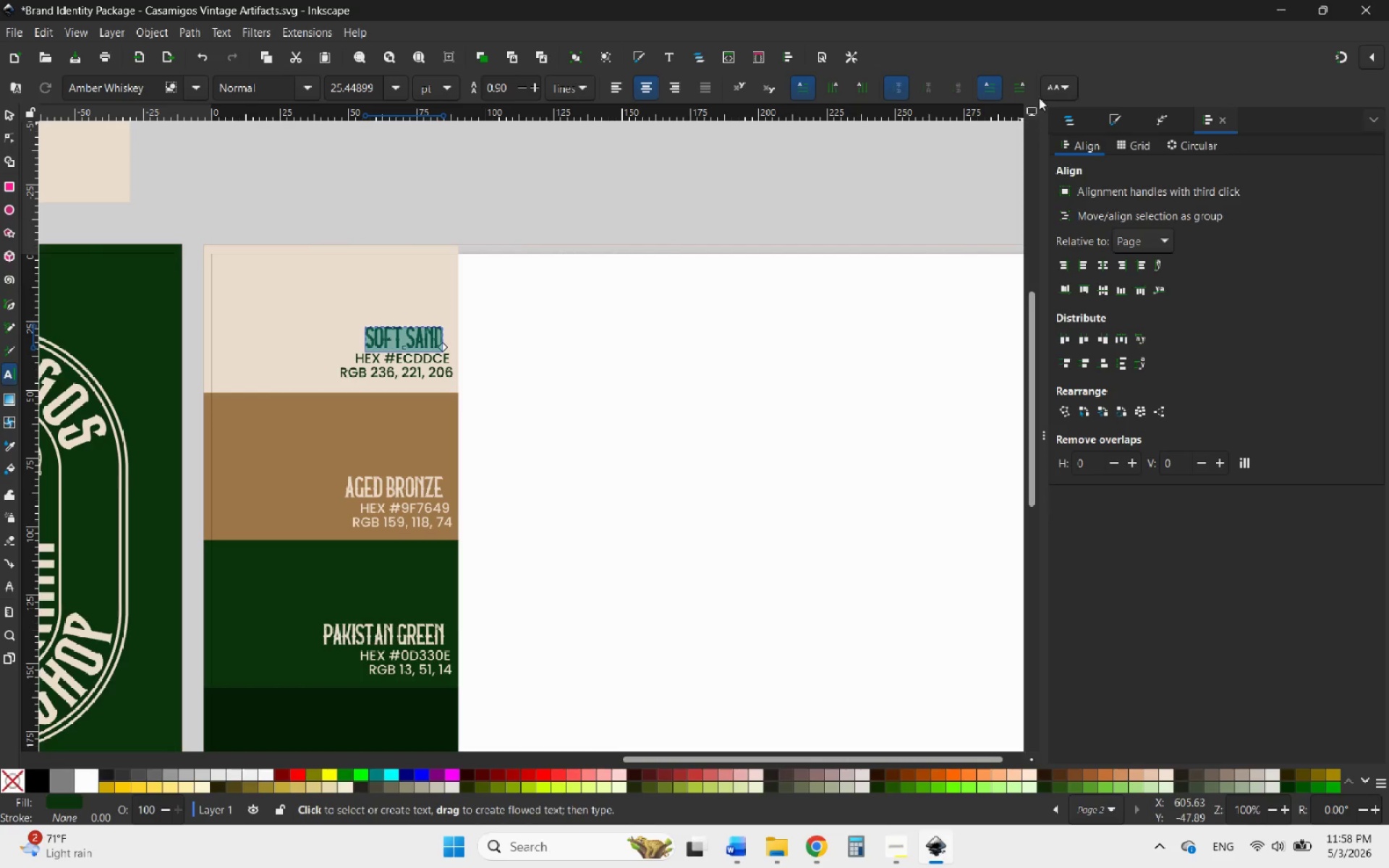 
left_click([1063, 80])
 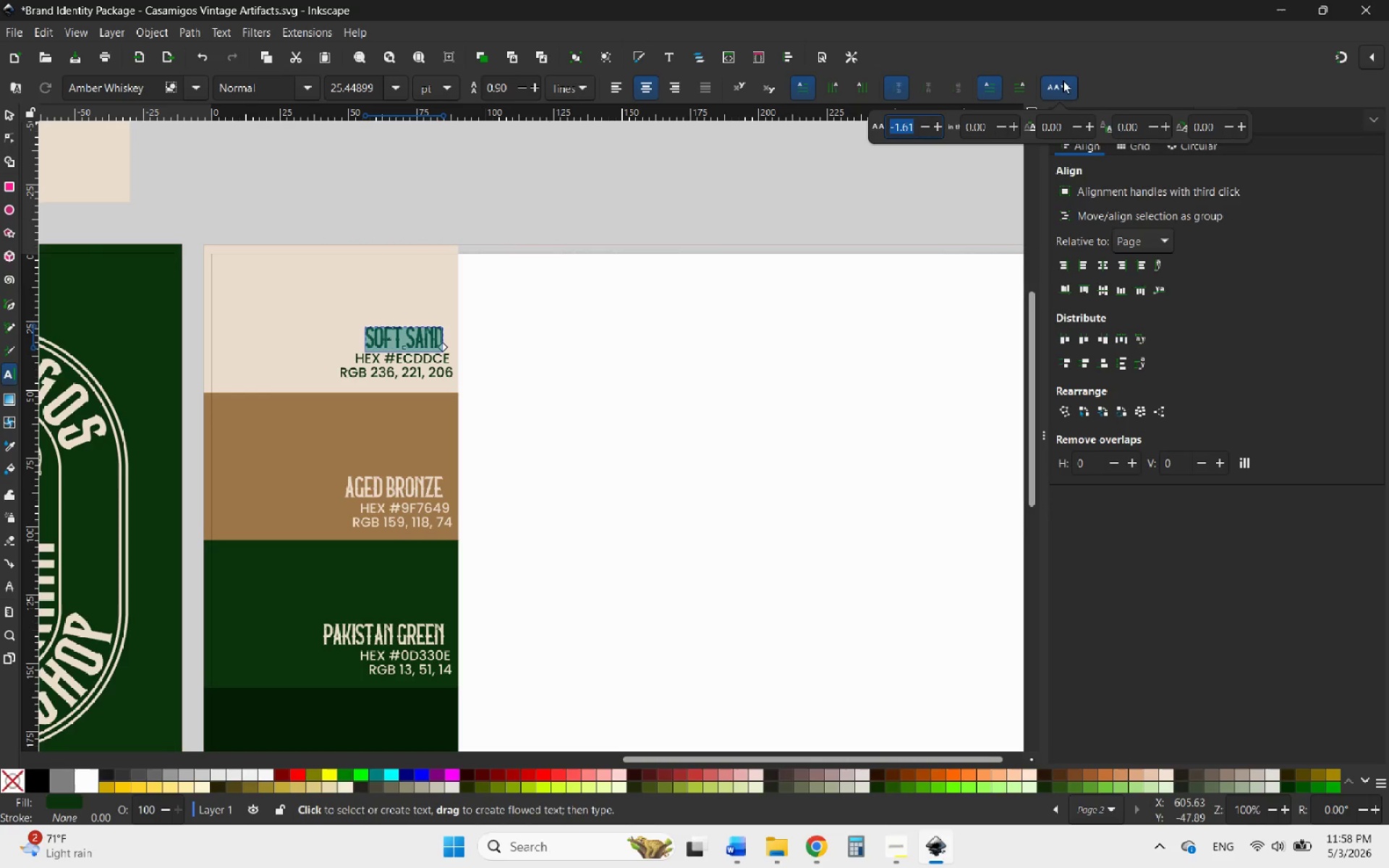 
key(0)
 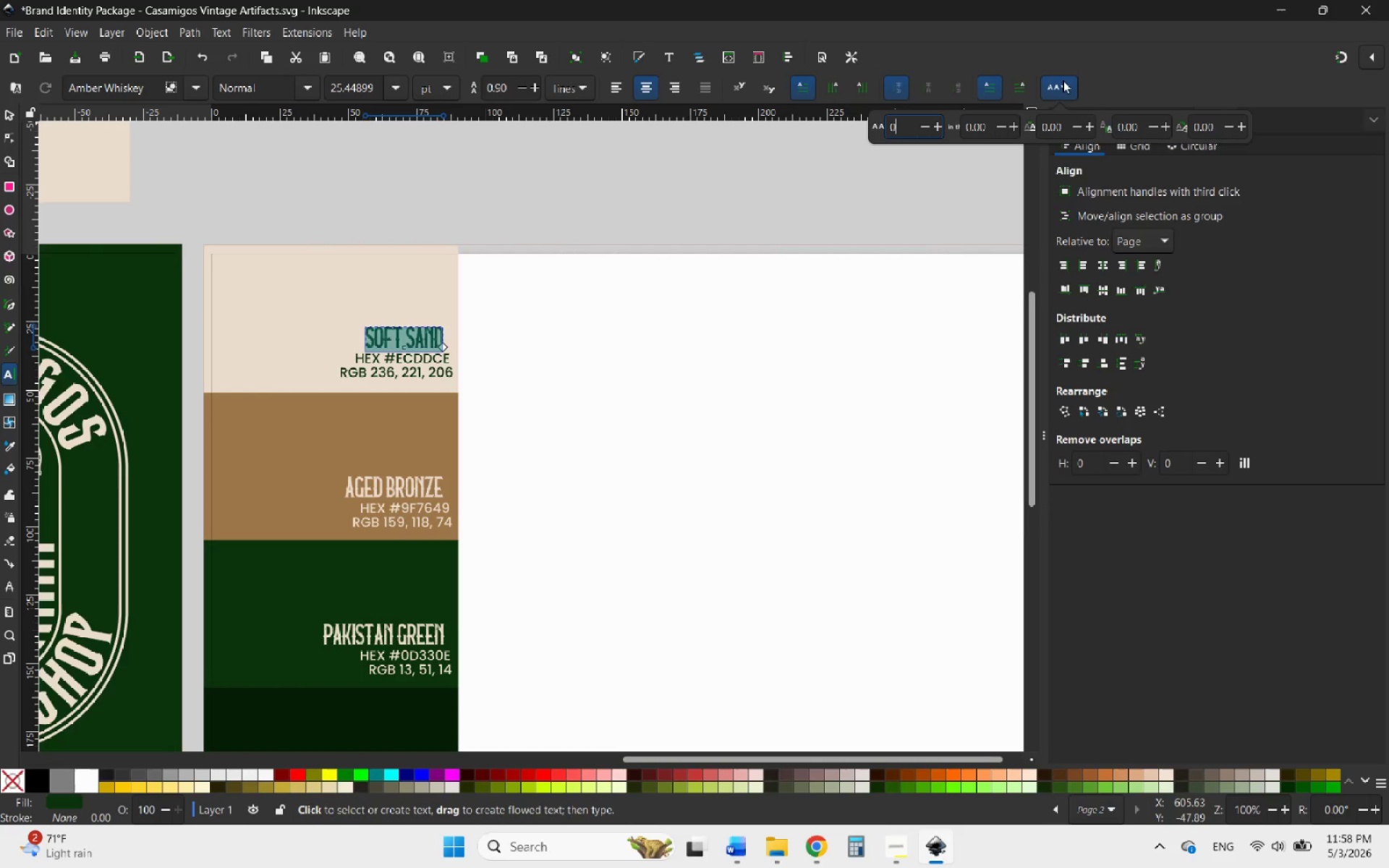 
key(Enter)
 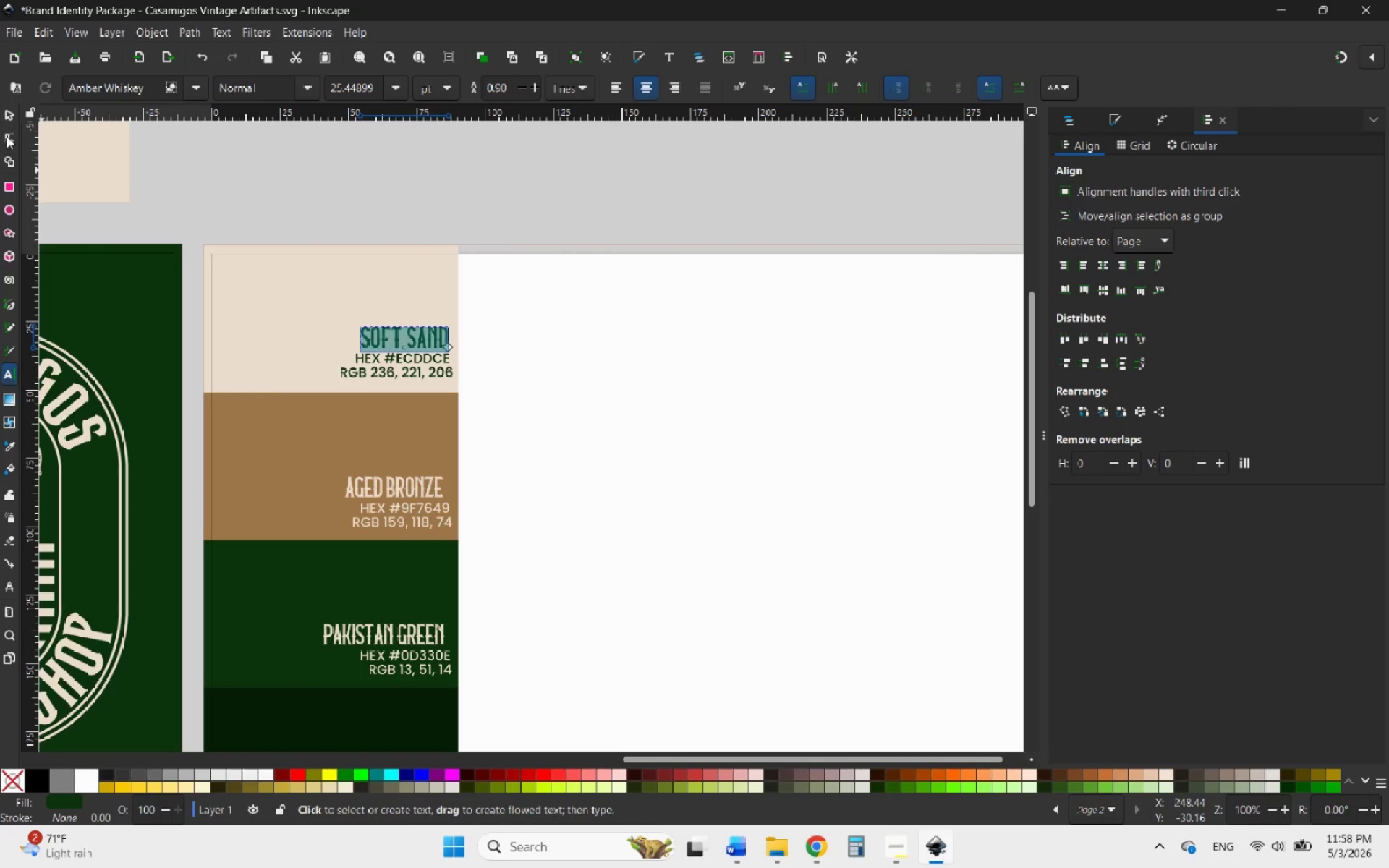 
left_click([9, 114])
 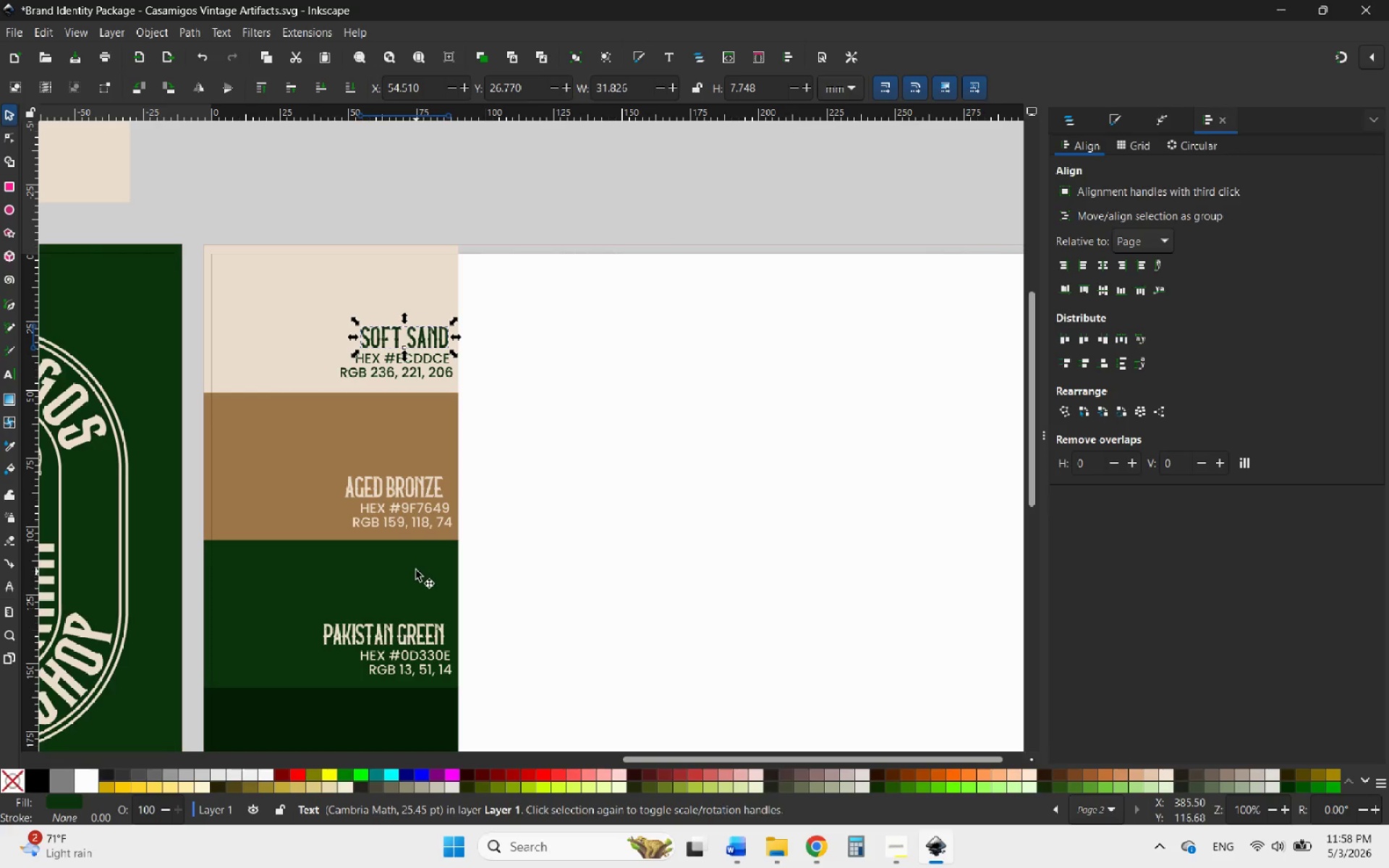 
wait(6.98)
 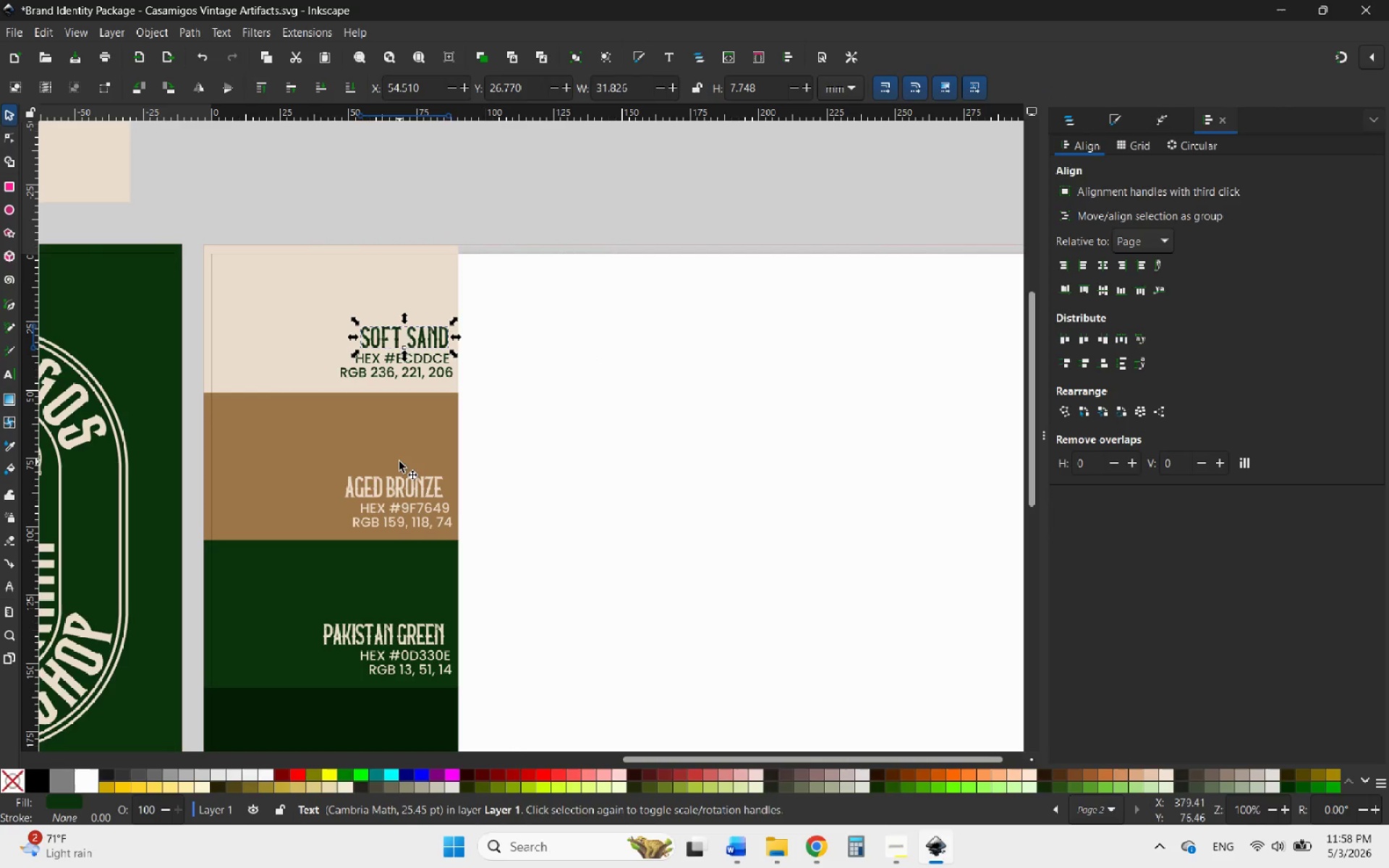 
left_click([487, 453])
 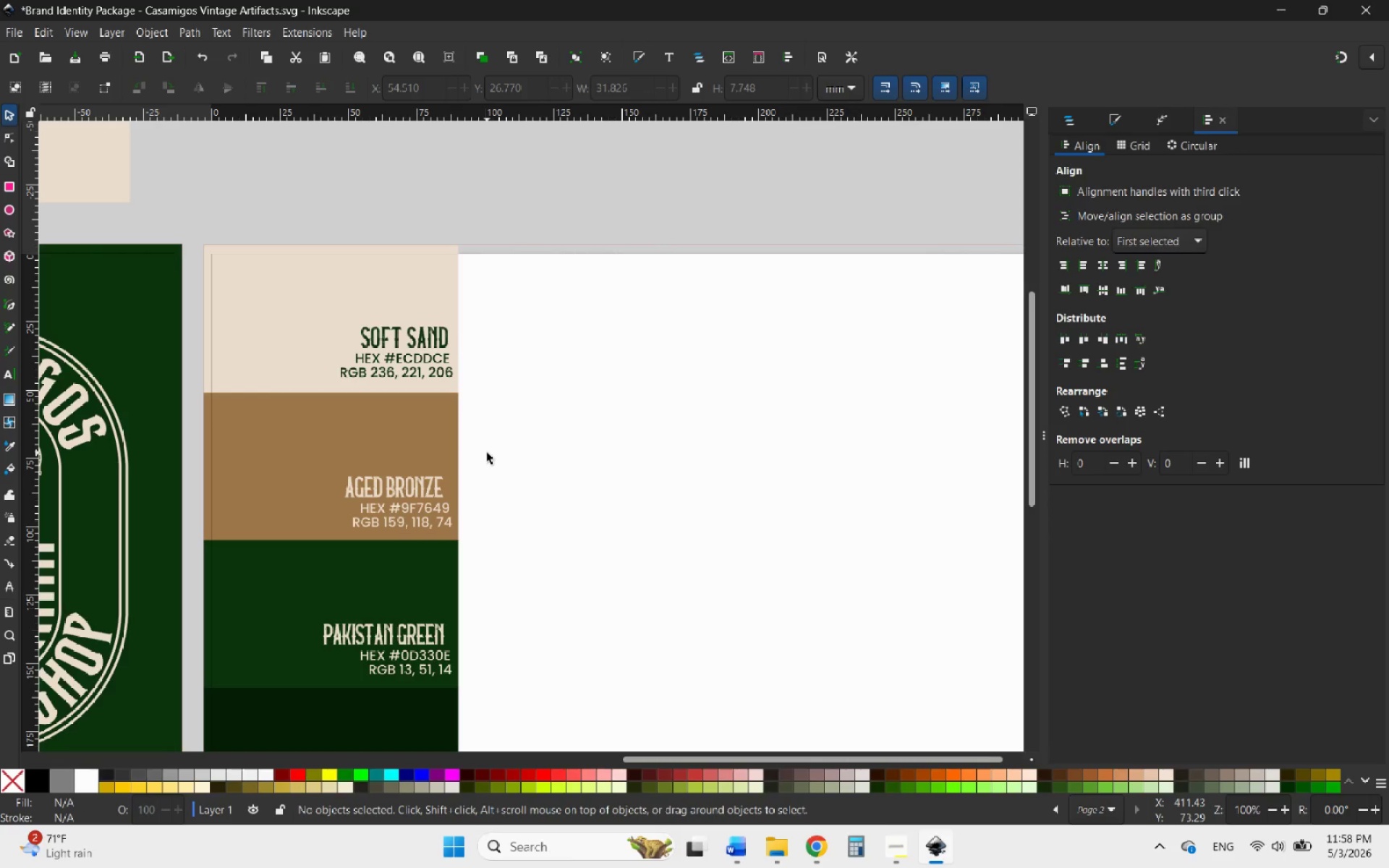 
hold_key(key=ControlLeft, duration=0.78)
scroll: coordinate [419, 336], scroll_direction: up, amount: 5.0
 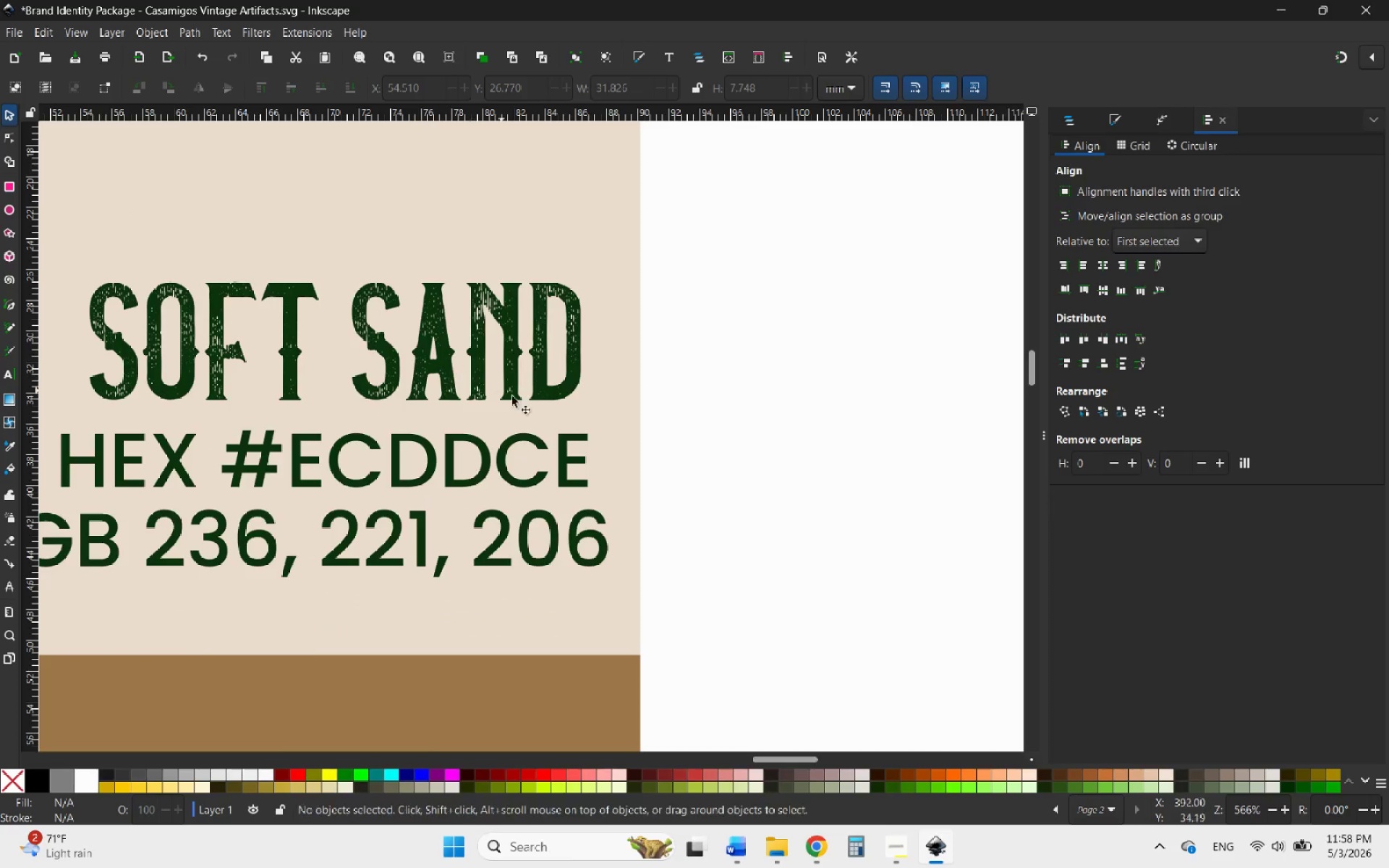 
hold_key(key=ControlLeft, duration=2.25)
scroll: coordinate [667, 509], scroll_direction: down, amount: 3.0
 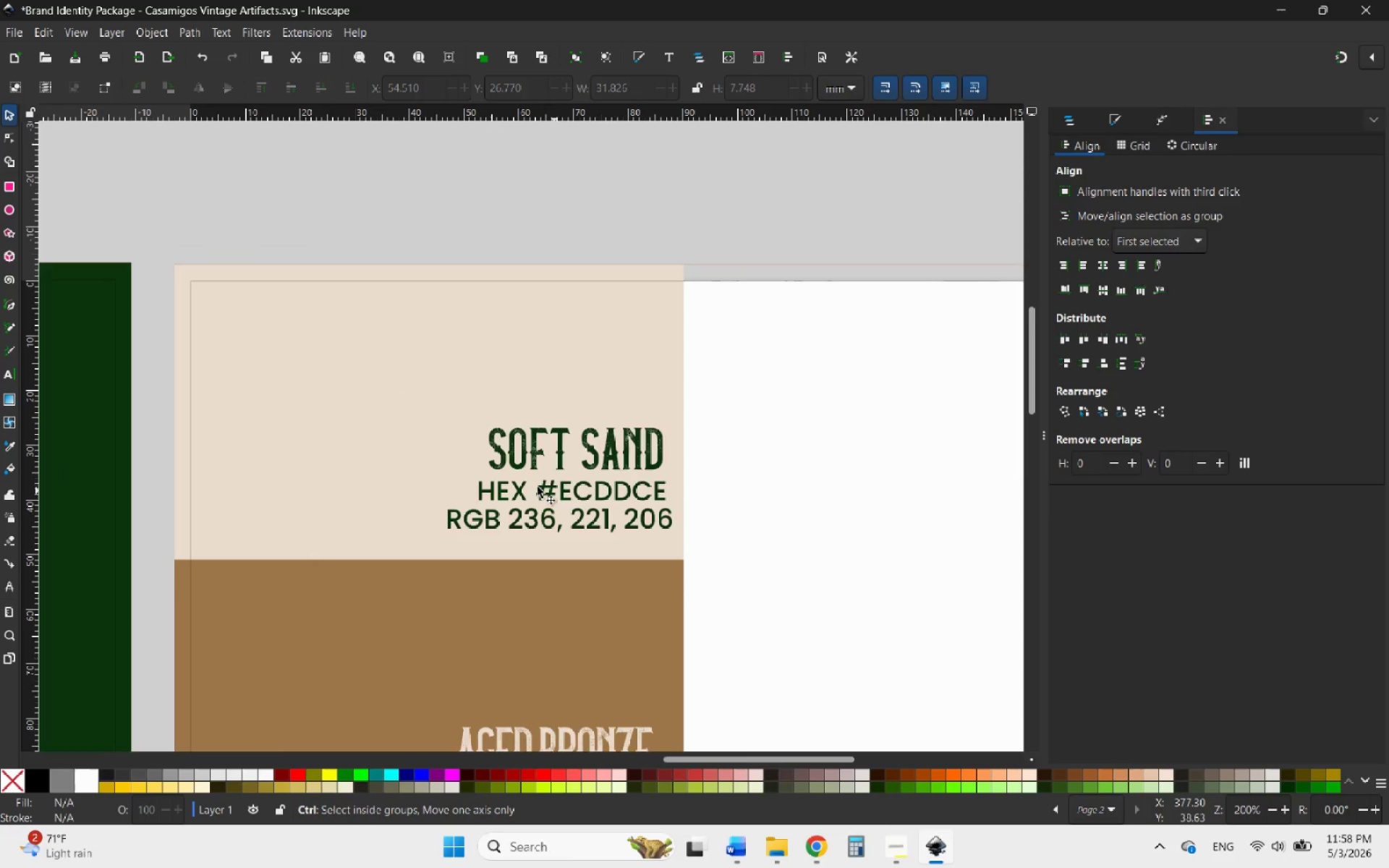 
scroll: coordinate [530, 485], scroll_direction: up, amount: 1.0
 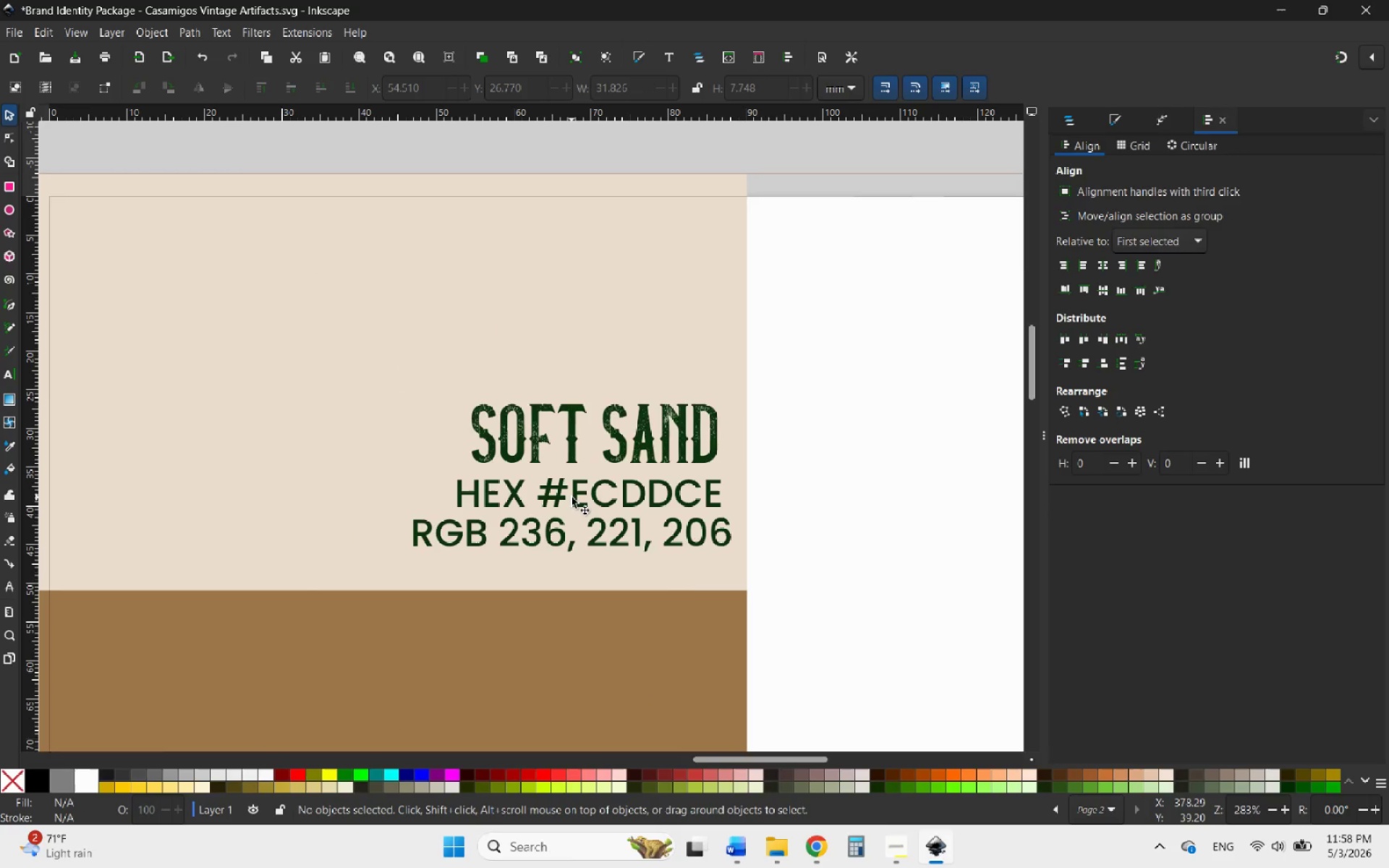 
left_click([573, 501])
 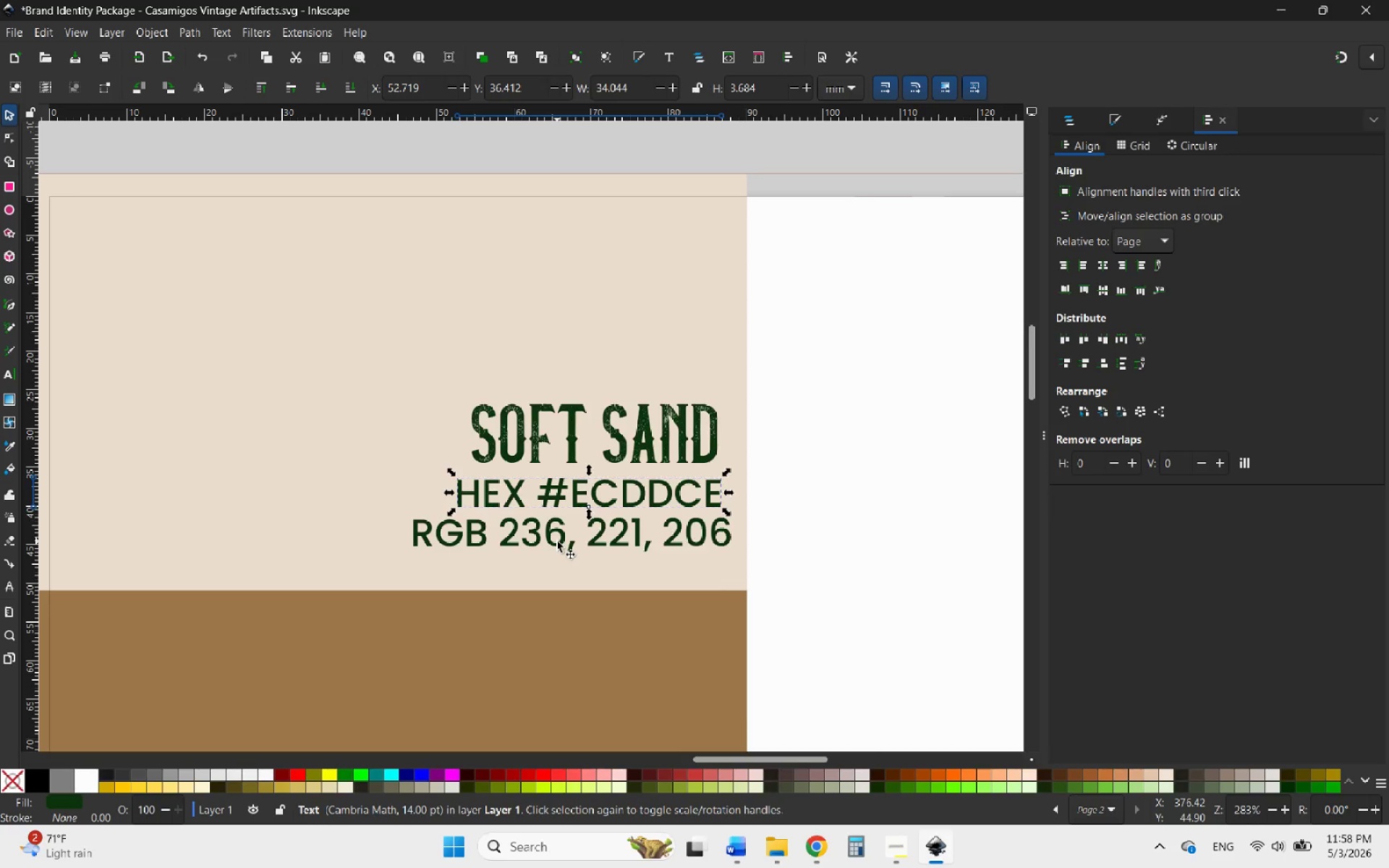 
hold_key(key=ShiftLeft, duration=1.59)
left_click([557, 541])
 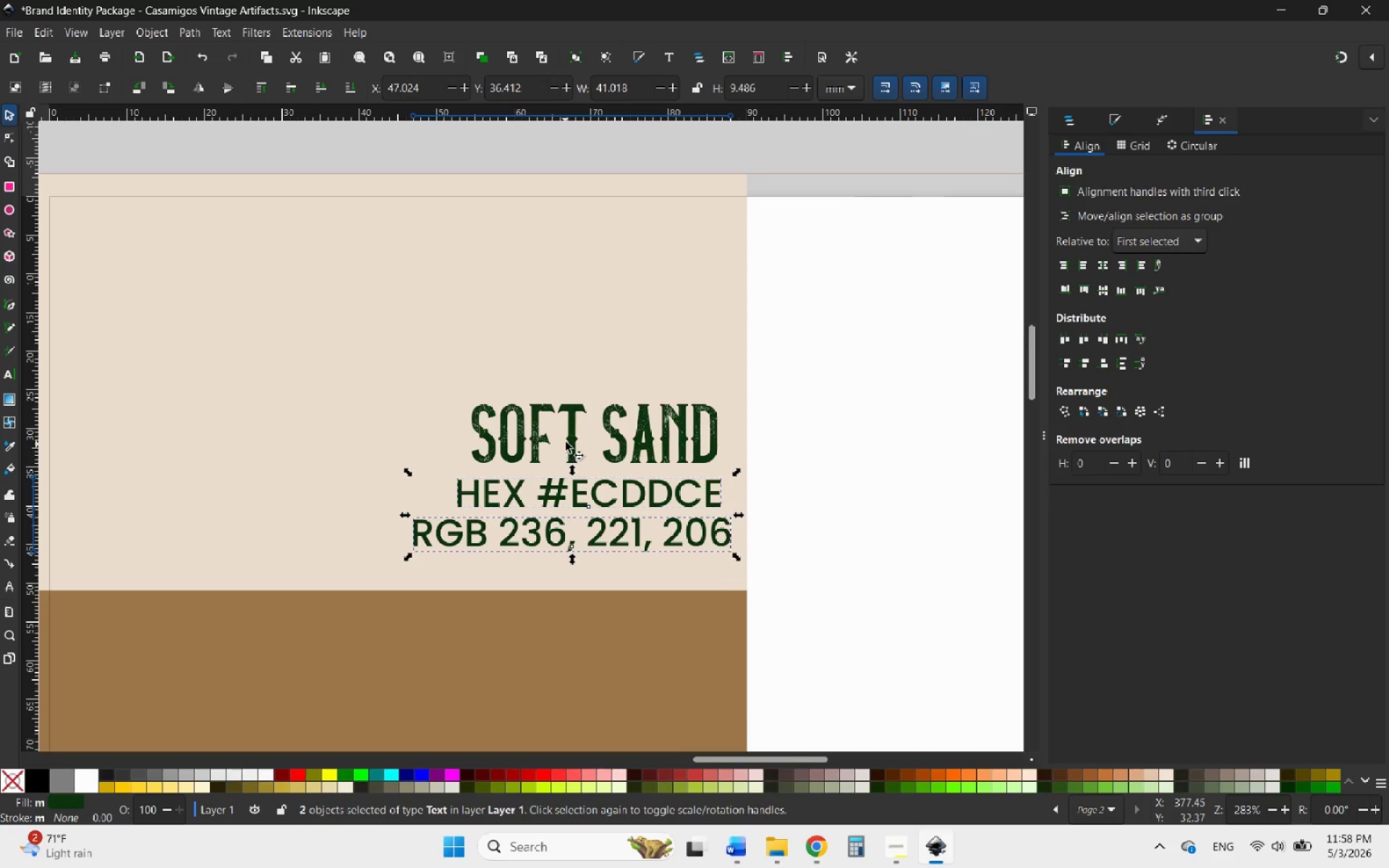 
left_click([566, 441])
 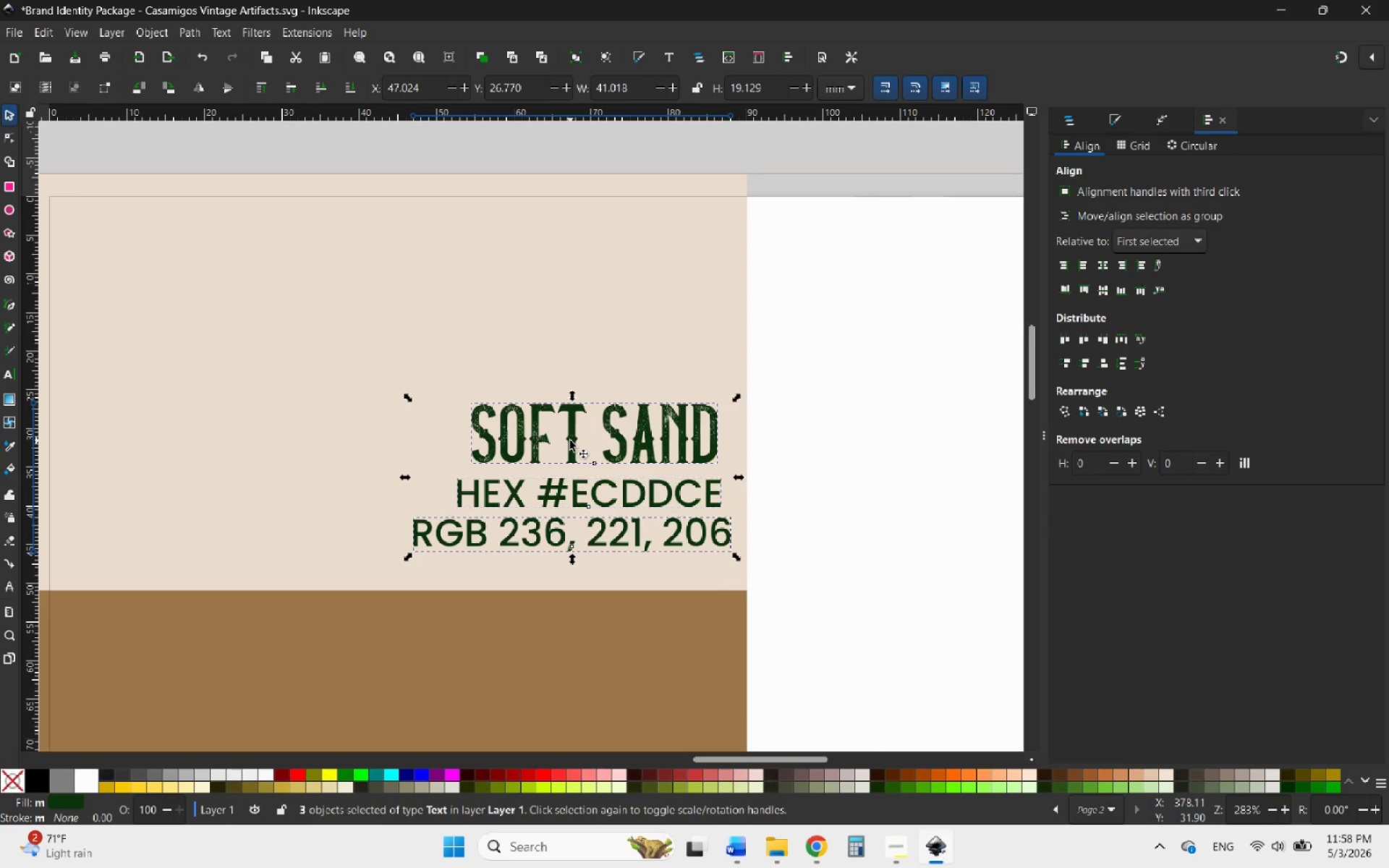 
left_click_drag(start_coordinate=[570, 441], to_coordinate=[552, 451])
 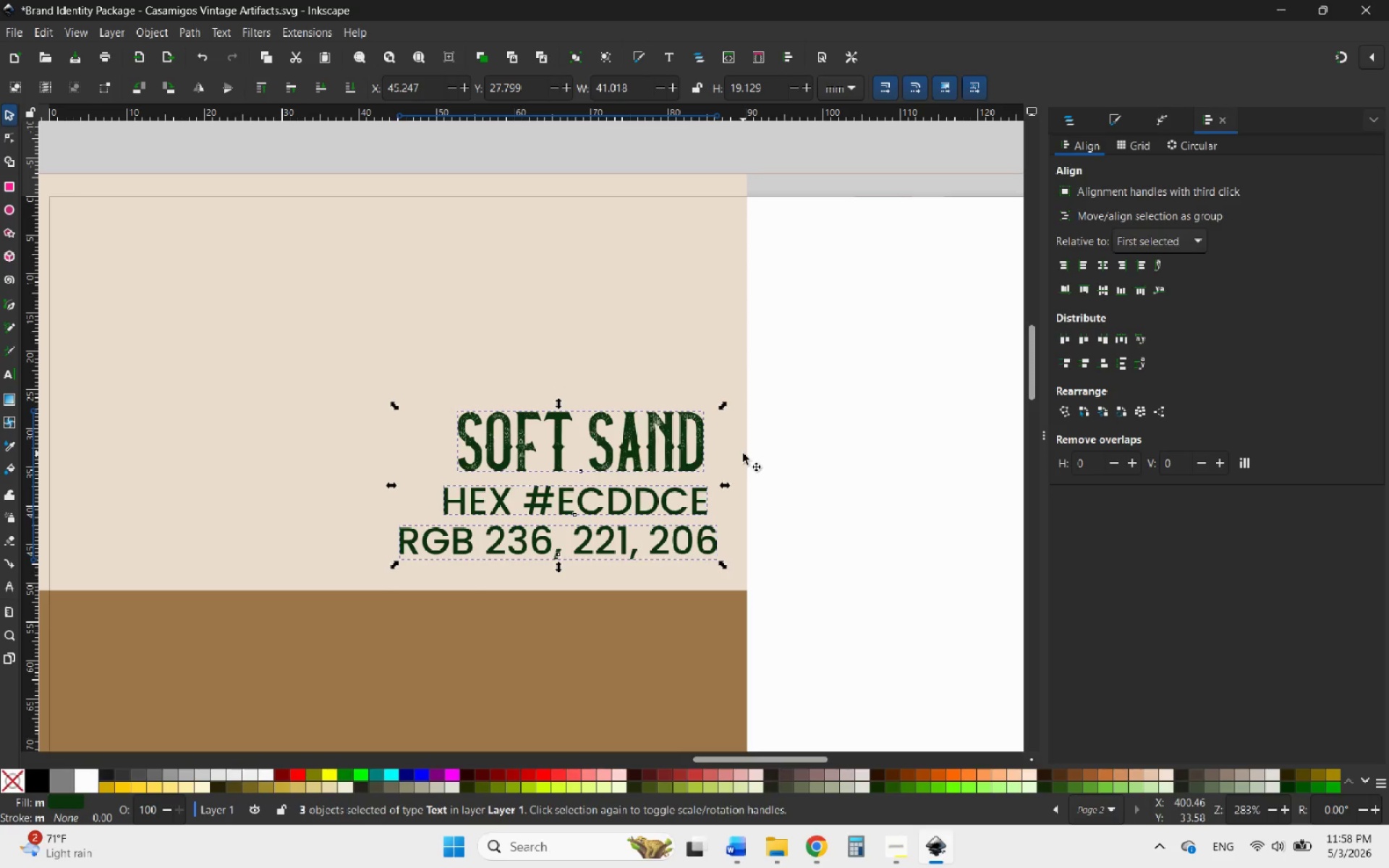 
left_click([772, 449])
 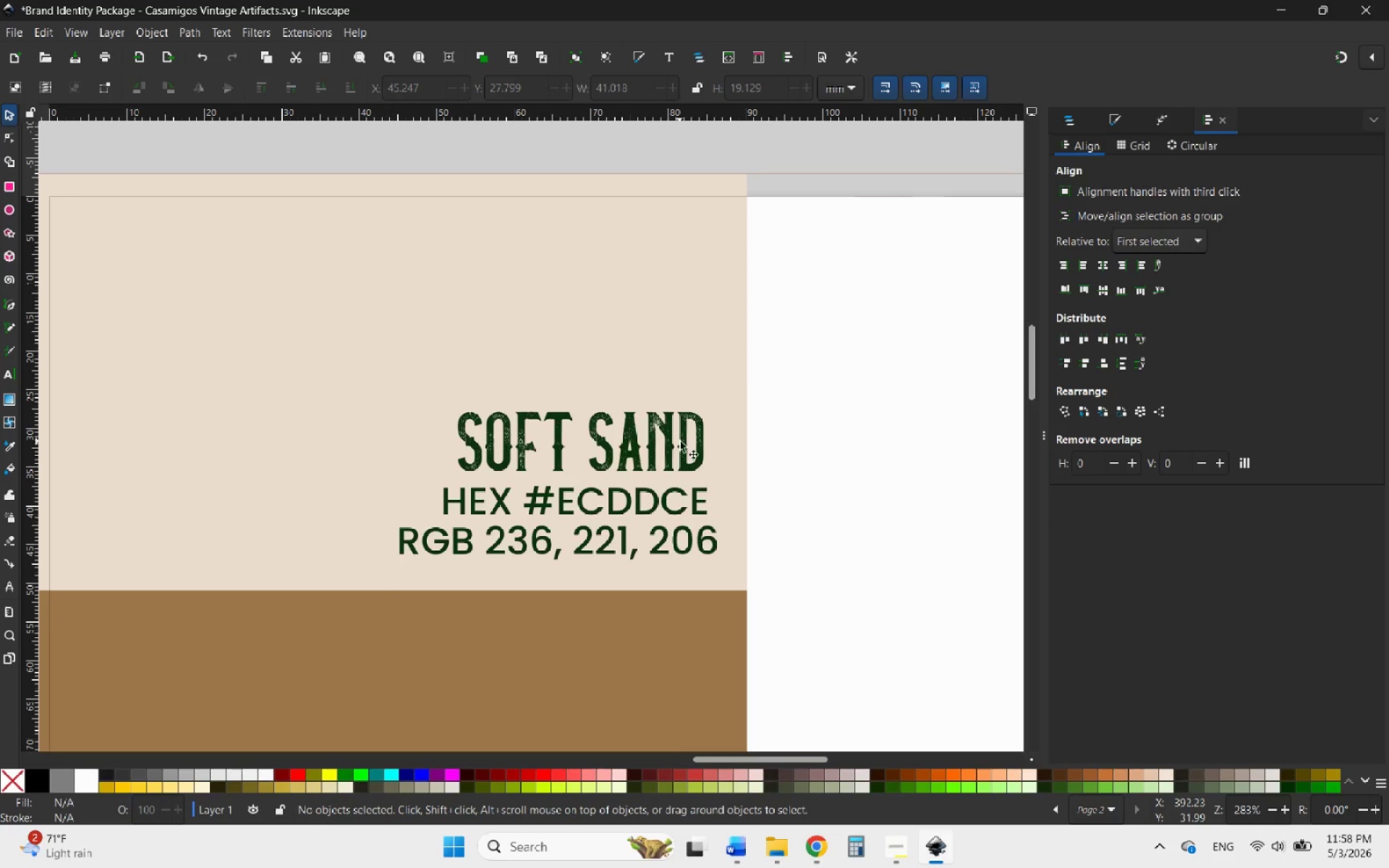 
left_click([680, 441])
 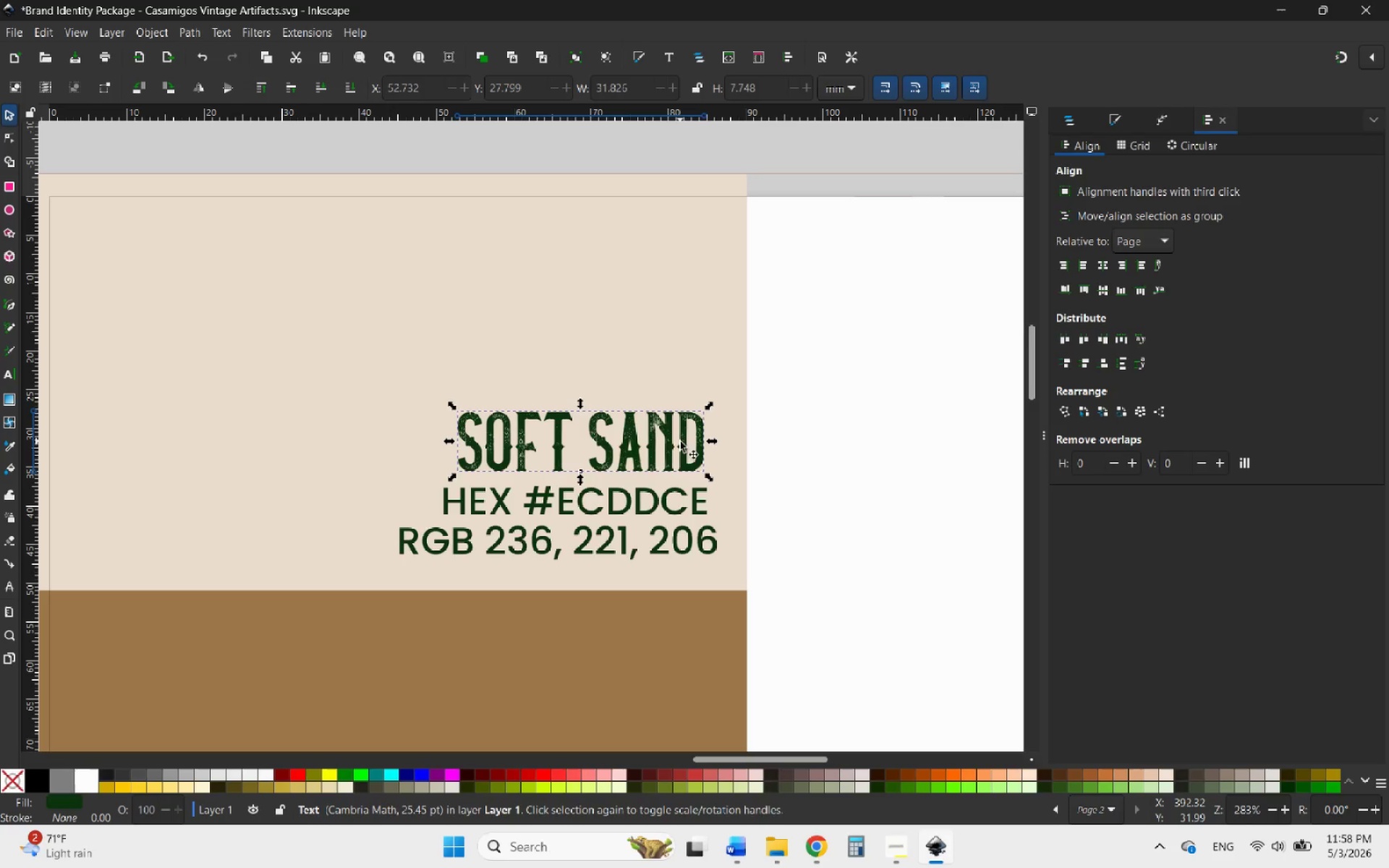 
hold_key(key=ShiftLeft, duration=2.48)
left_click([672, 490])
 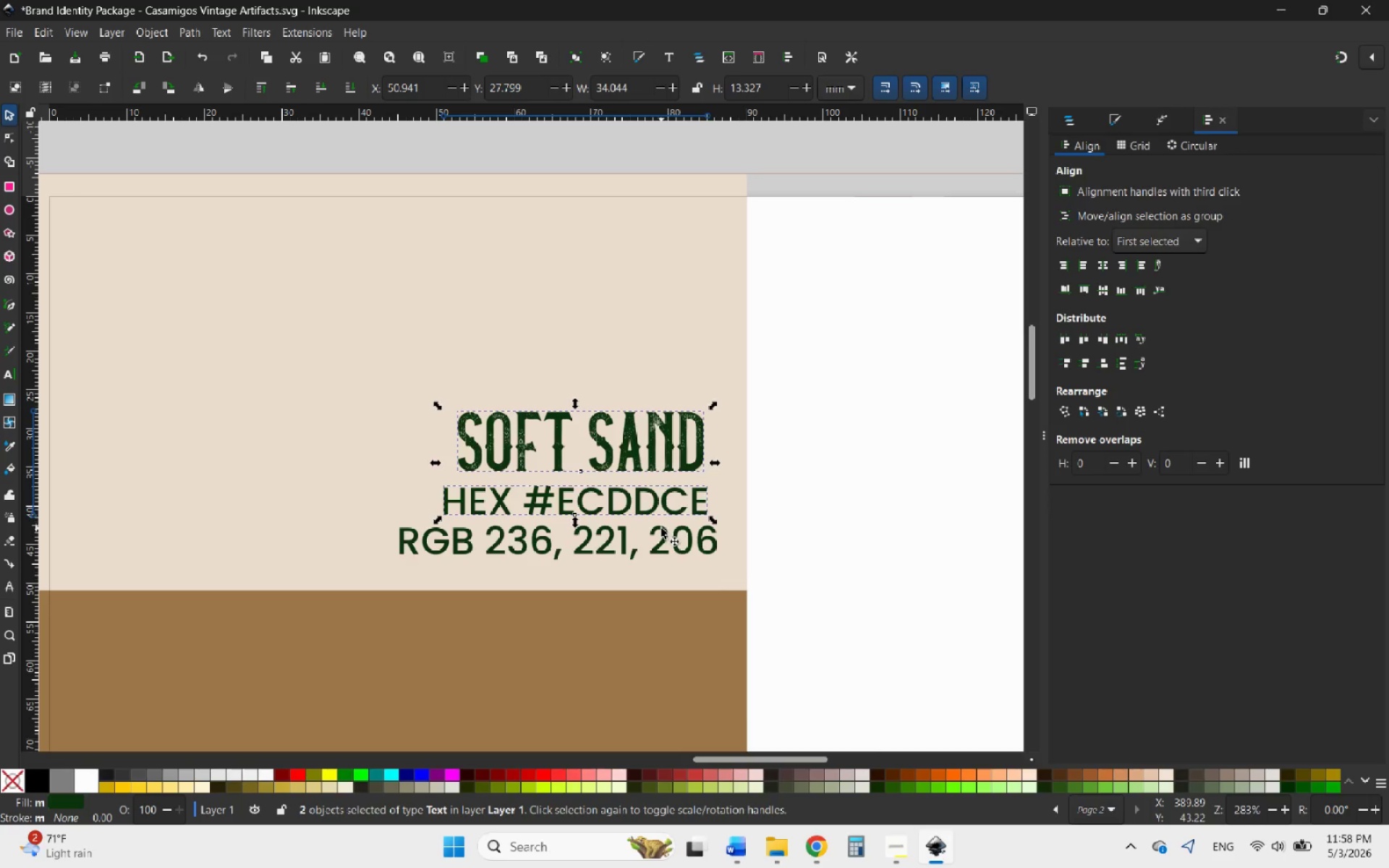 
left_click([661, 528])
 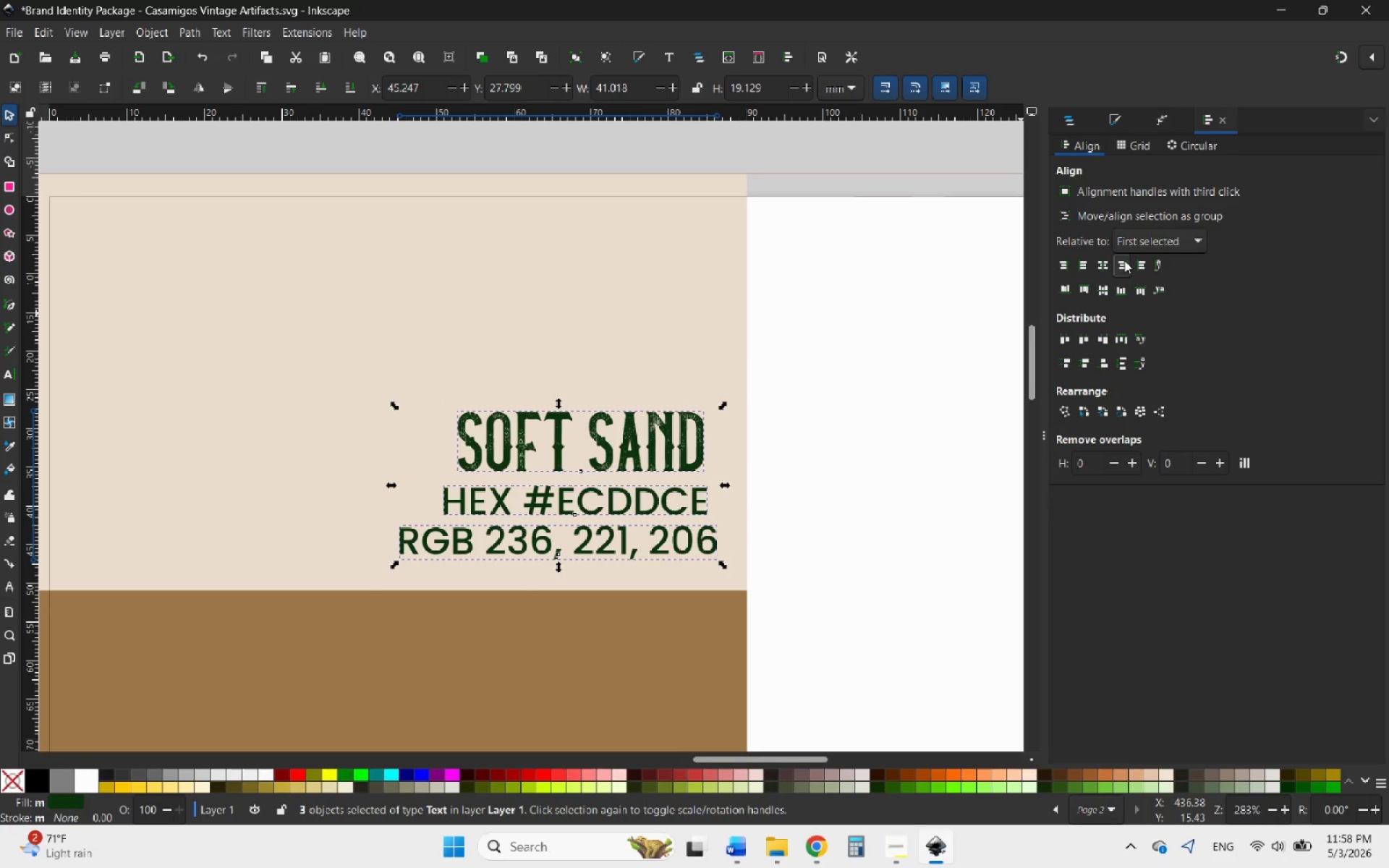 
left_click([846, 443])
 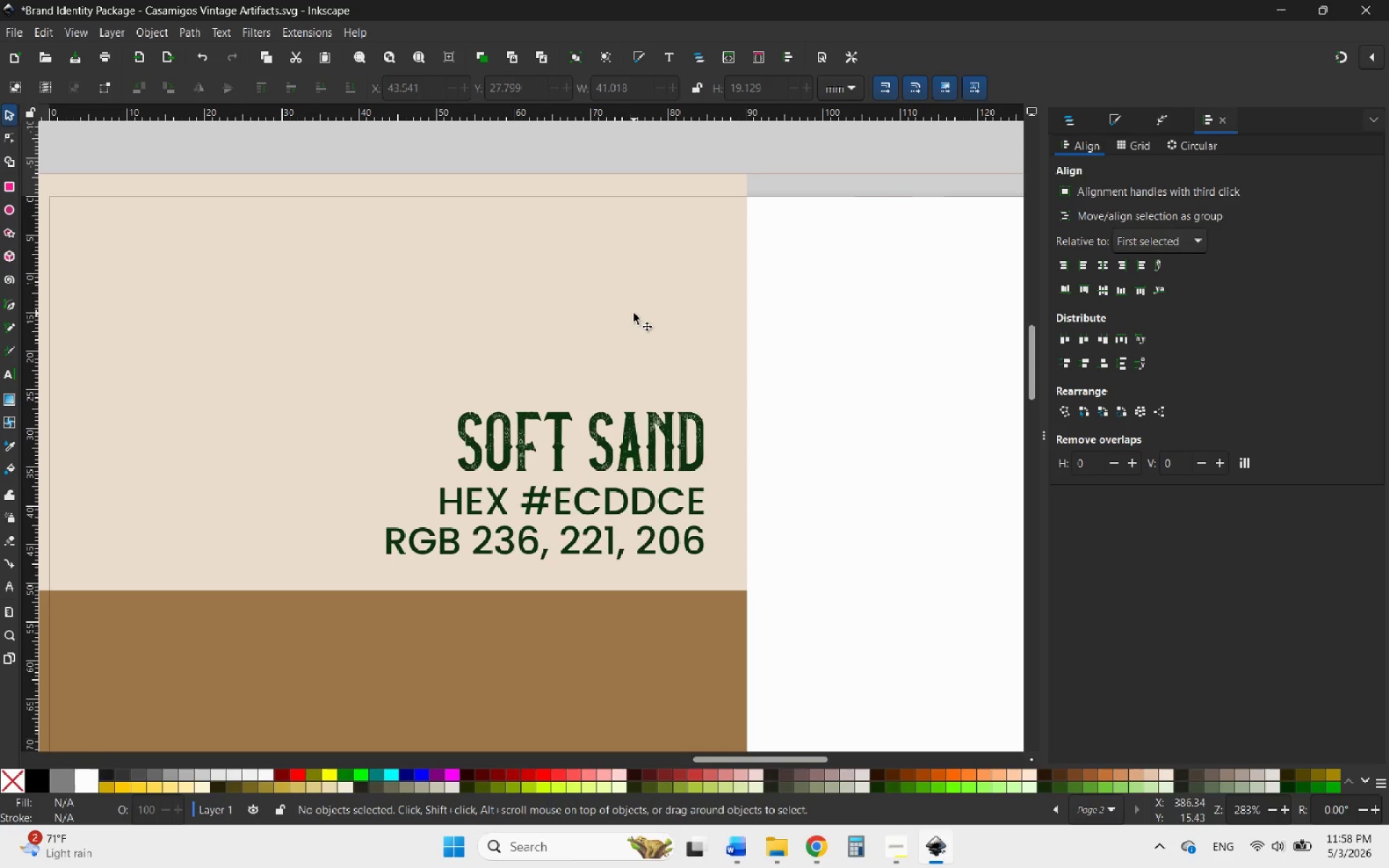 
hold_key(key=ControlLeft, duration=0.94)
scroll: coordinate [617, 303], scroll_direction: down, amount: 3.0
 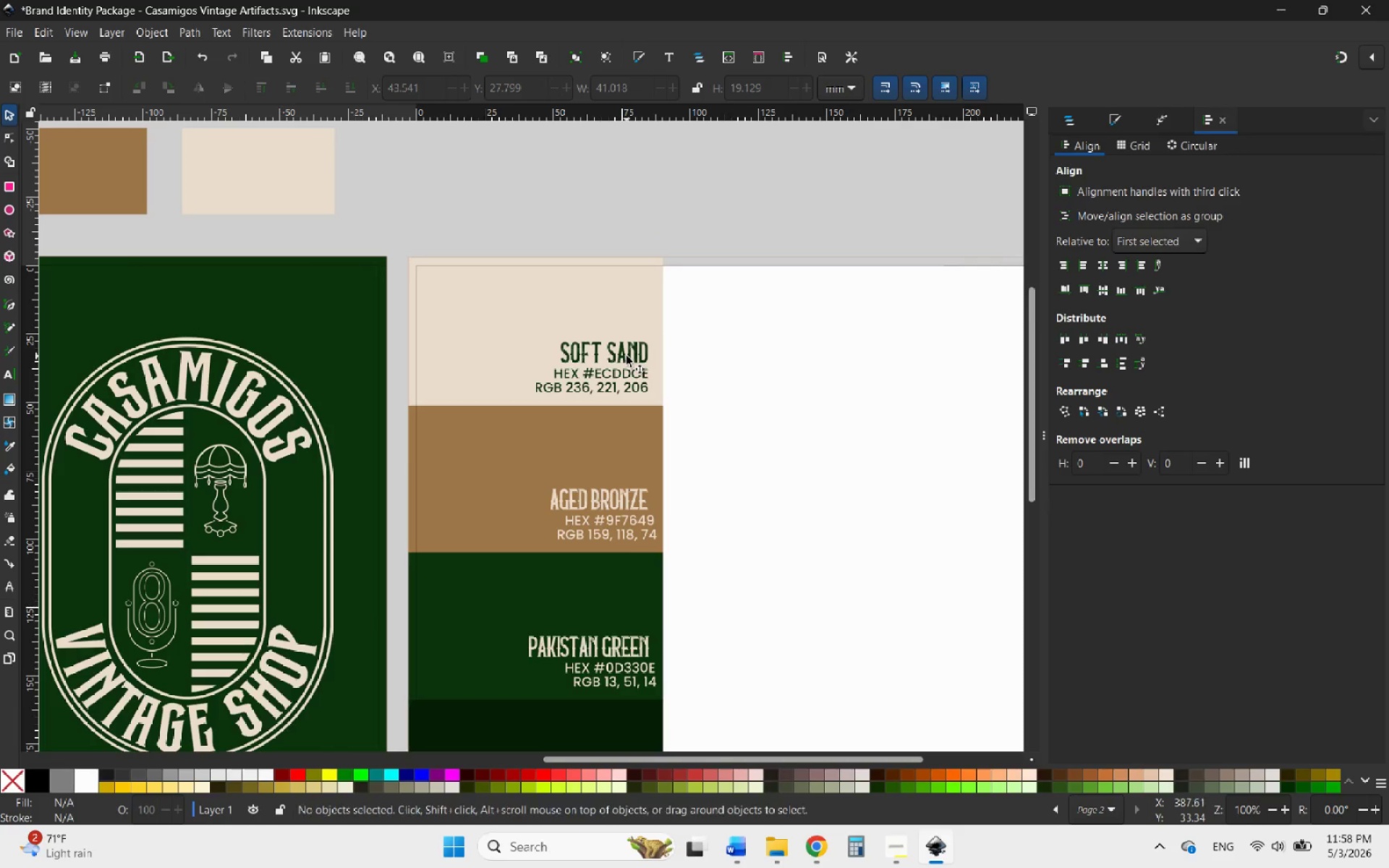 
hold_key(key=ControlLeft, duration=2.22)
scroll: coordinate [640, 310], scroll_direction: down, amount: 4.0
 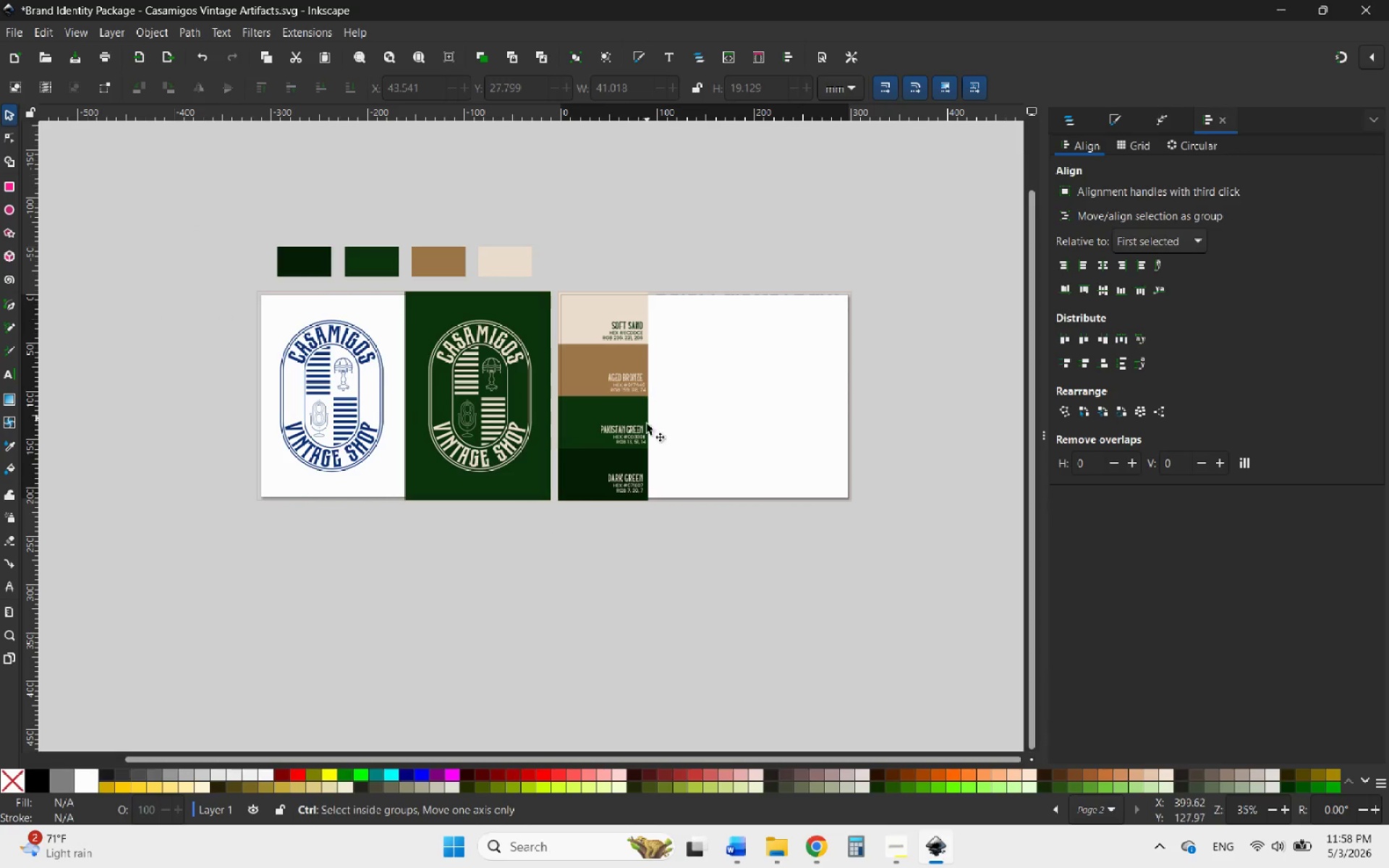 
scroll: coordinate [624, 442], scroll_direction: up, amount: 5.0
 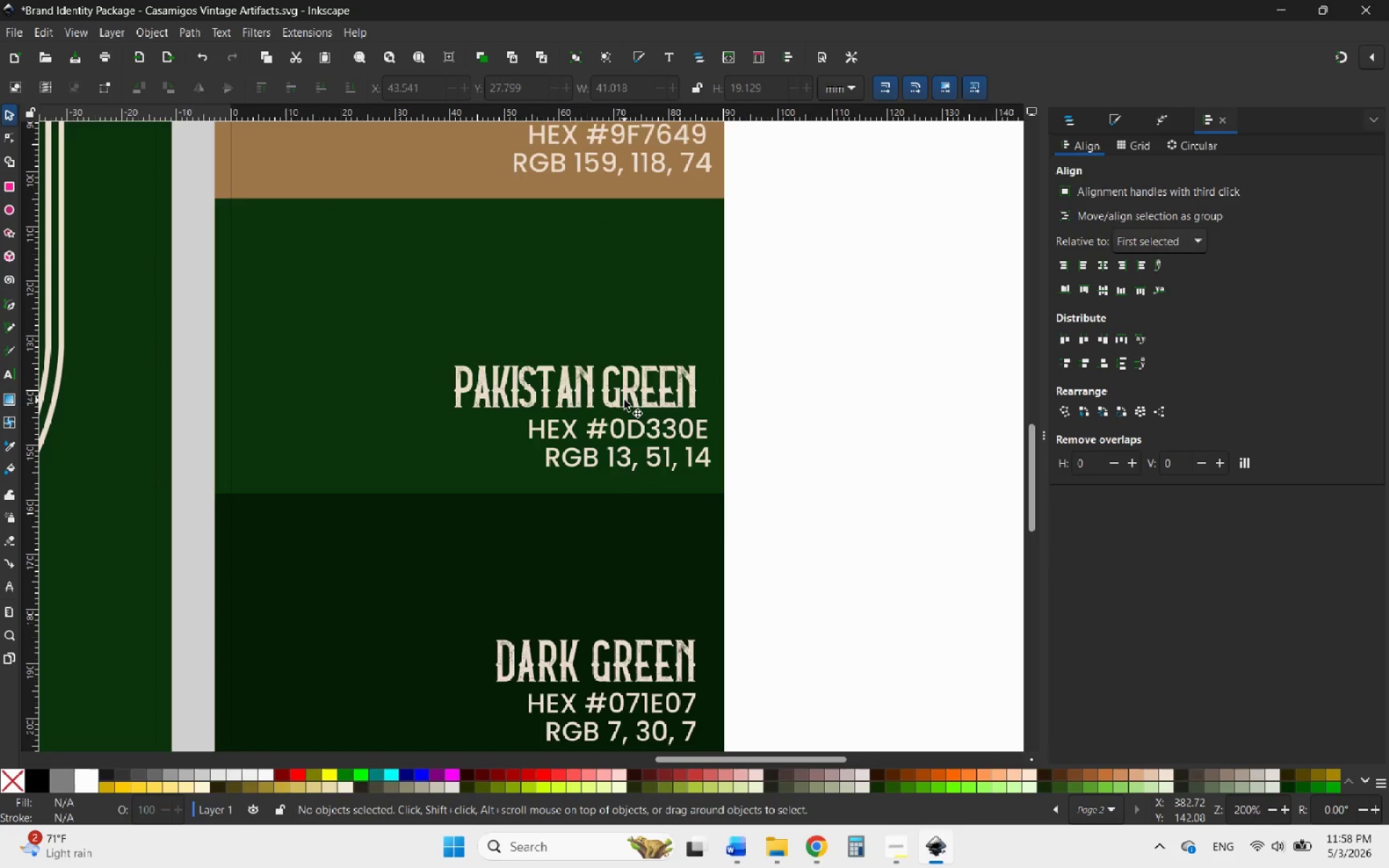 
left_click([624, 400])
 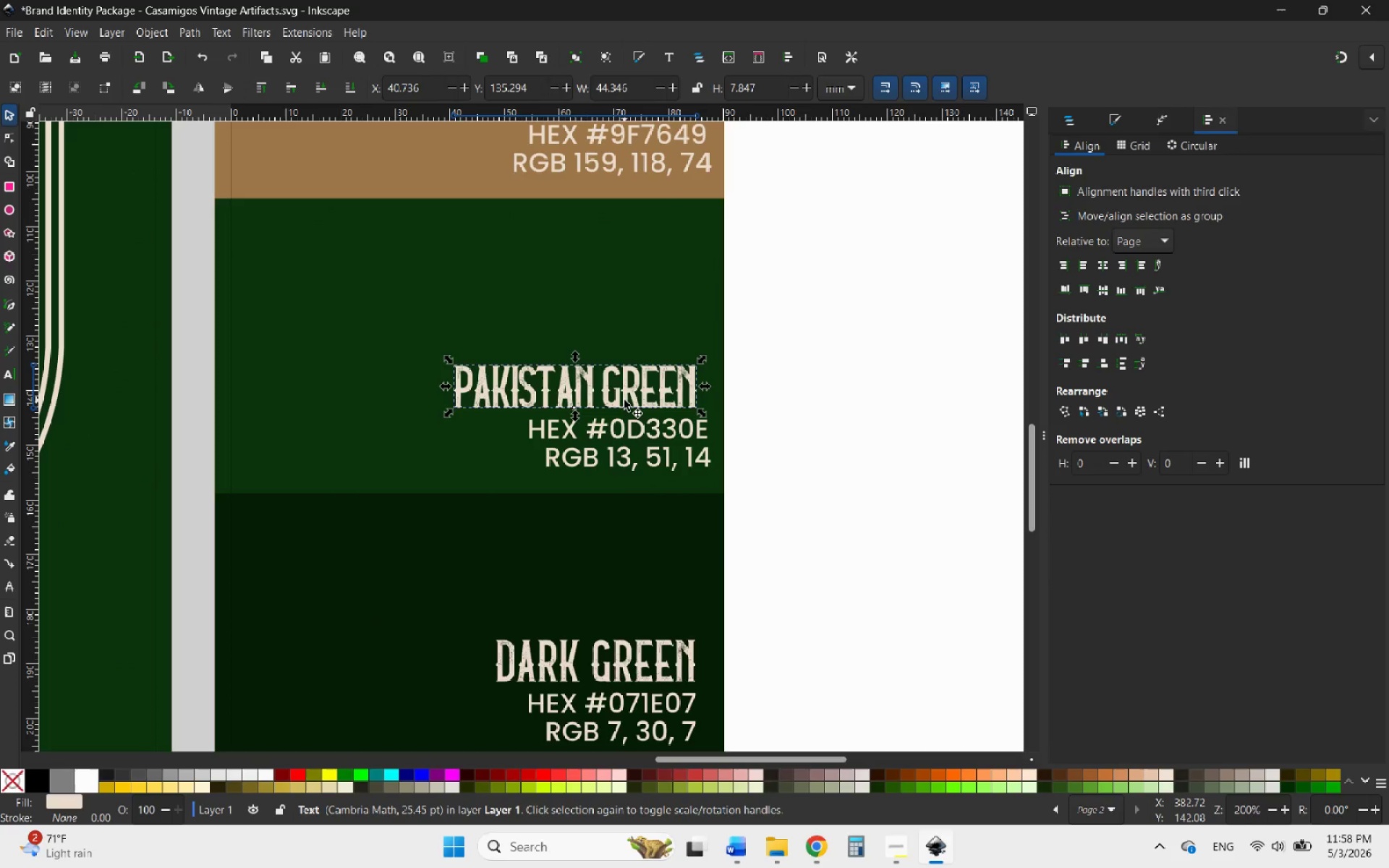 
double_click([624, 400])
 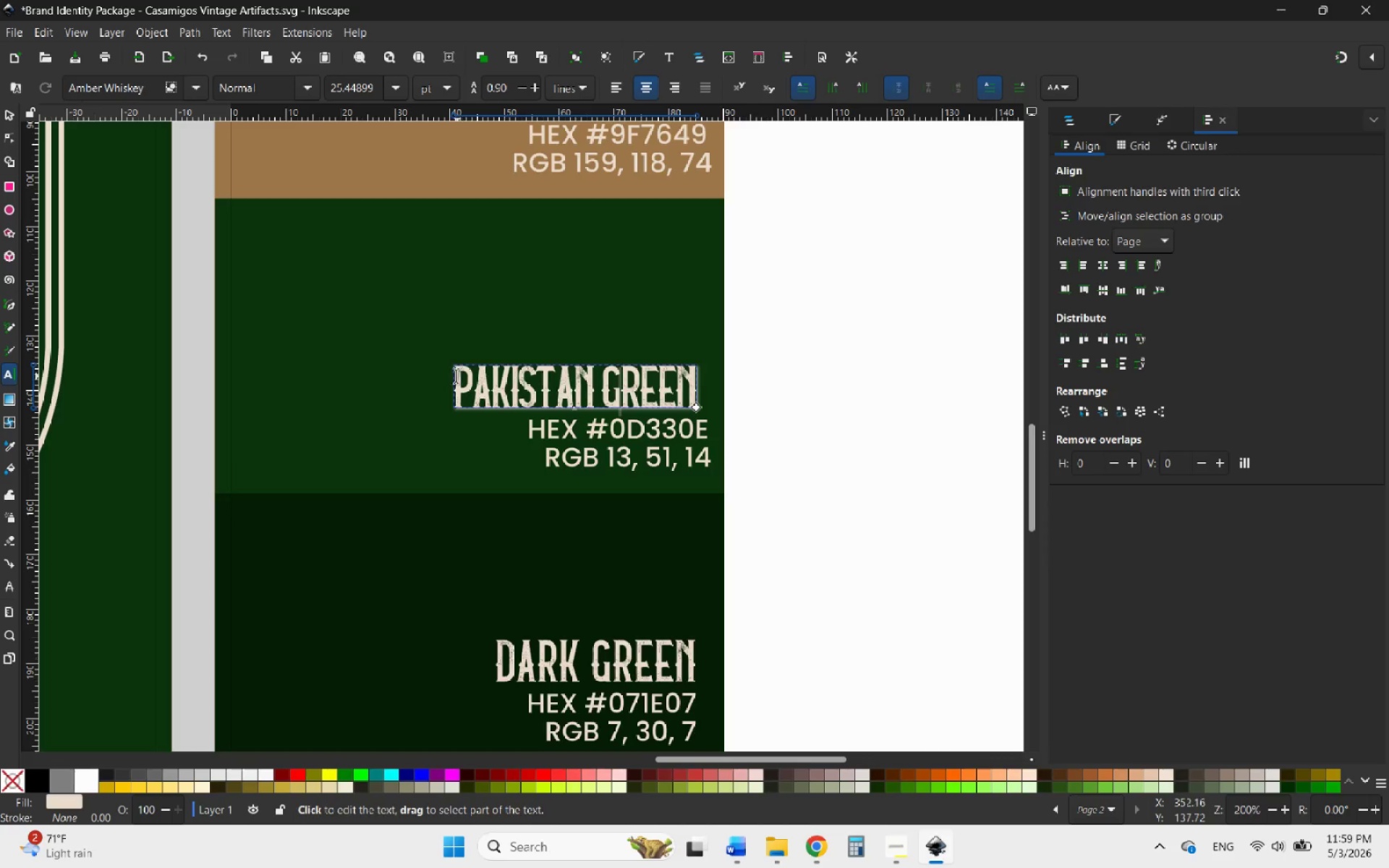 
left_click_drag(start_coordinate=[454, 376], to_coordinate=[705, 360])
 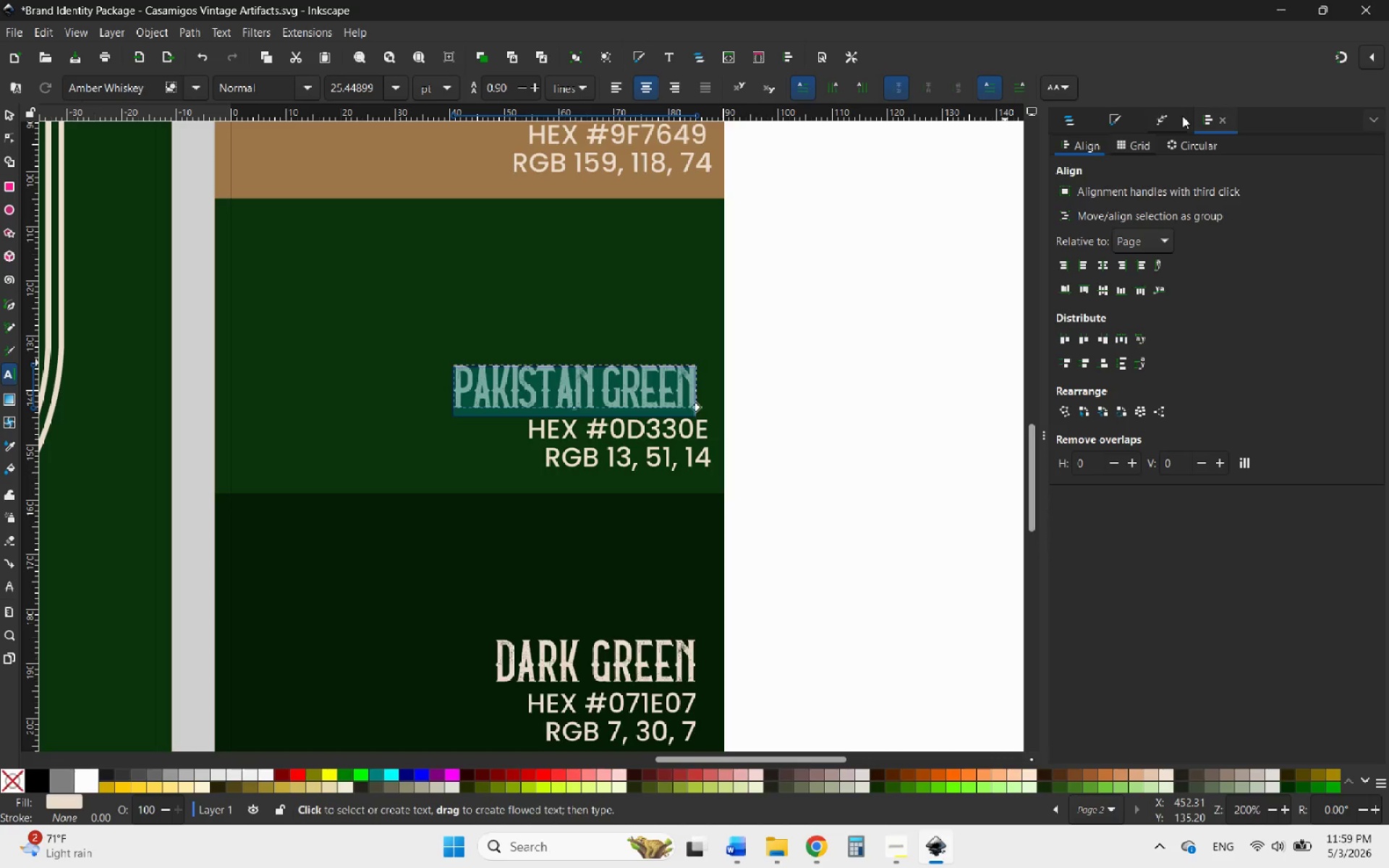 
left_click([1052, 88])
 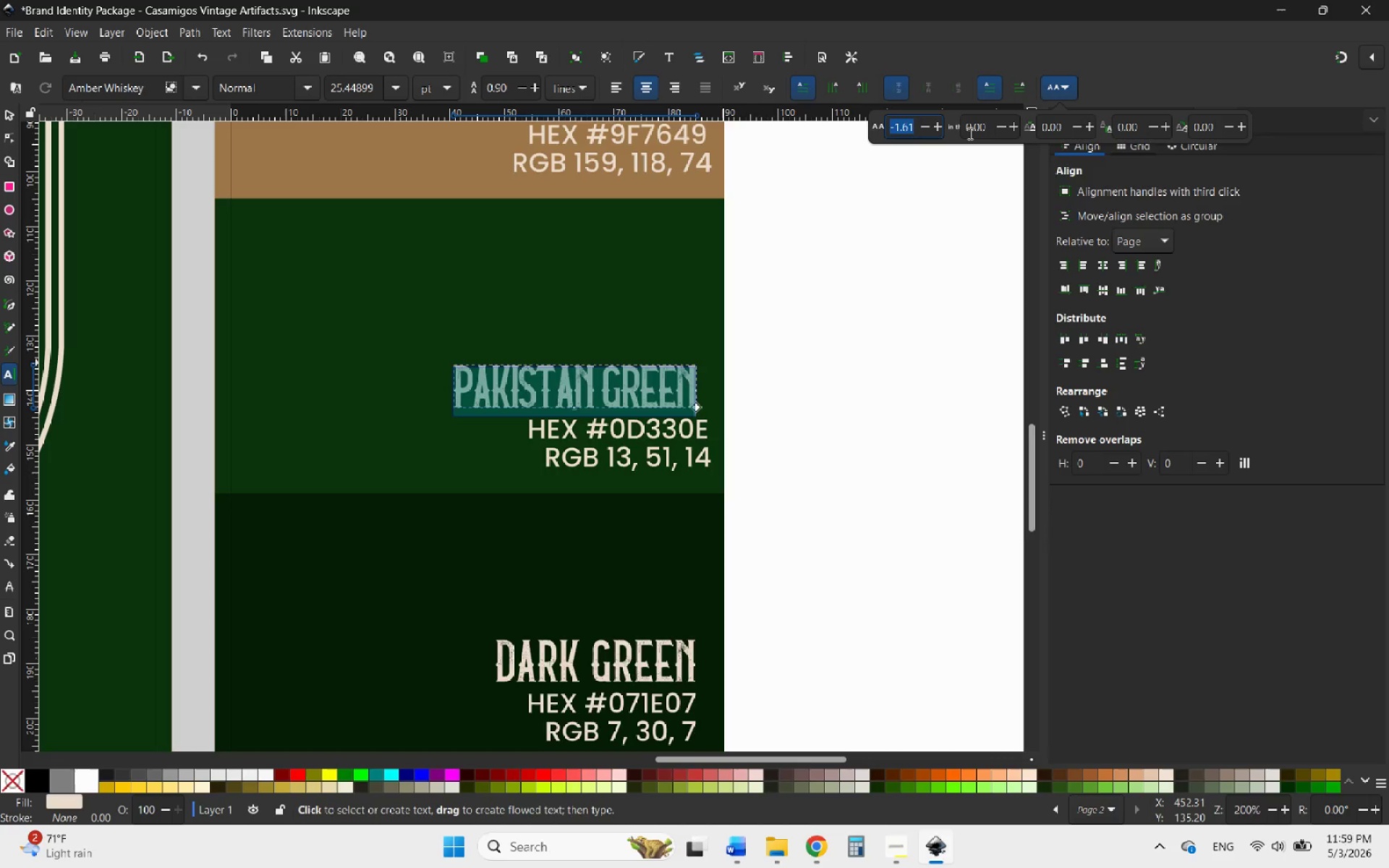 
key(0)
 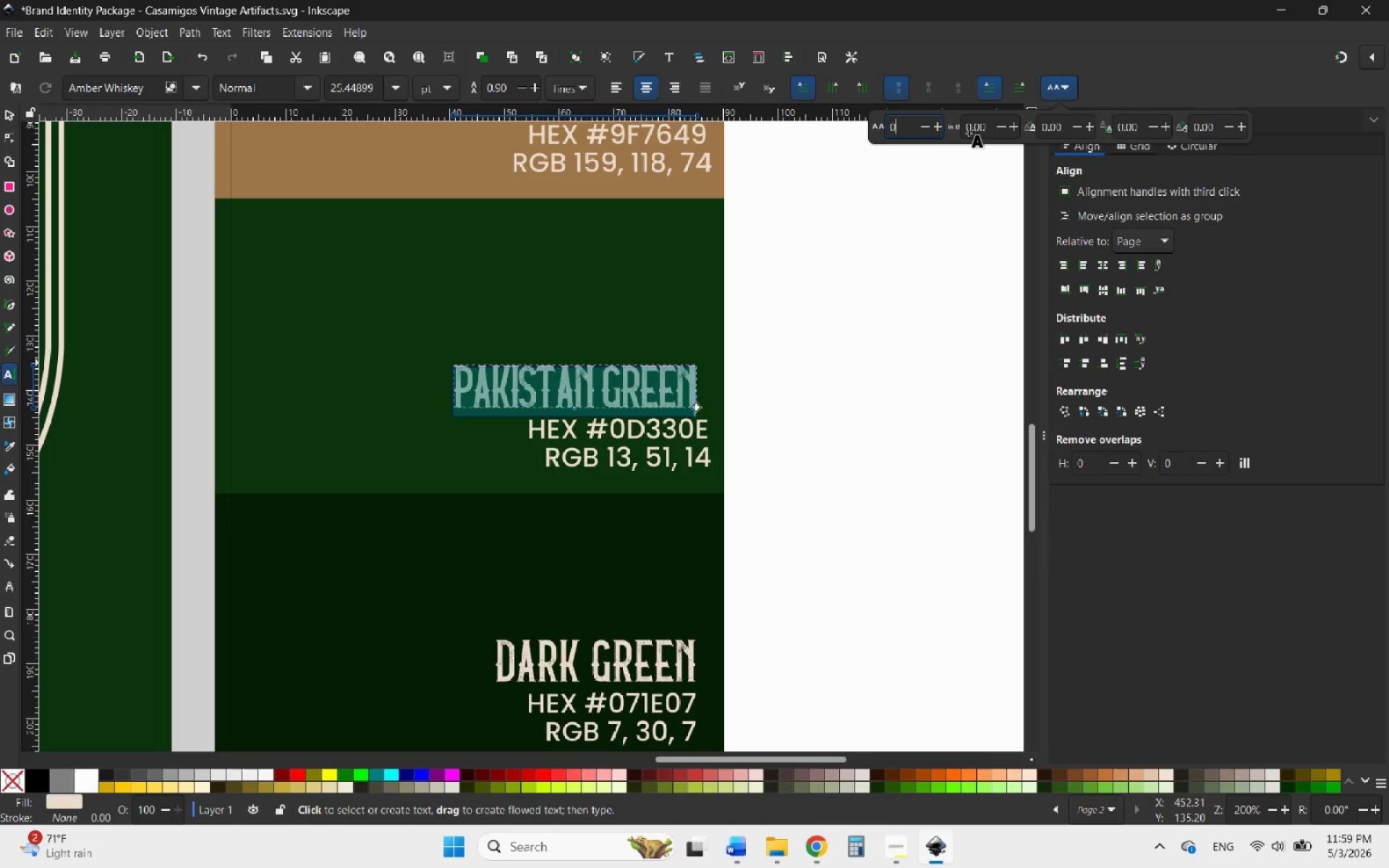 
key(Enter)
 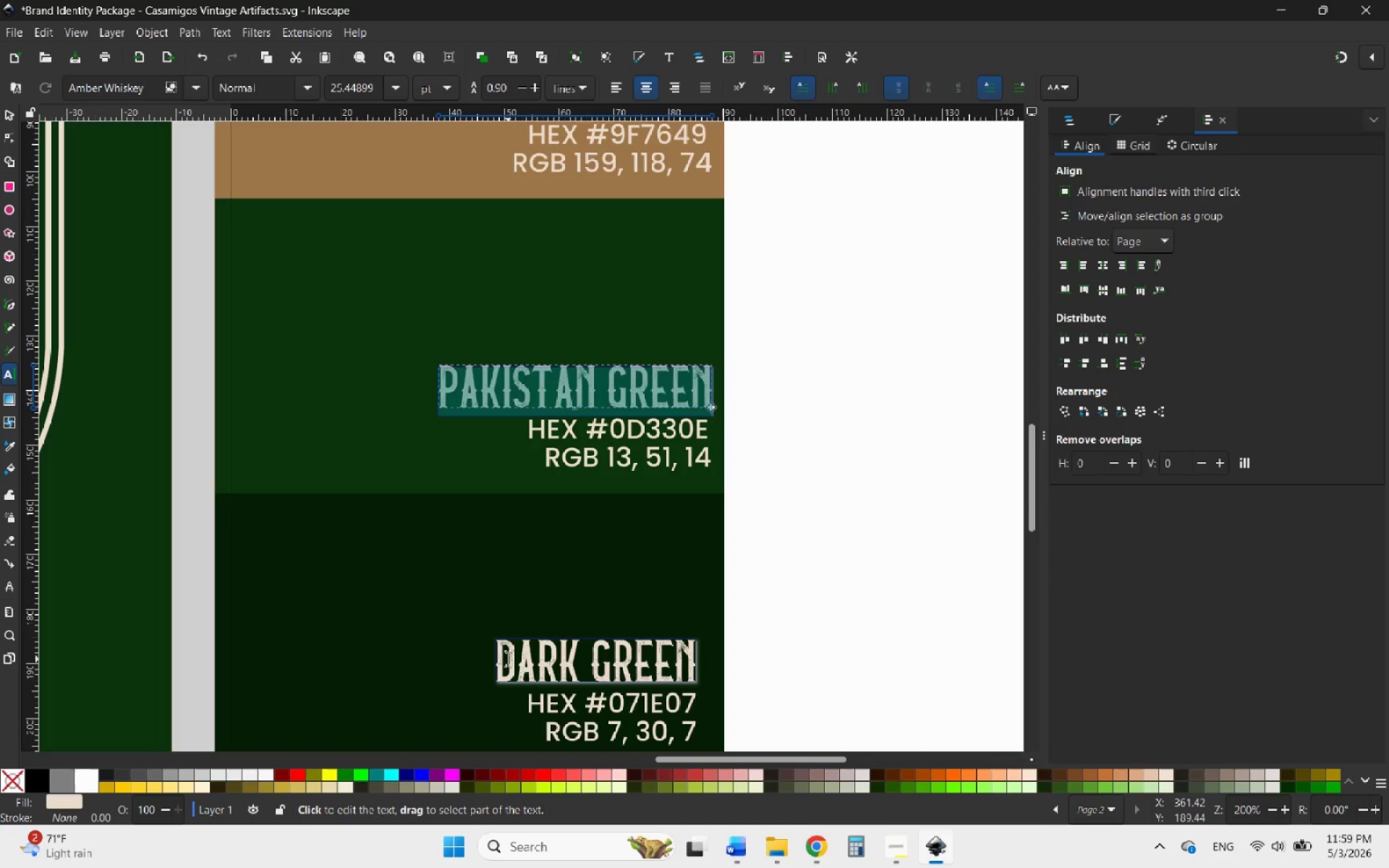 
left_click_drag(start_coordinate=[503, 659], to_coordinate=[697, 649])
 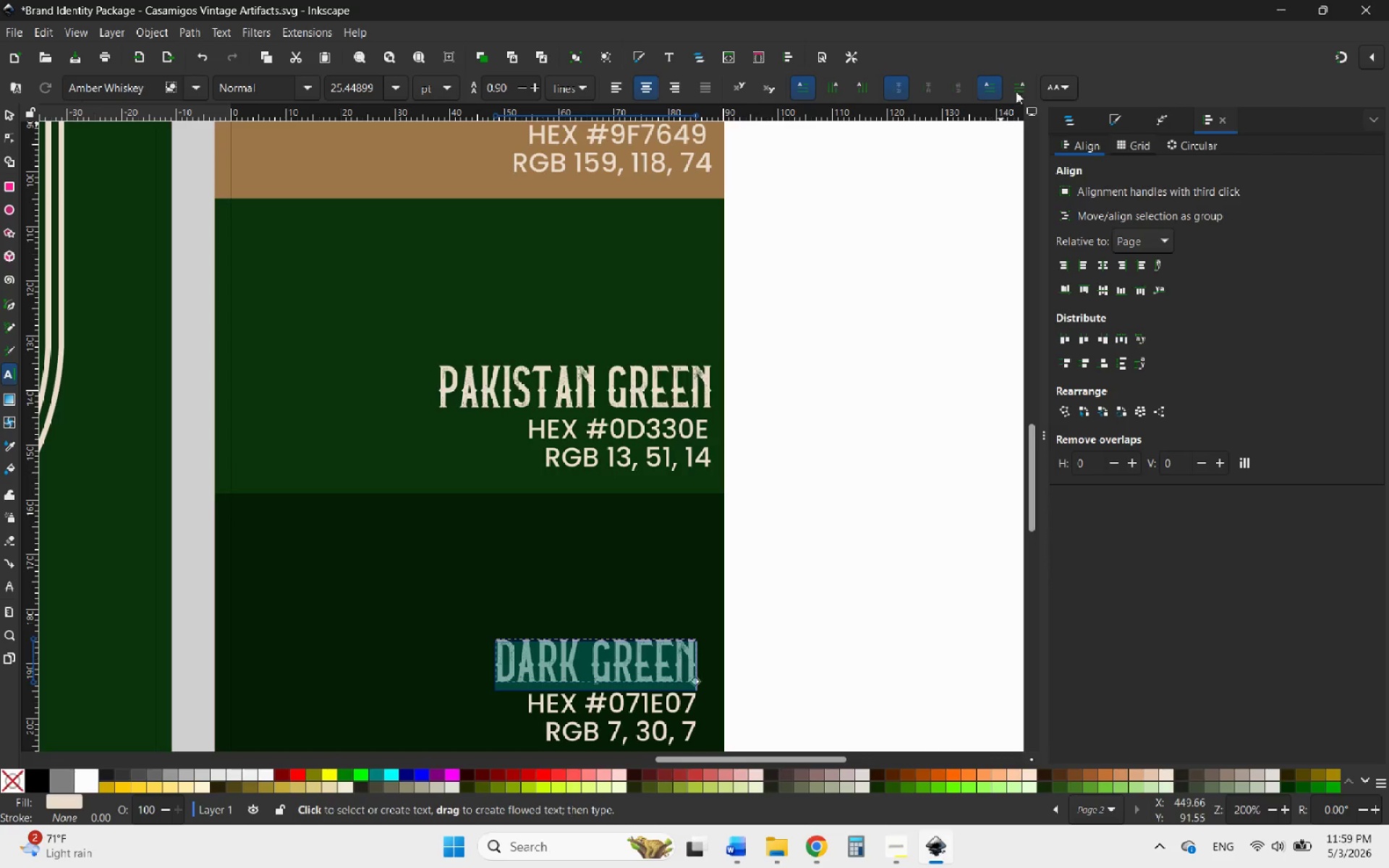 
left_click([1056, 75])
 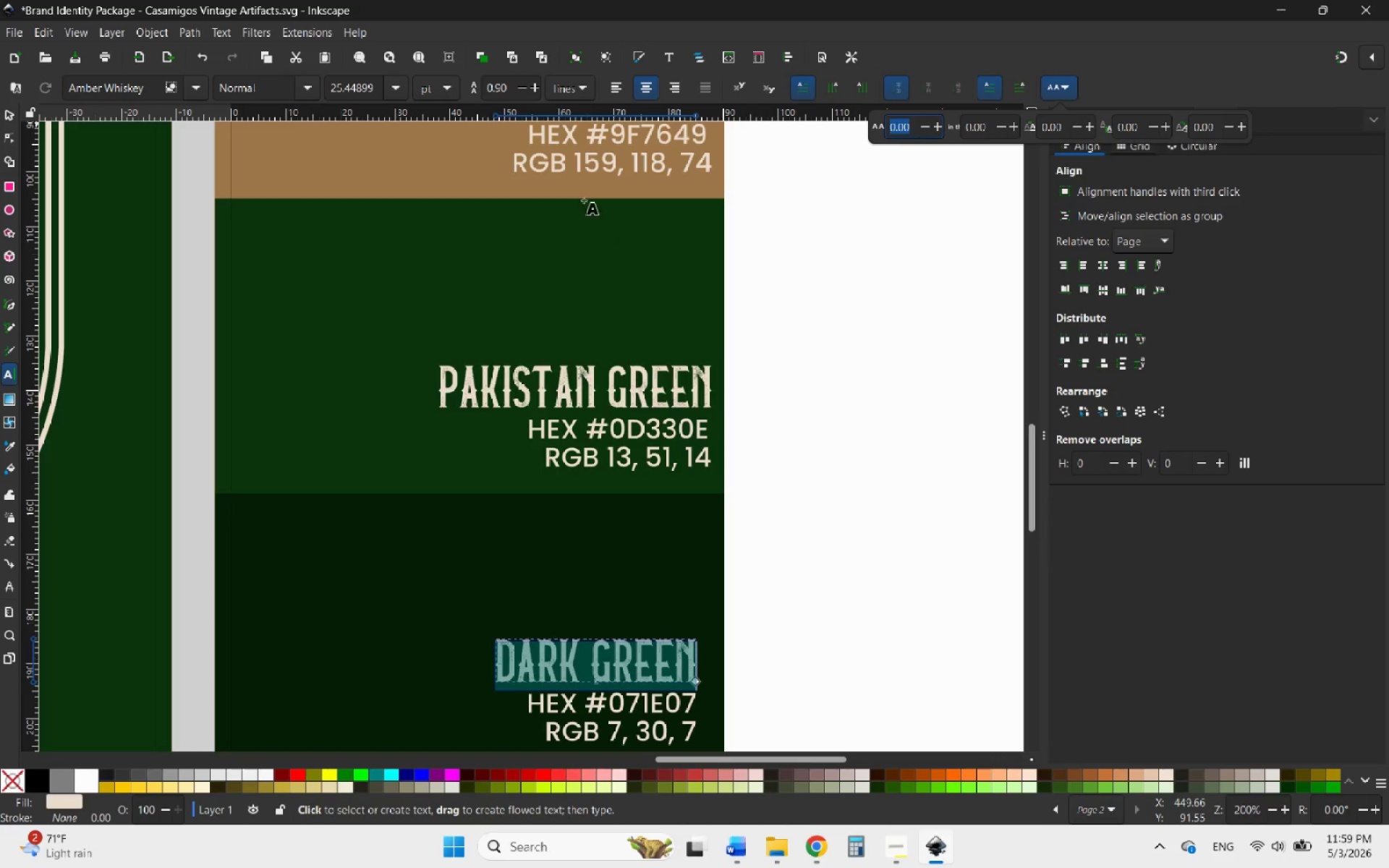 
left_click([637, 305])
 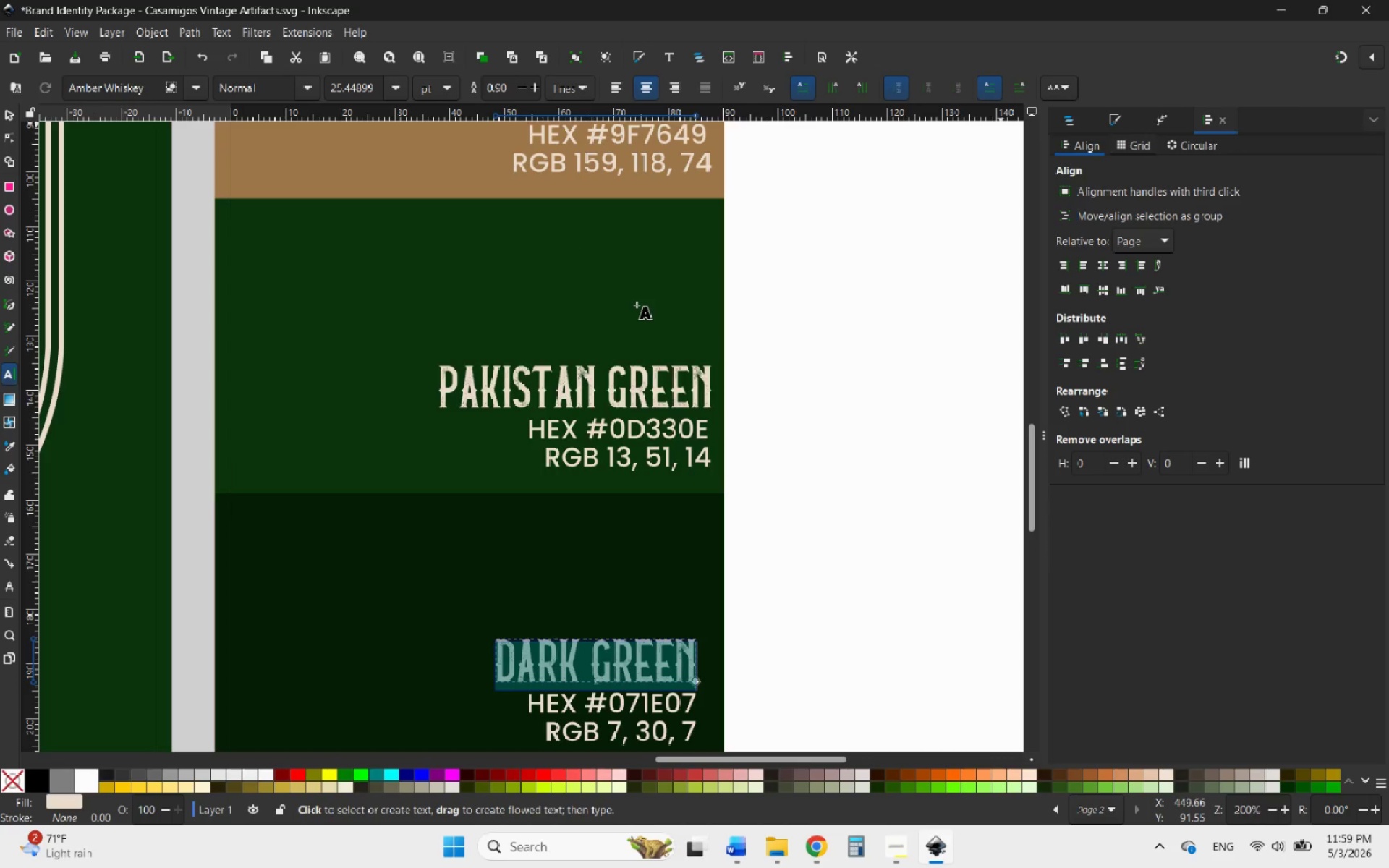 
scroll: coordinate [582, 265], scroll_direction: down, amount: 4.0
 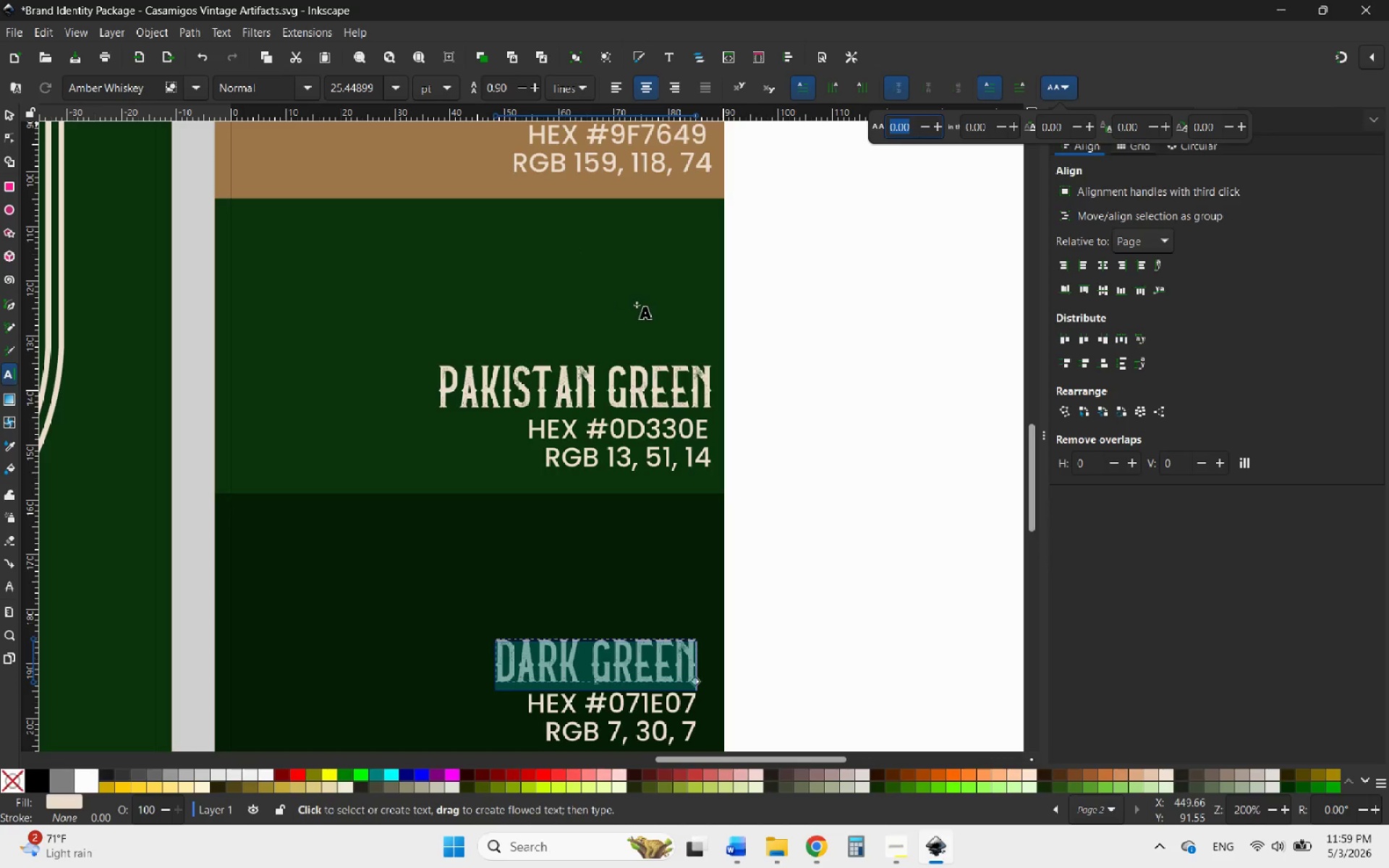 
scroll: coordinate [606, 357], scroll_direction: up, amount: 6.0
 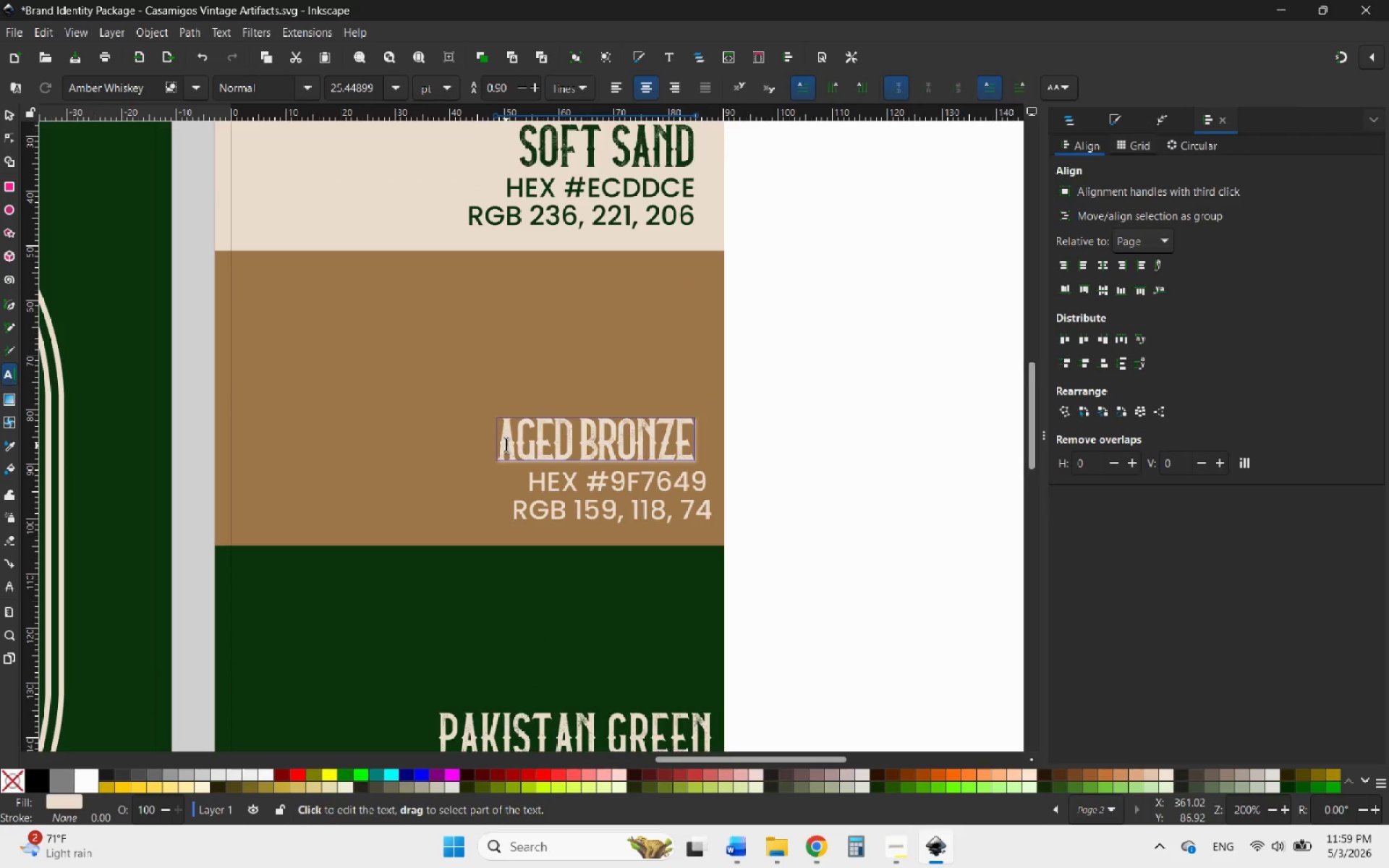 
left_click_drag(start_coordinate=[504, 441], to_coordinate=[697, 428])
 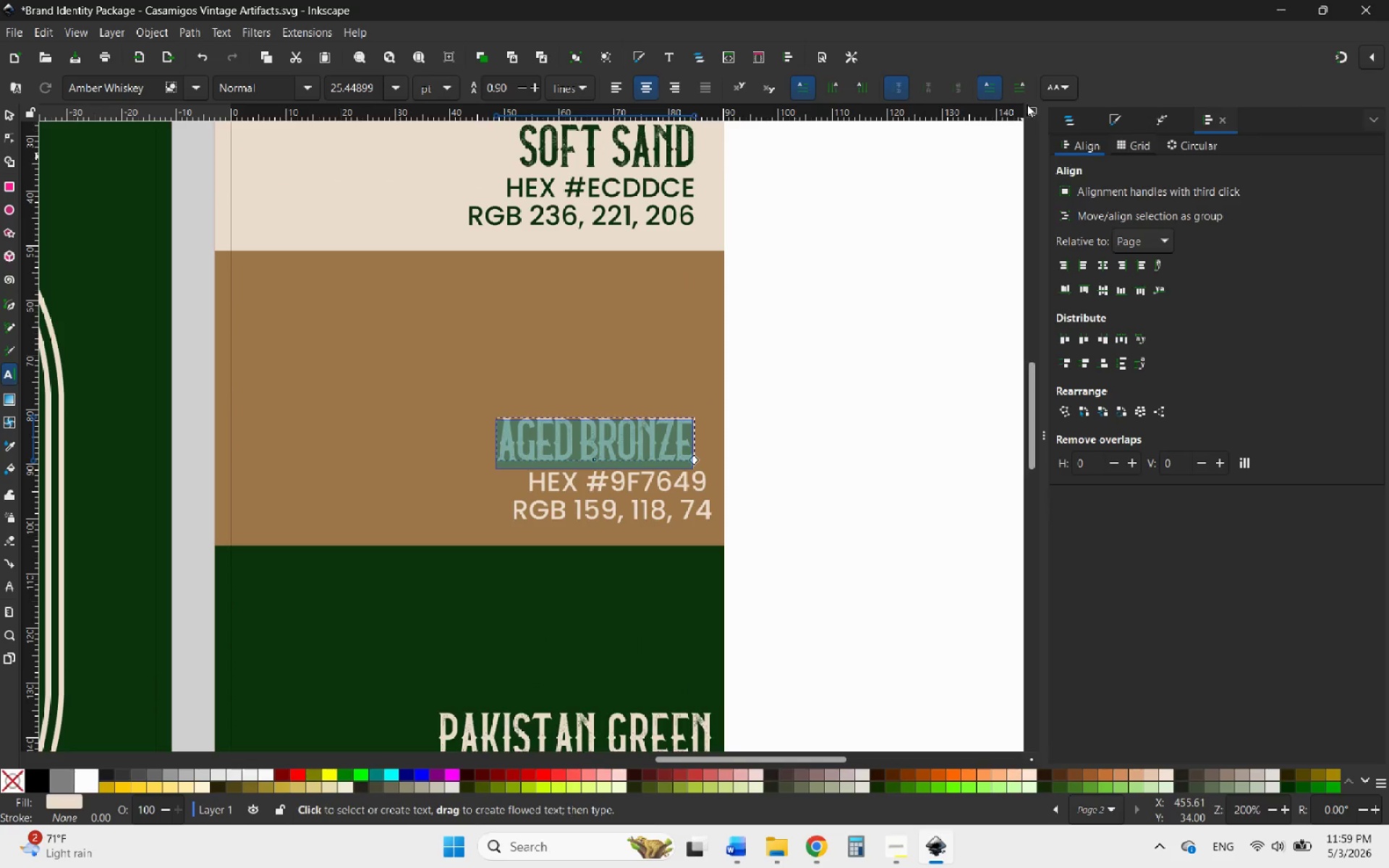 
left_click([1053, 87])
 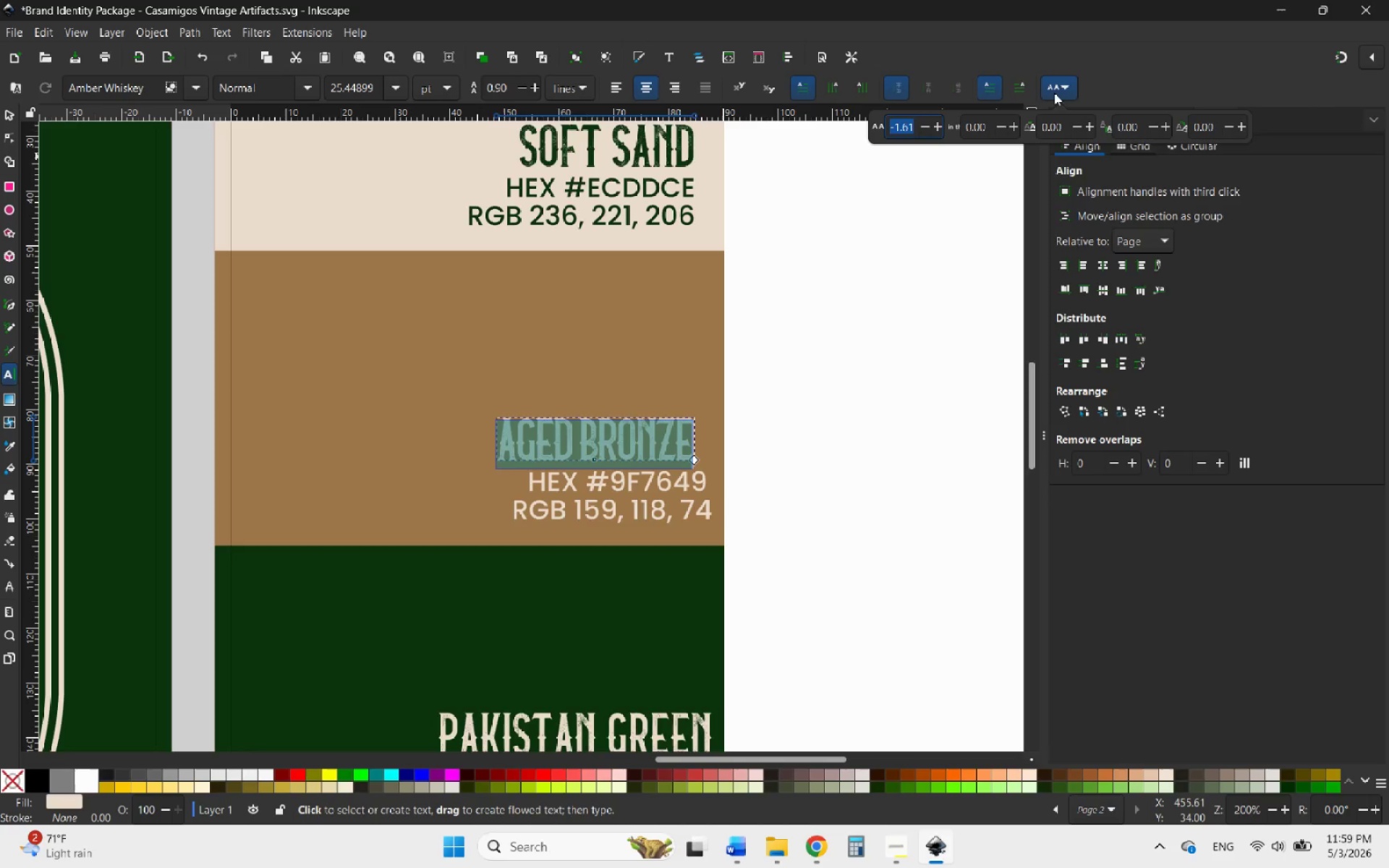 
key(0)
 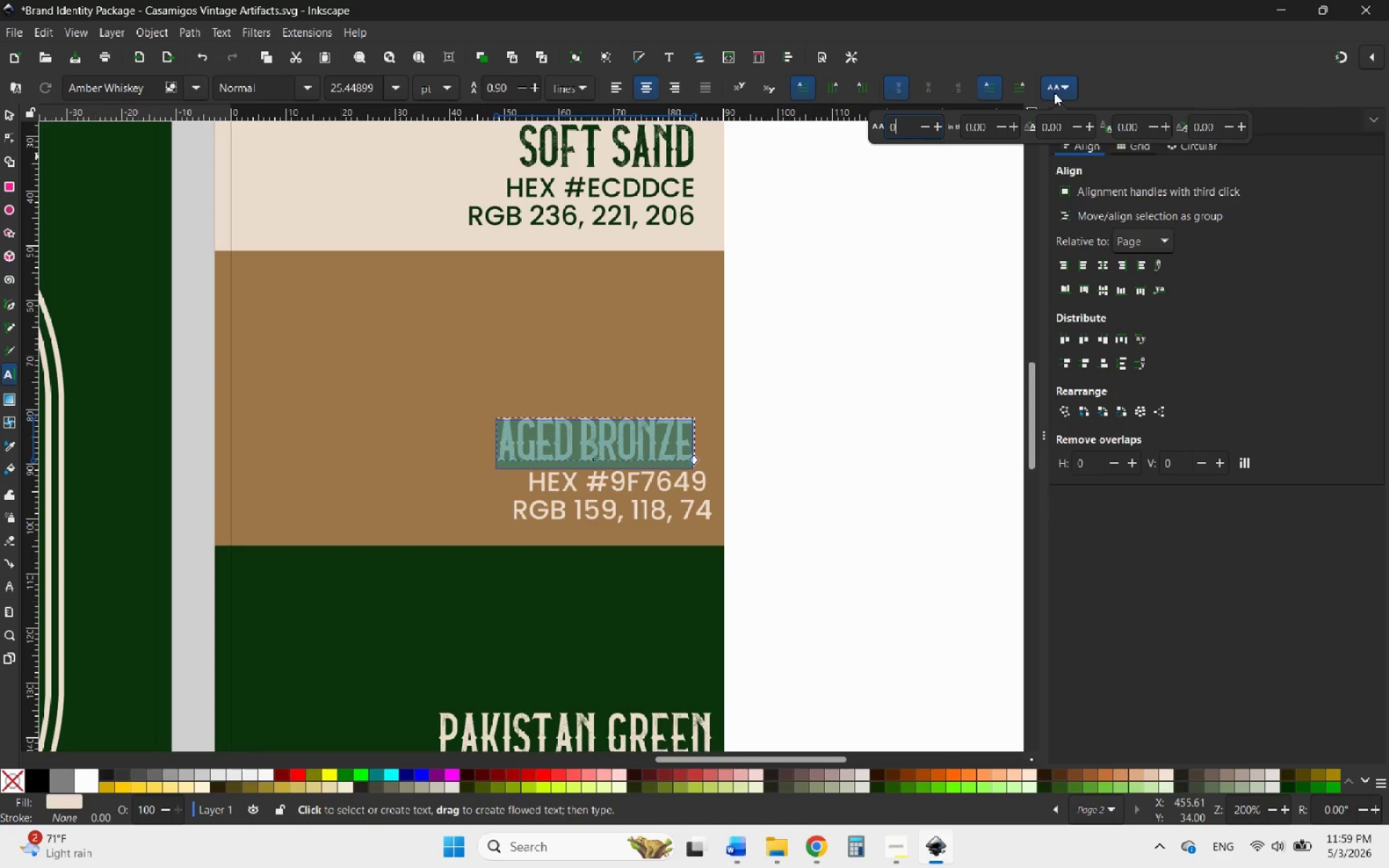 
key(Enter)
 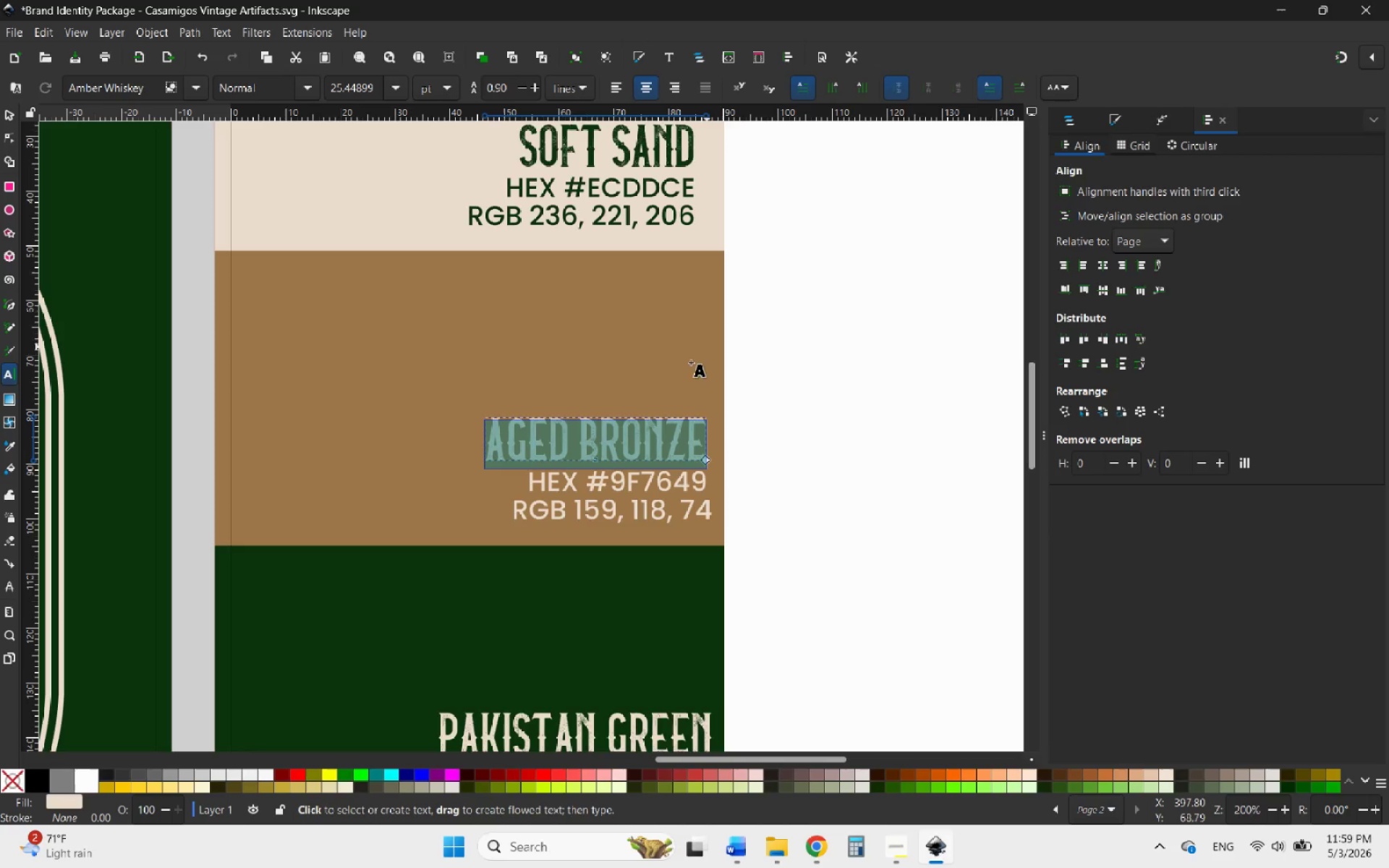 
scroll: coordinate [667, 391], scroll_direction: up, amount: 3.0
 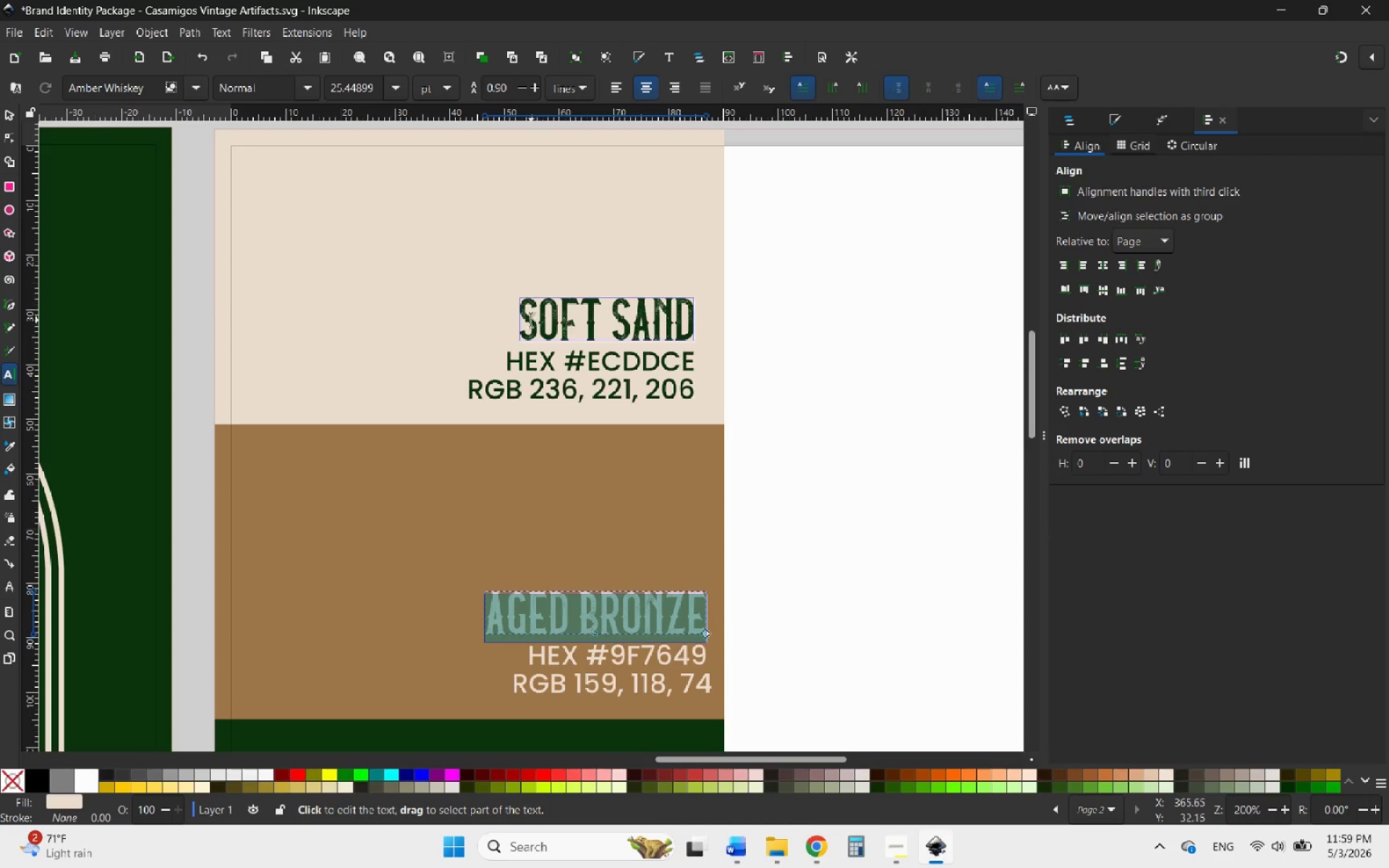 
left_click_drag(start_coordinate=[528, 319], to_coordinate=[694, 307])
 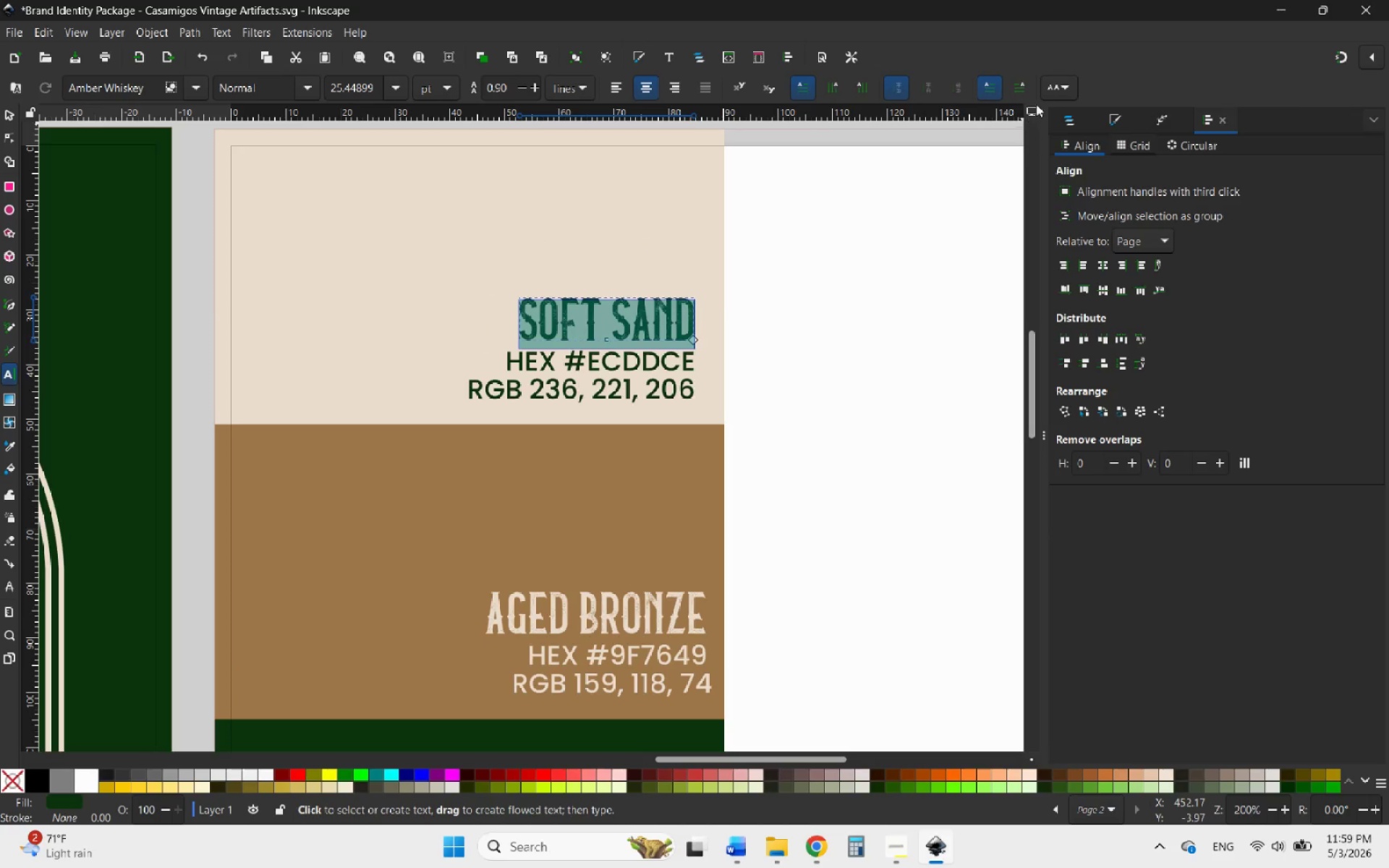 
left_click([1055, 91])
 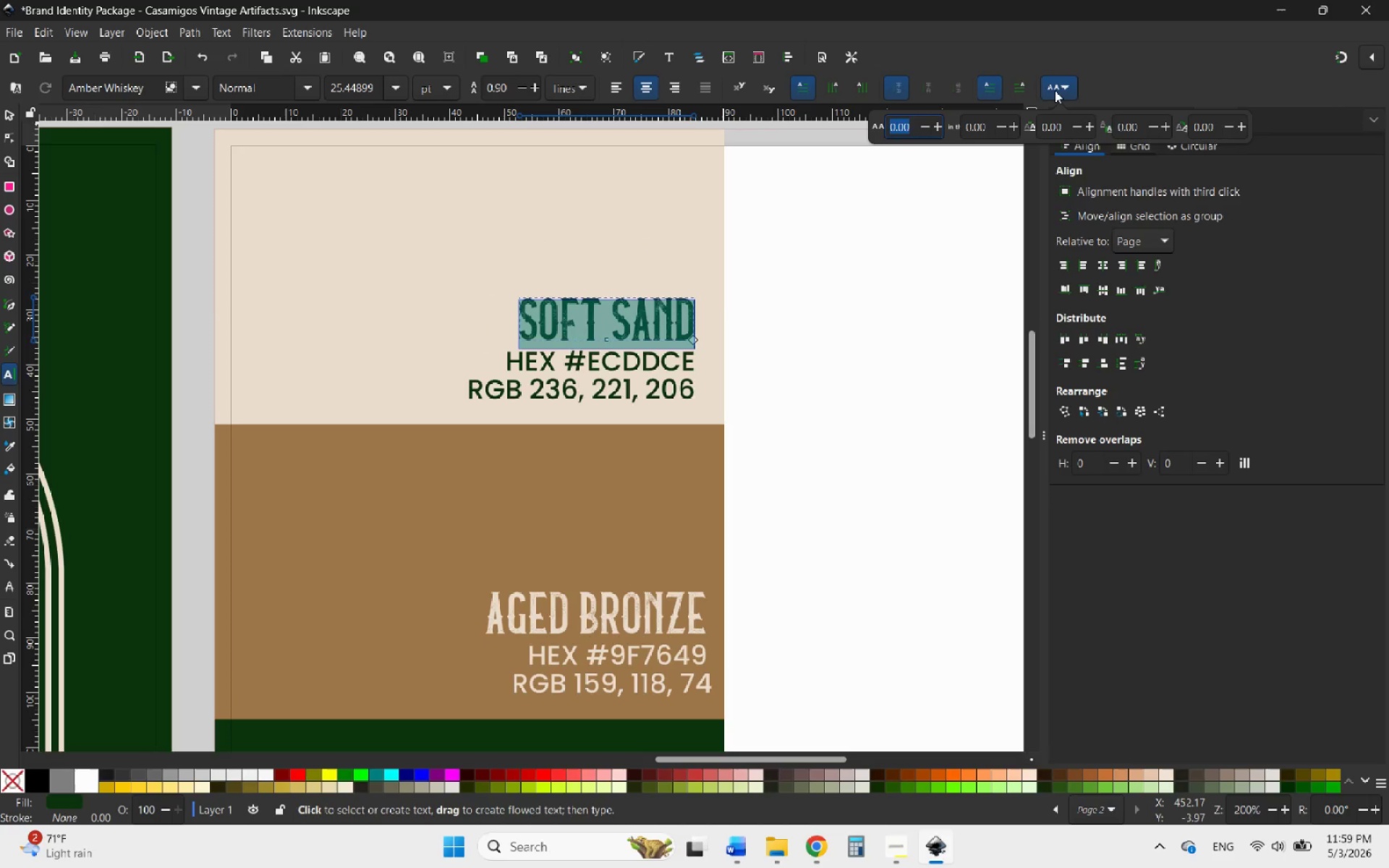 
left_click([1055, 90])
 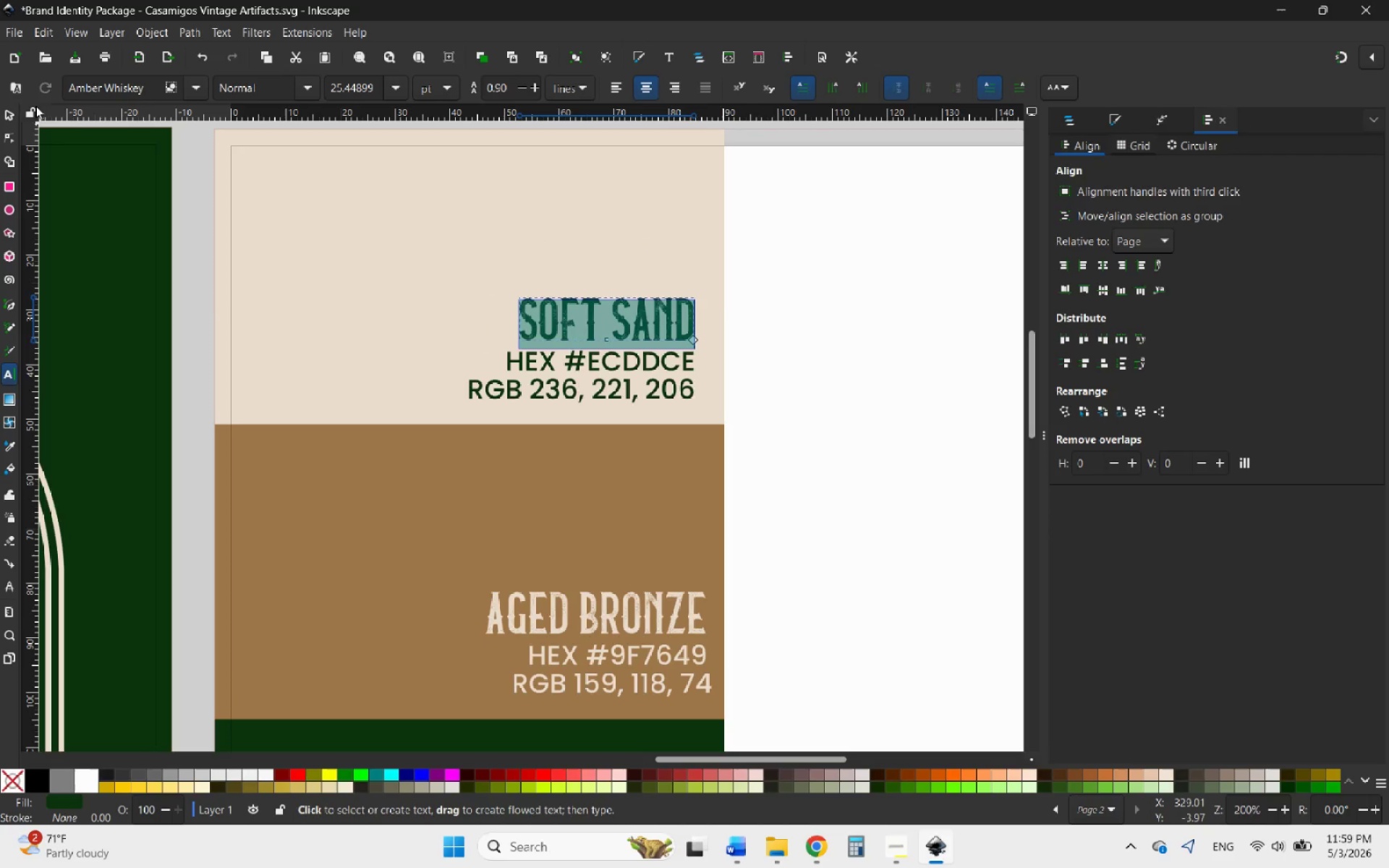 
left_click([6, 116])
 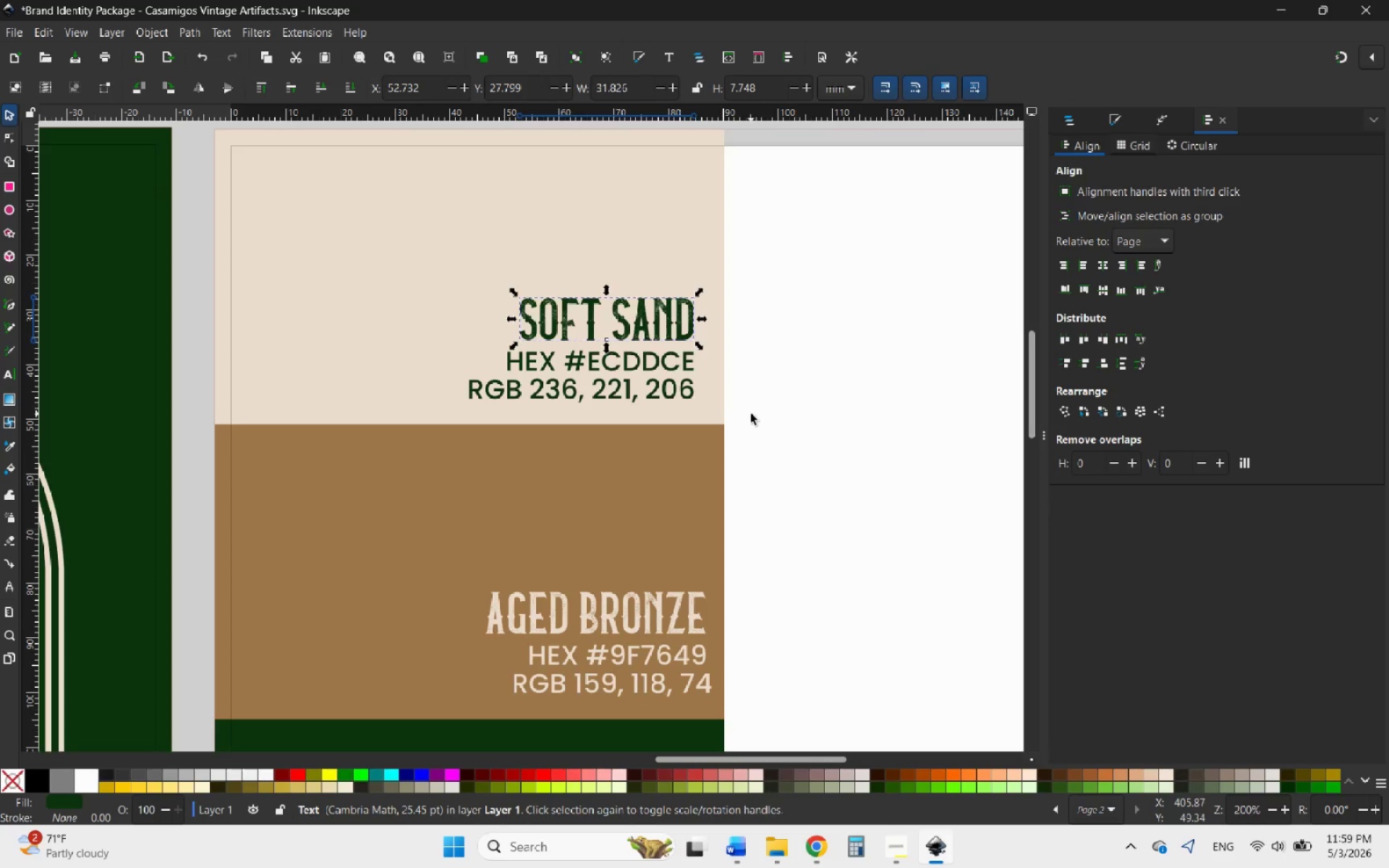 
left_click([794, 448])
 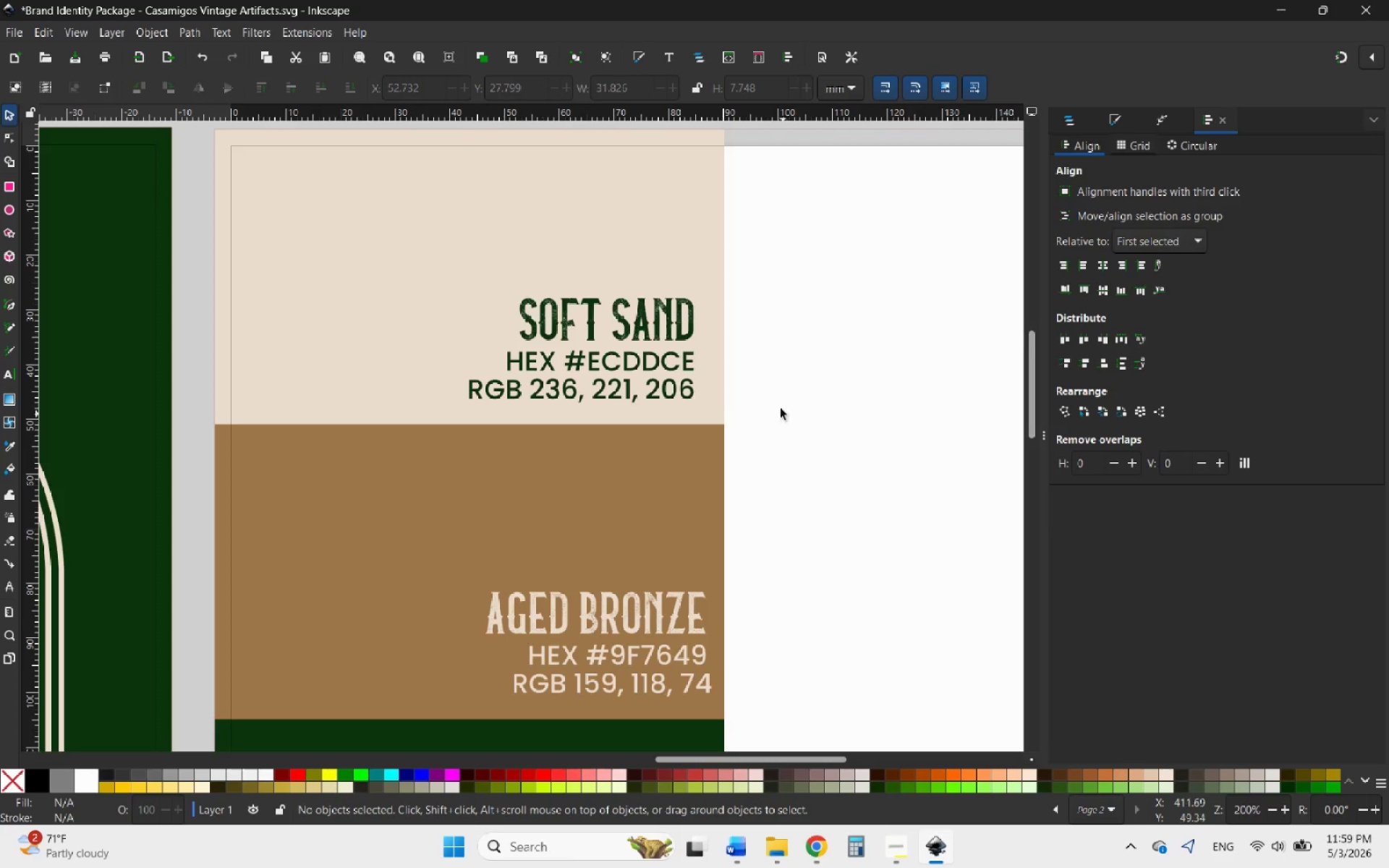 
hold_key(key=ControlLeft, duration=0.91)
scroll: coordinate [772, 331], scroll_direction: none, amount: 0.0
 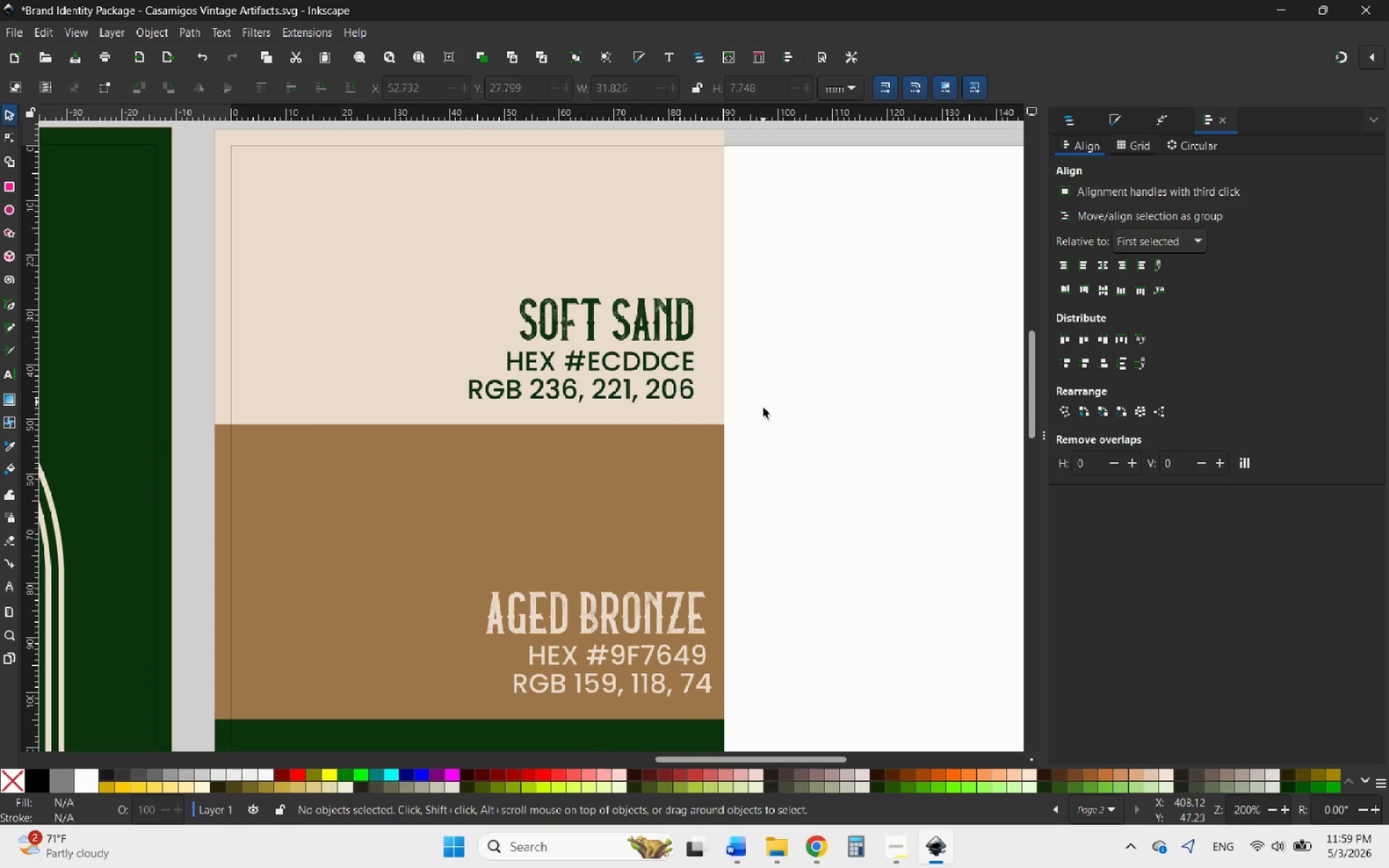 
scroll: coordinate [761, 430], scroll_direction: down, amount: 2.0
 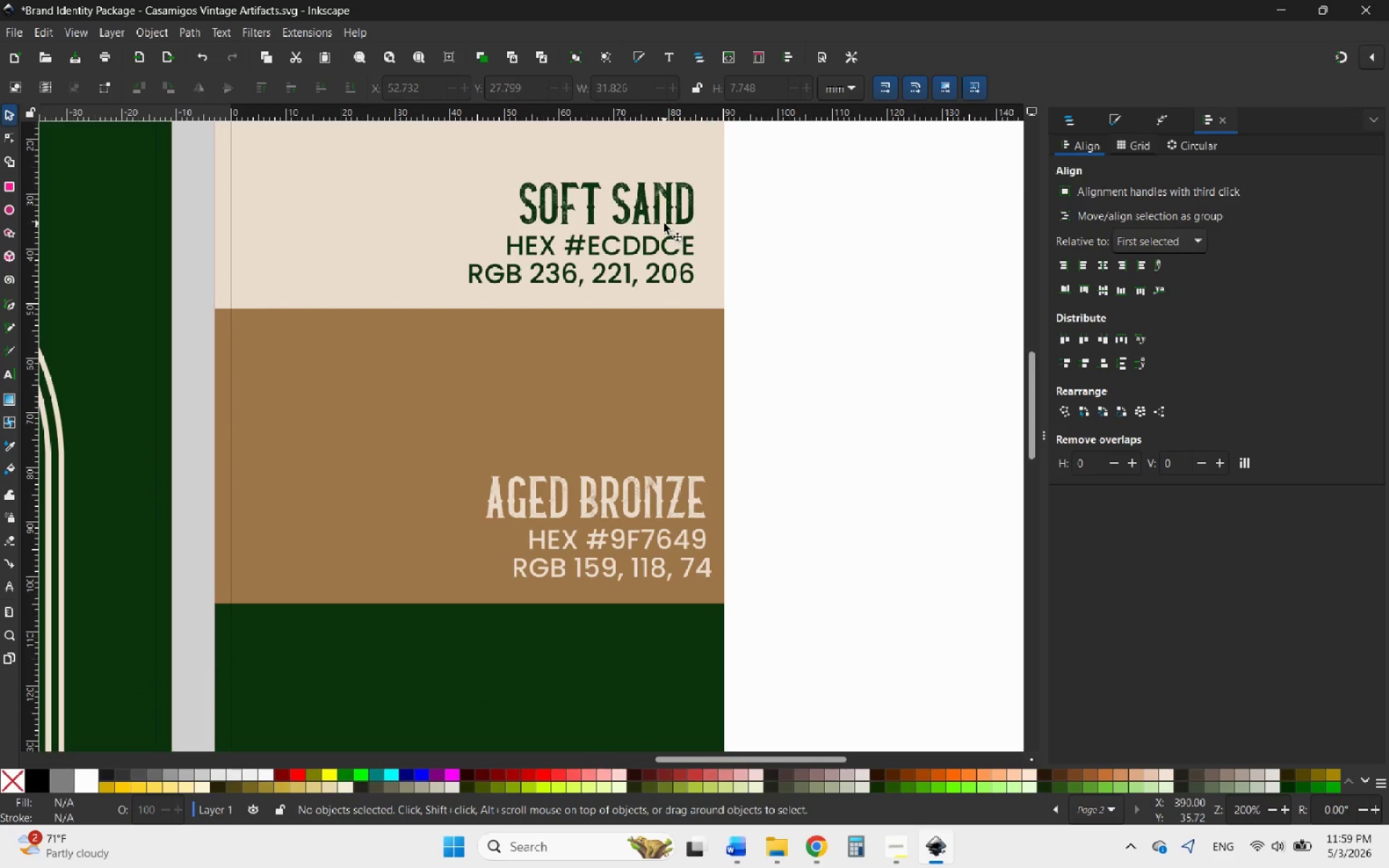 
left_click([664, 224])
 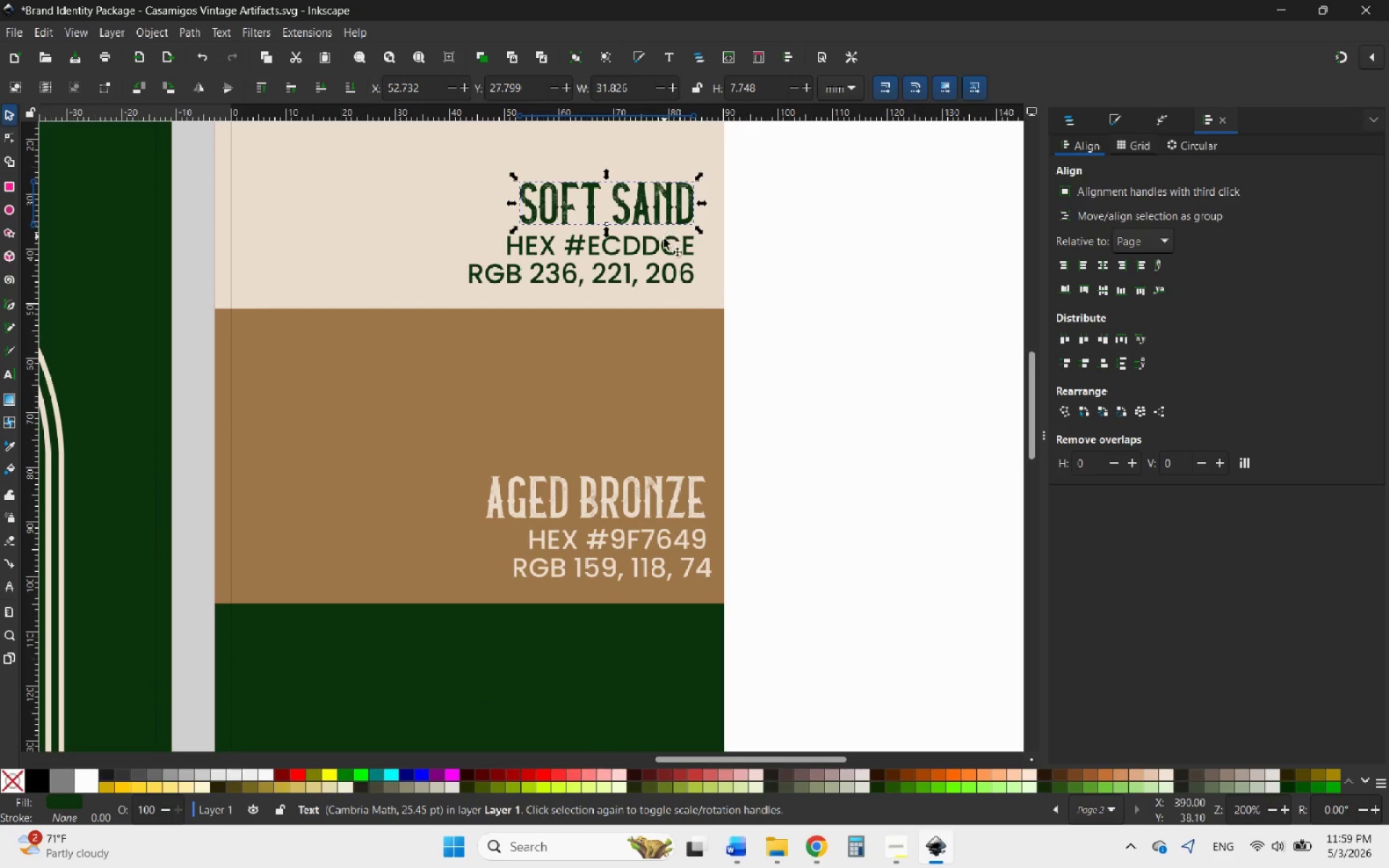 
key(Shift+ShiftLeft)
 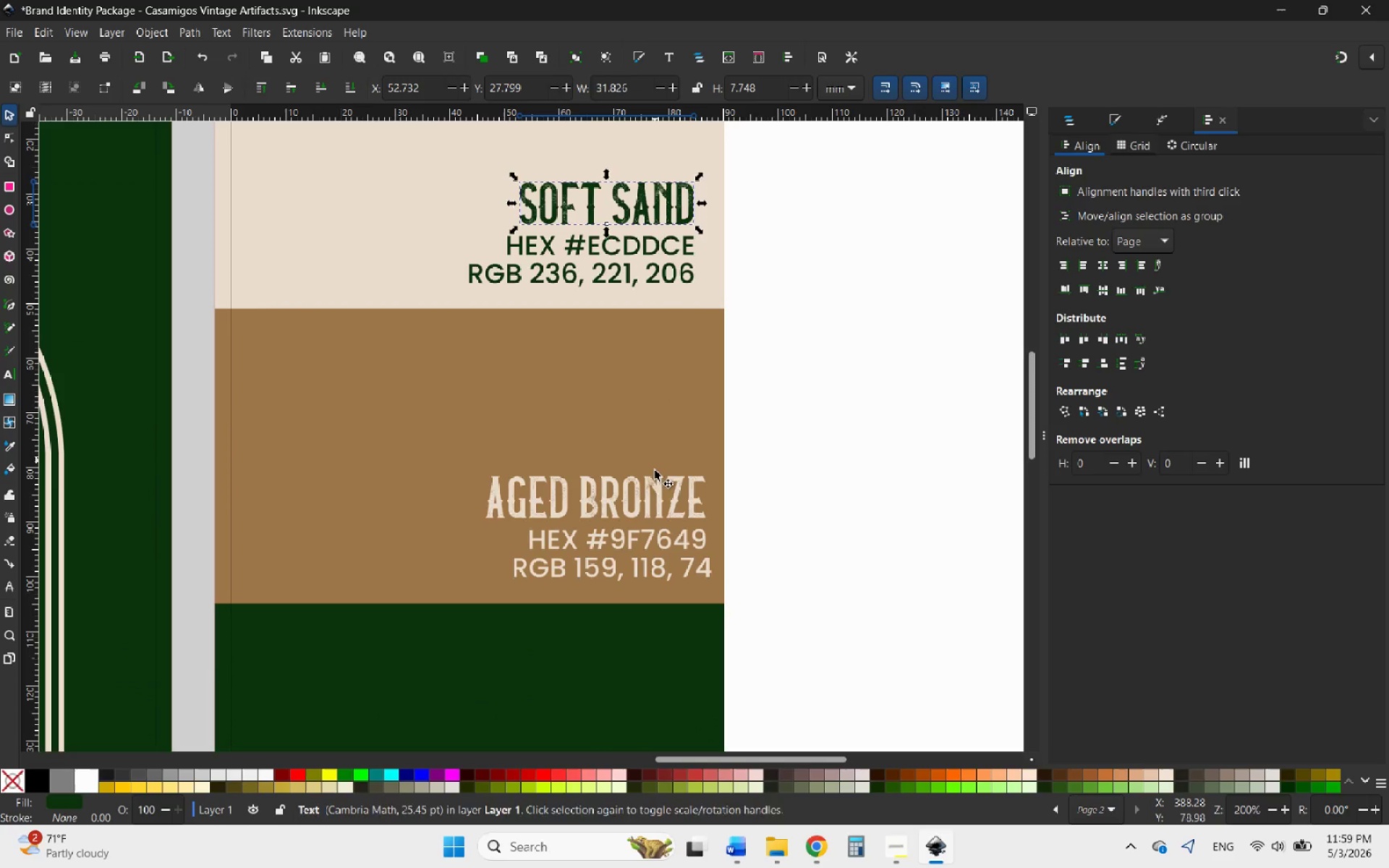 
hold_key(key=ShiftLeft, duration=5.0)
left_click([646, 490])
 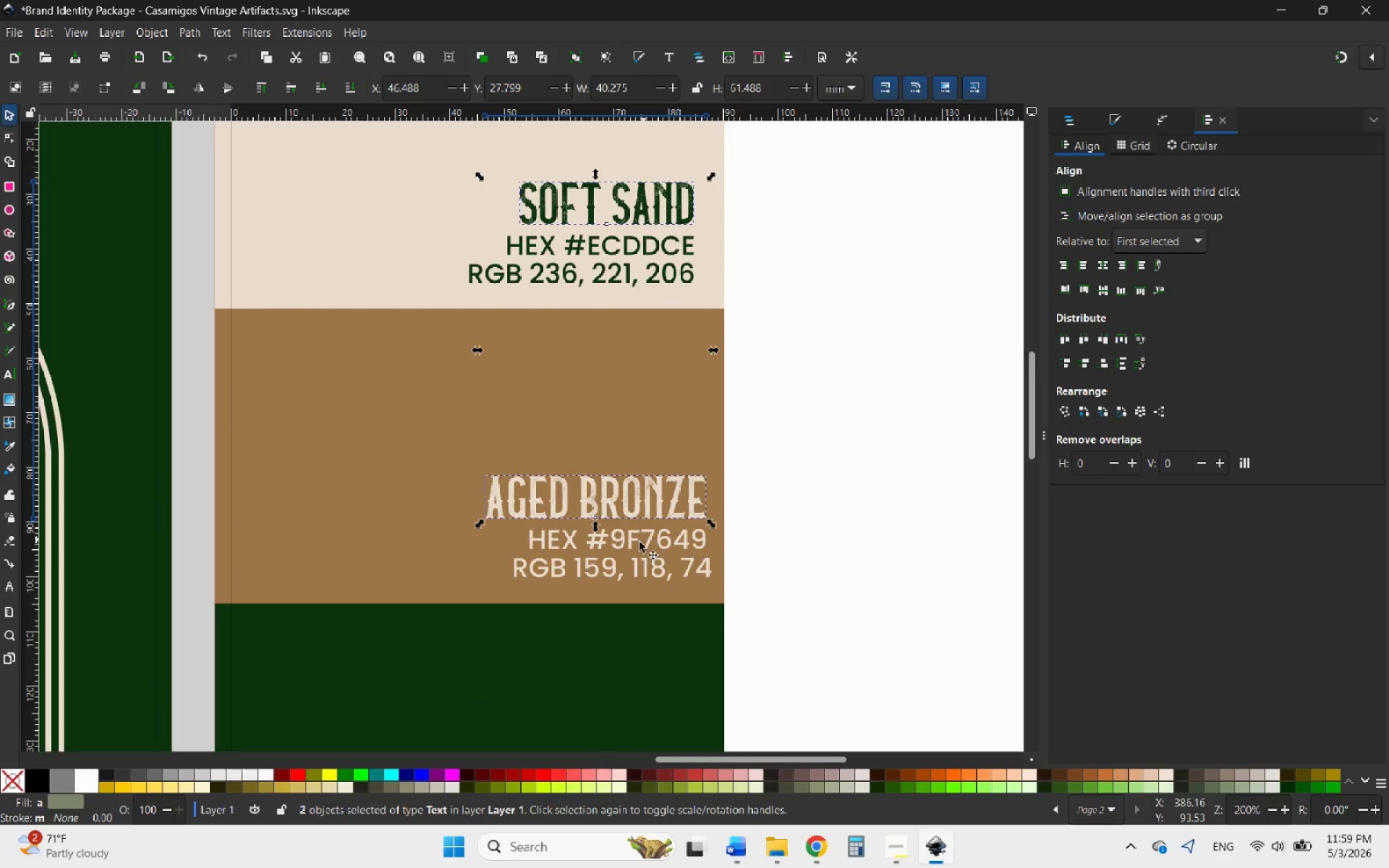 
left_click([636, 542])
 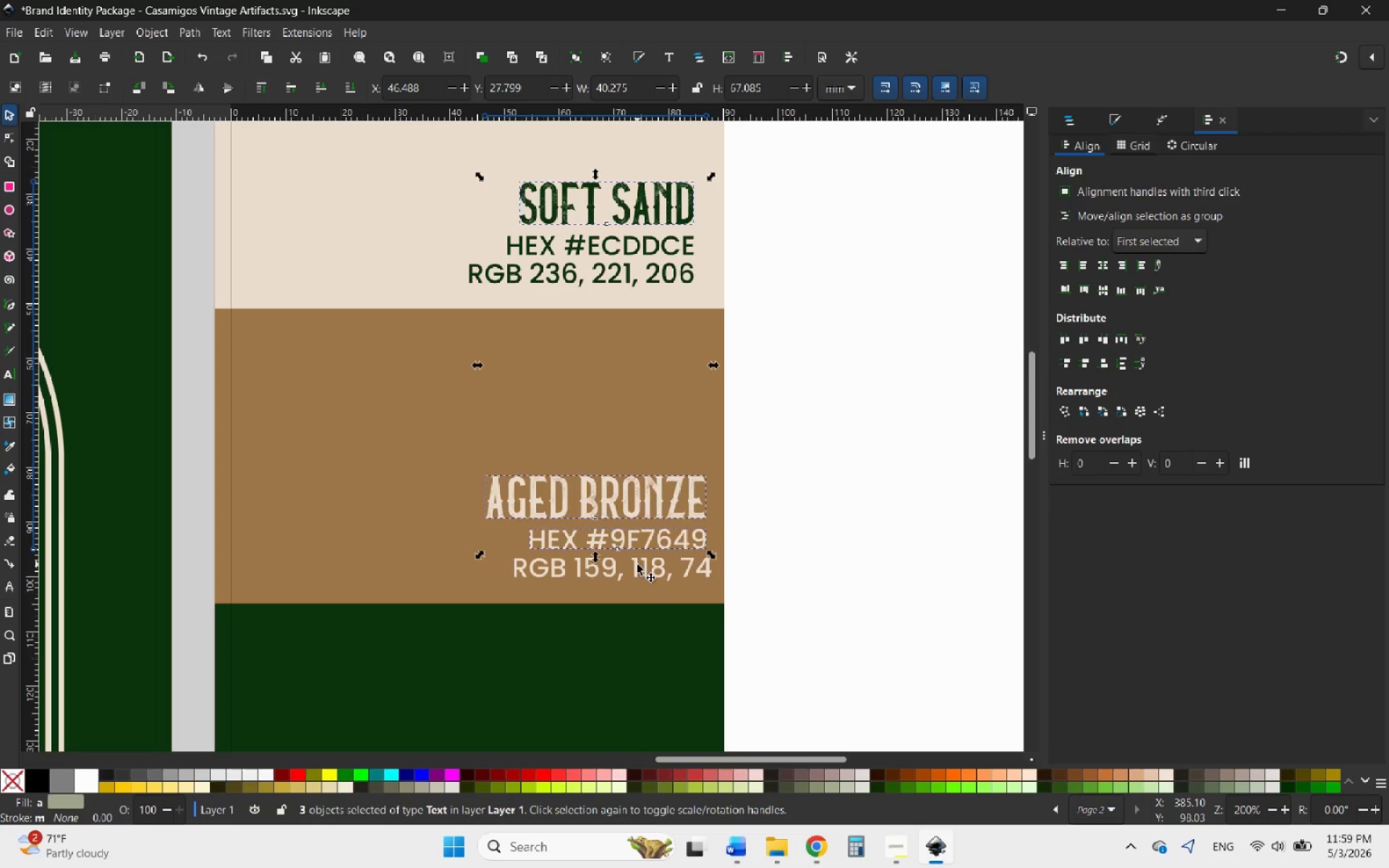 
left_click([637, 564])
 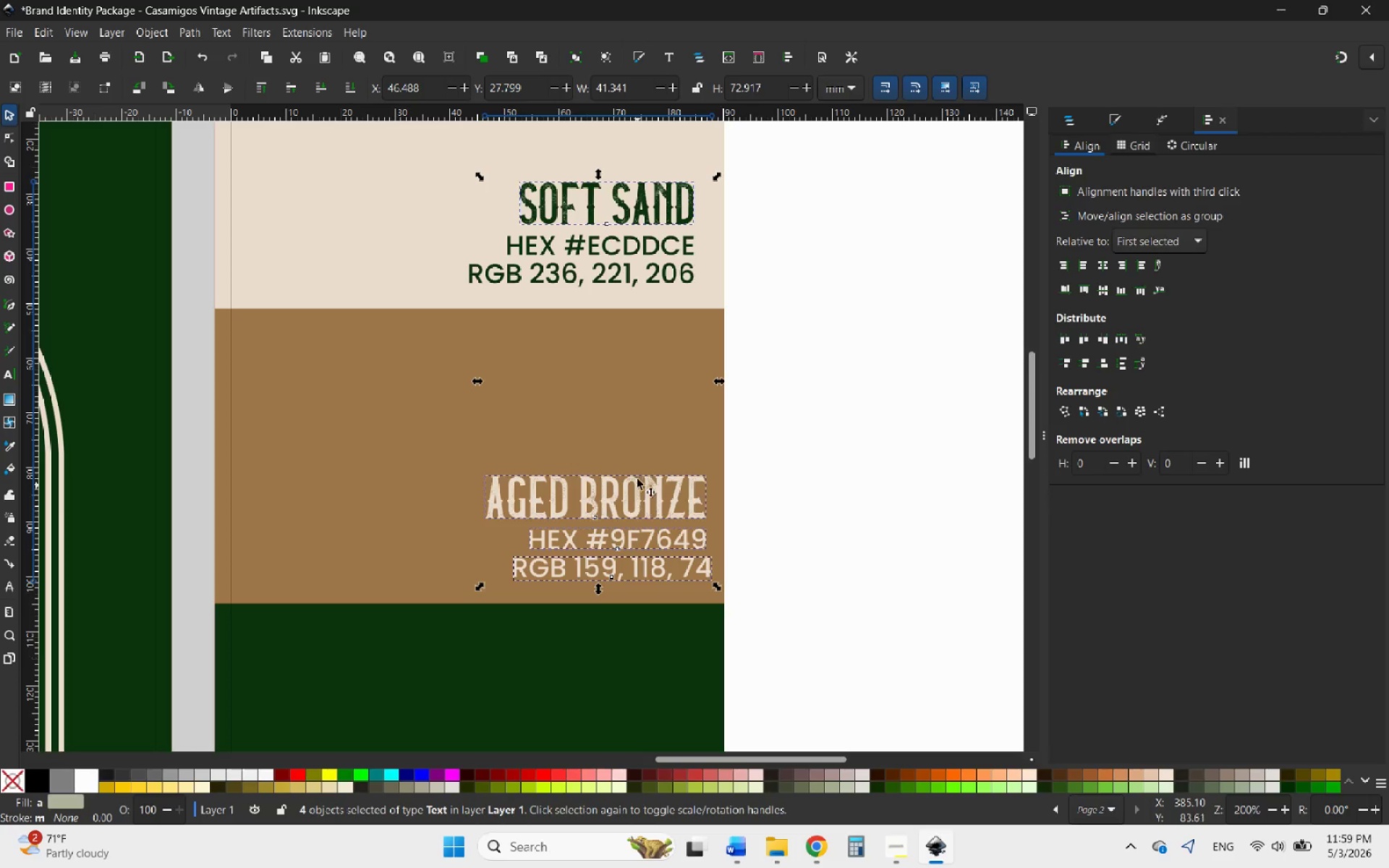 
hold_key(key=ControlLeft, duration=1.47)
scroll: coordinate [600, 380], scroll_direction: down, amount: 3.0
 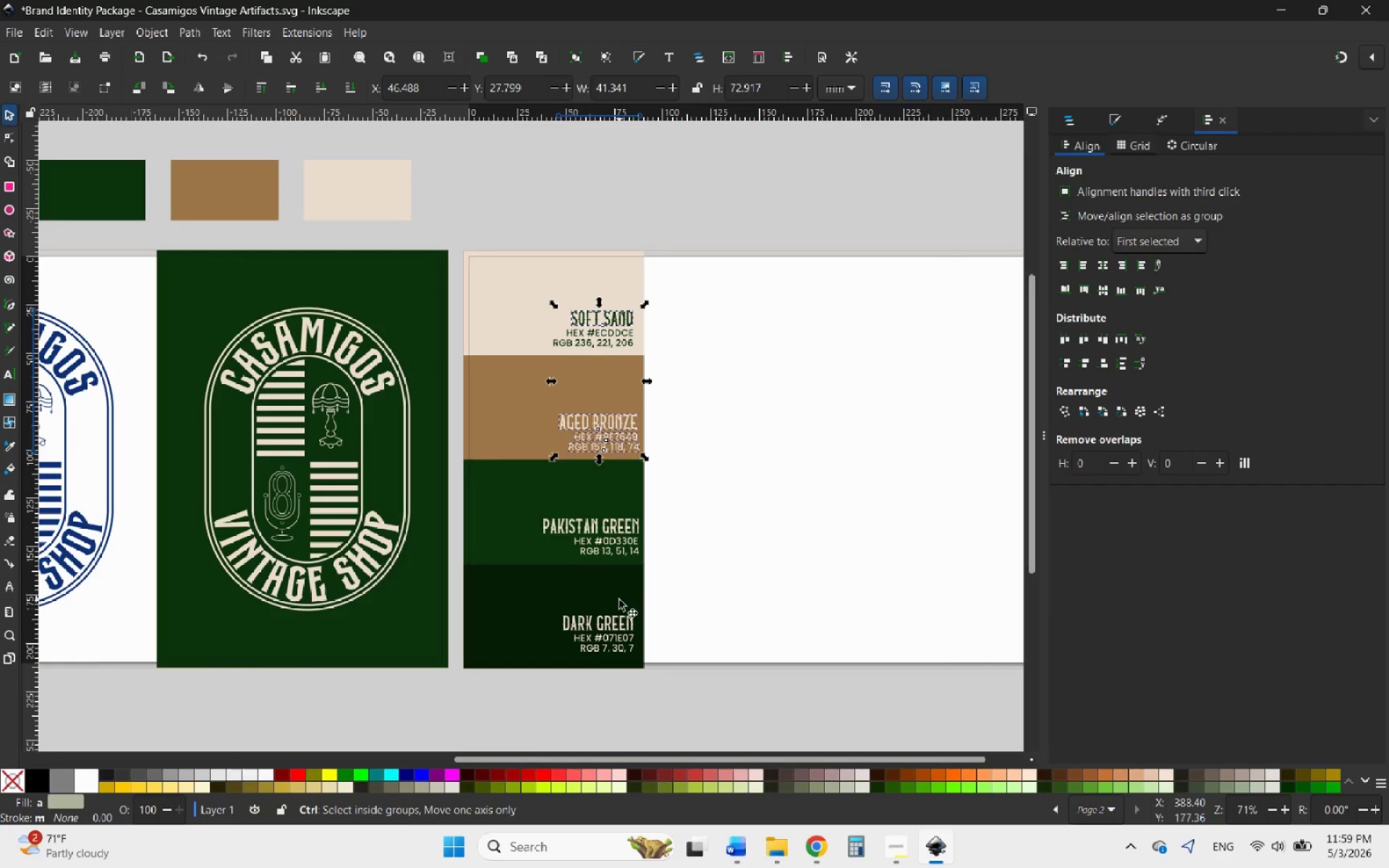 
scroll: coordinate [619, 602], scroll_direction: up, amount: 2.0
 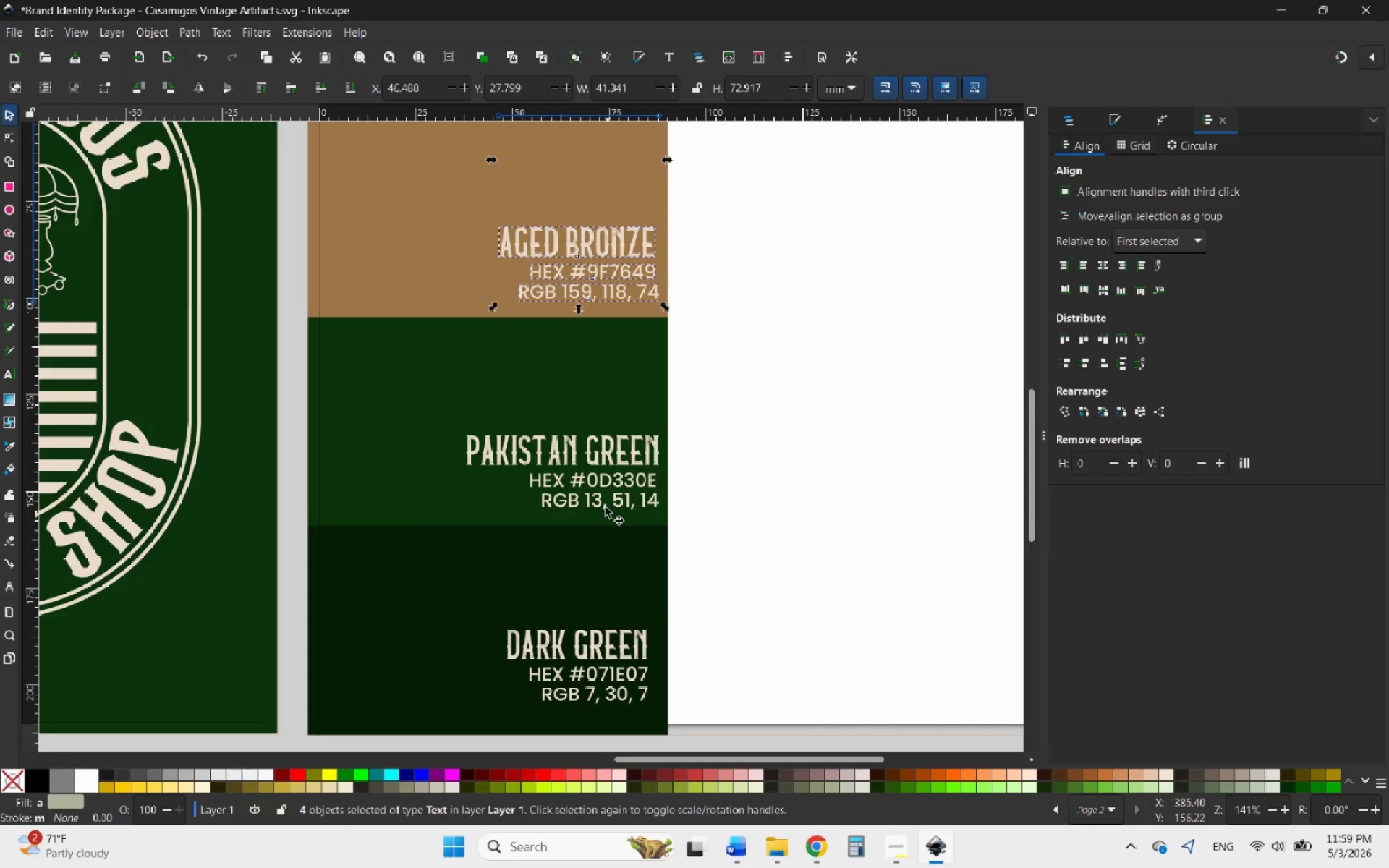 
hold_key(key=ShiftLeft, duration=4.56)
left_click([602, 457])
 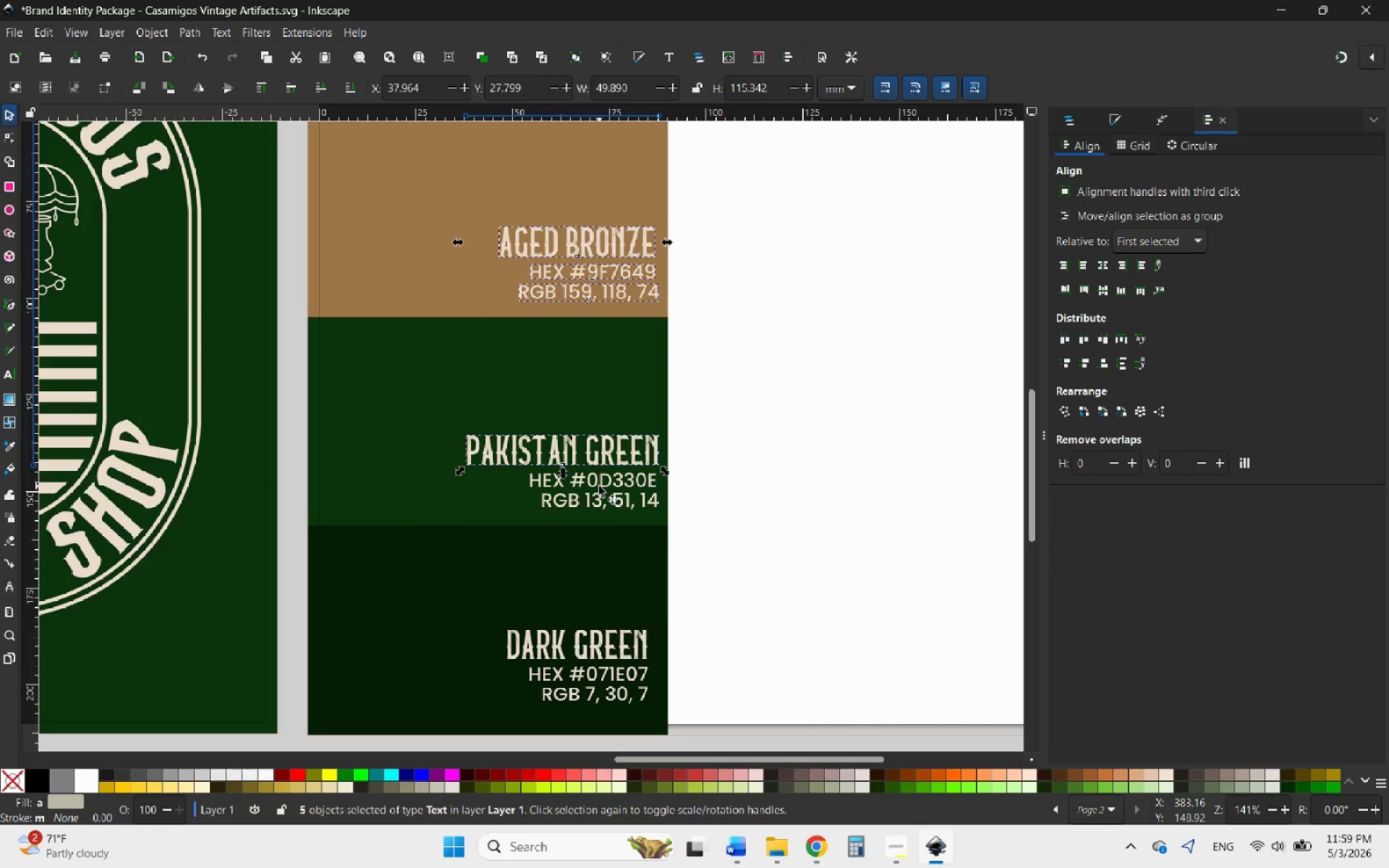 
left_click([599, 486])
 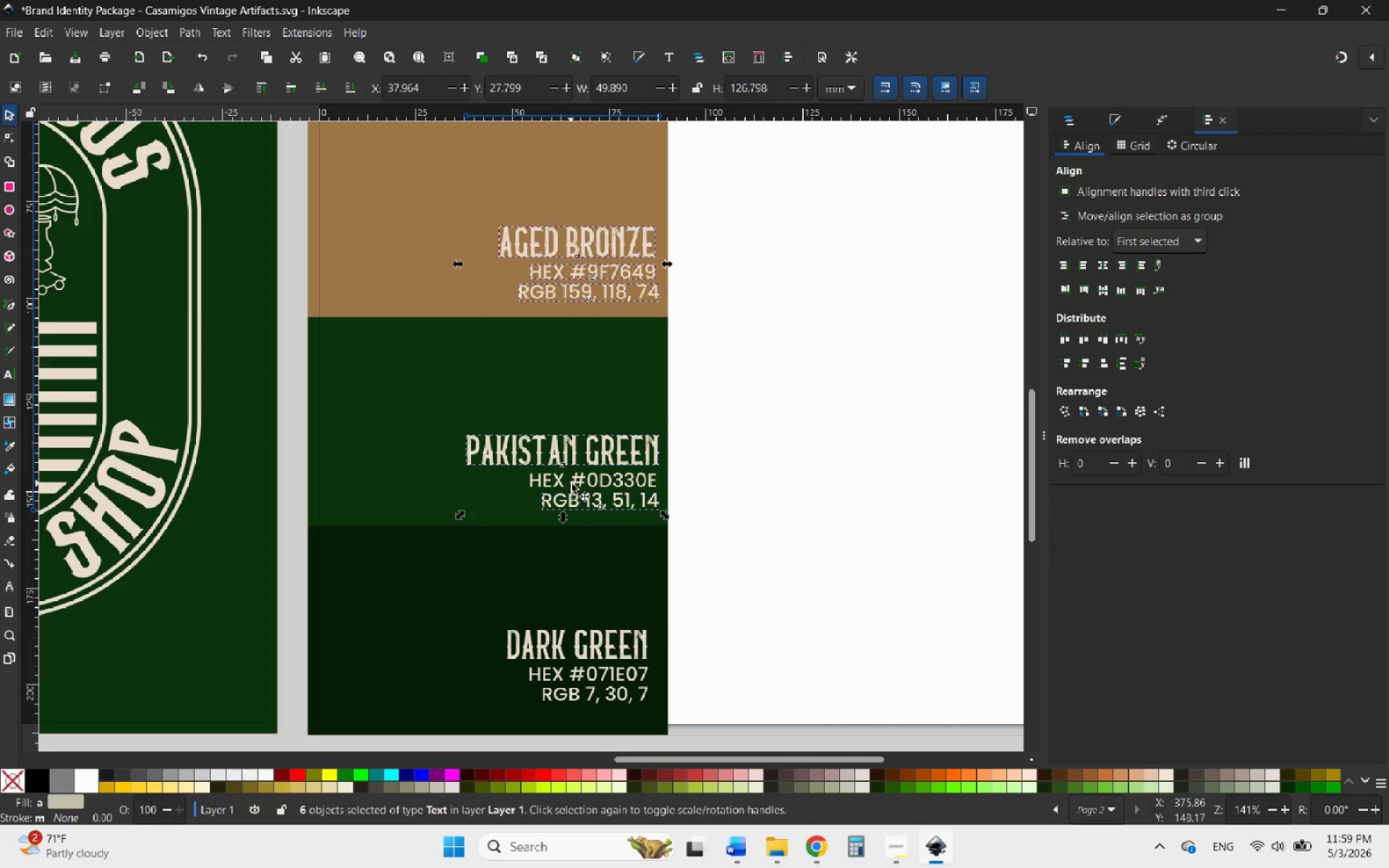 
left_click([574, 483])
 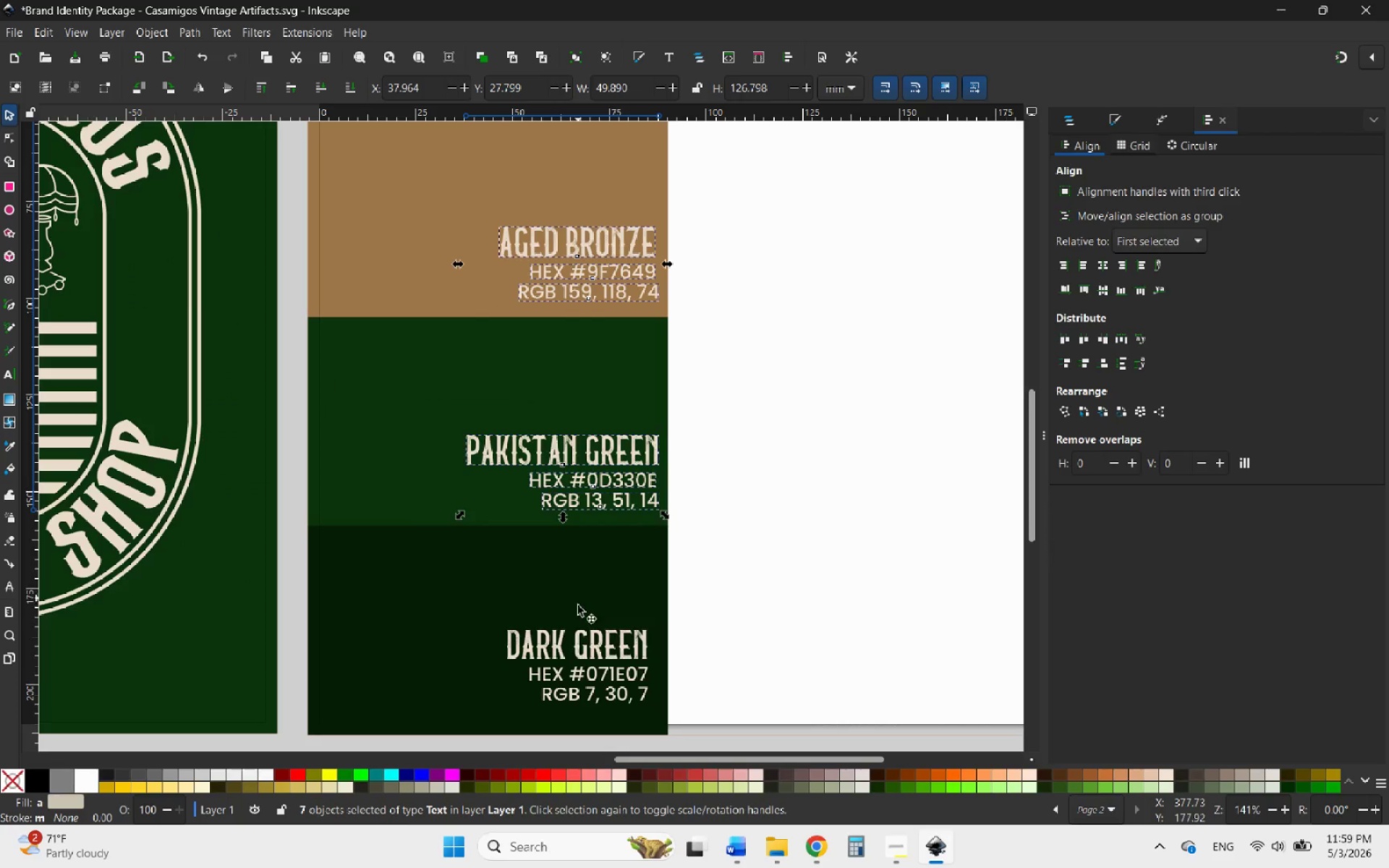 
hold_key(key=ShiftLeft, duration=4.98)
left_click([558, 645])
 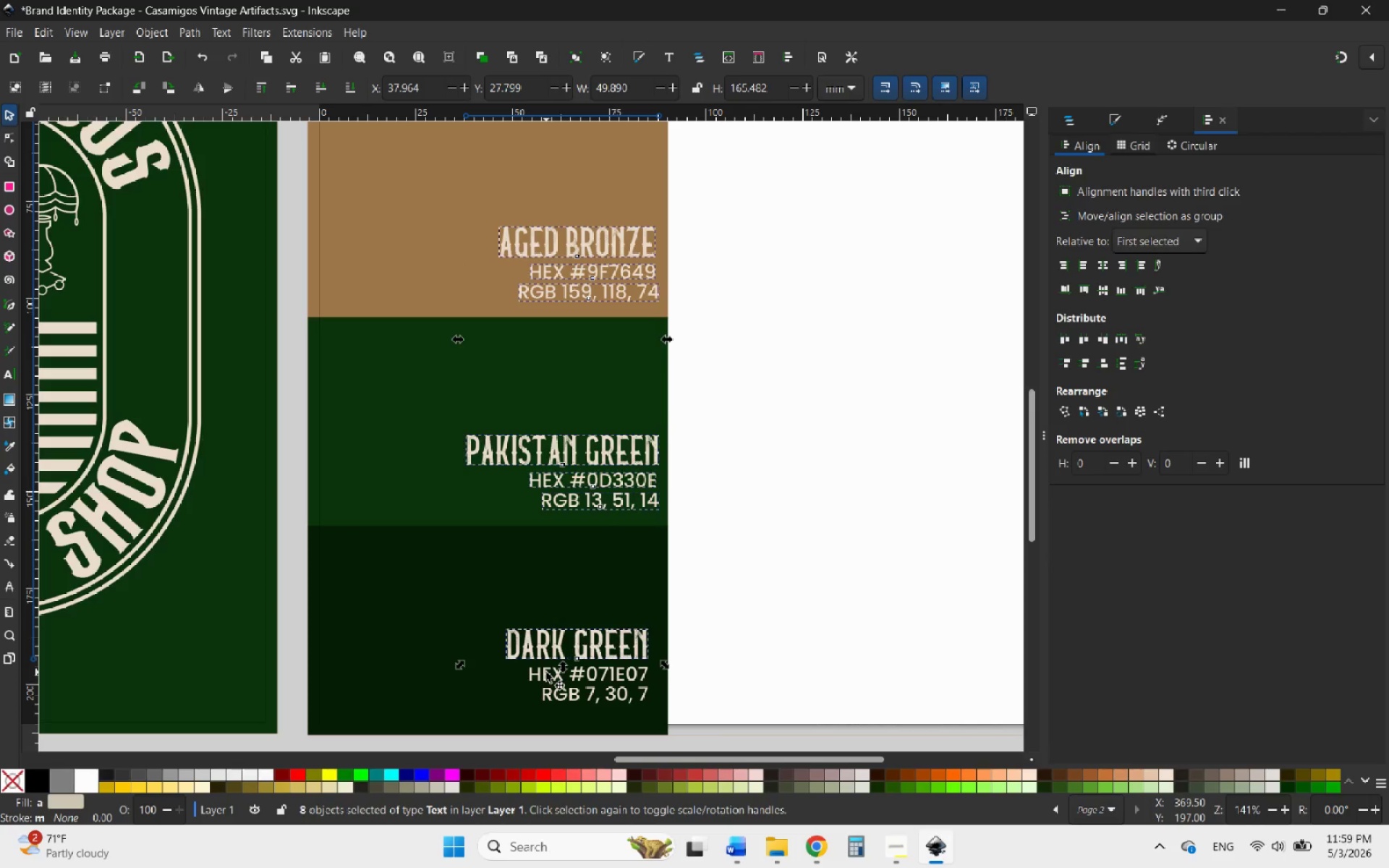 
left_click([544, 674])
 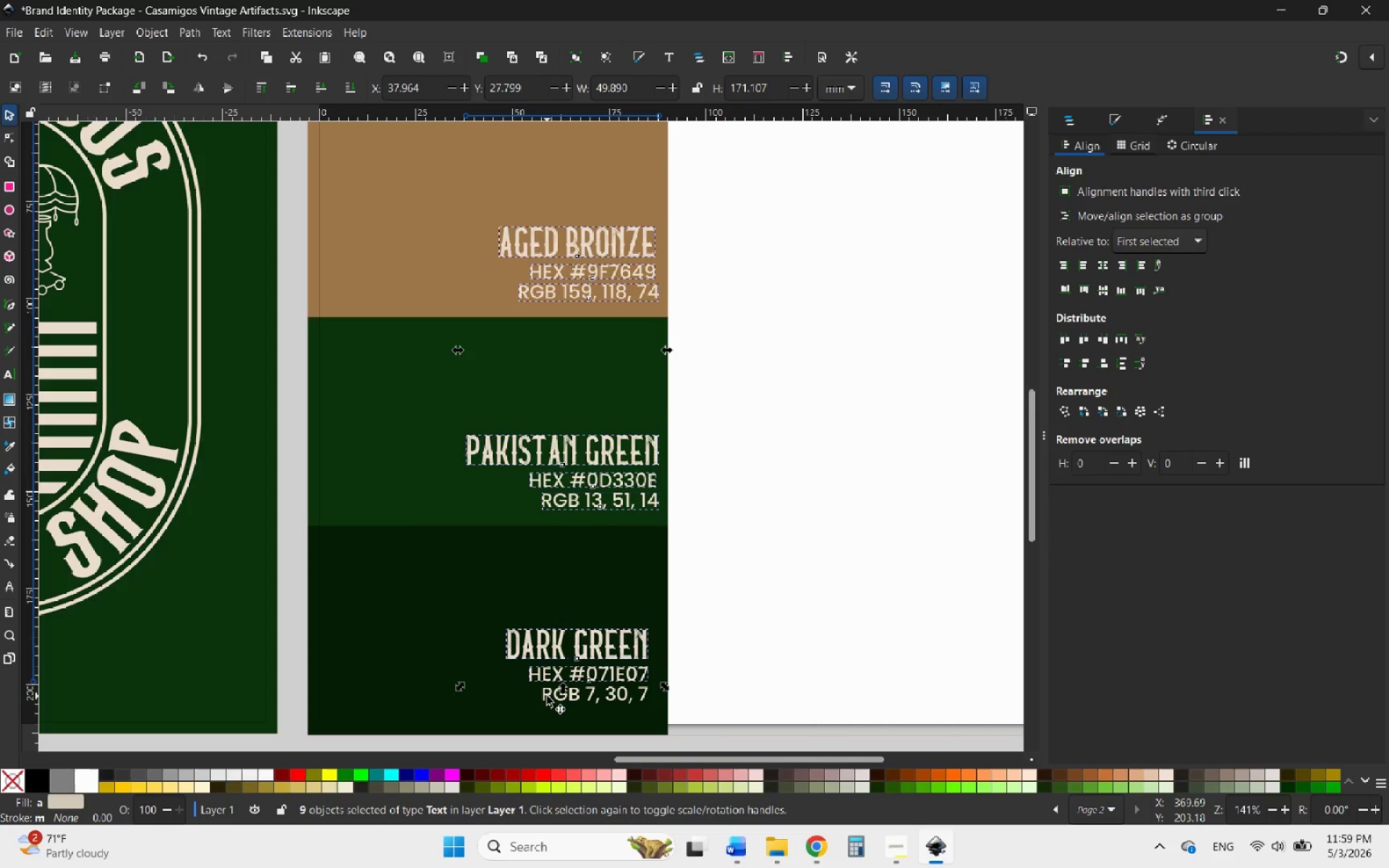 
left_click([547, 696])
 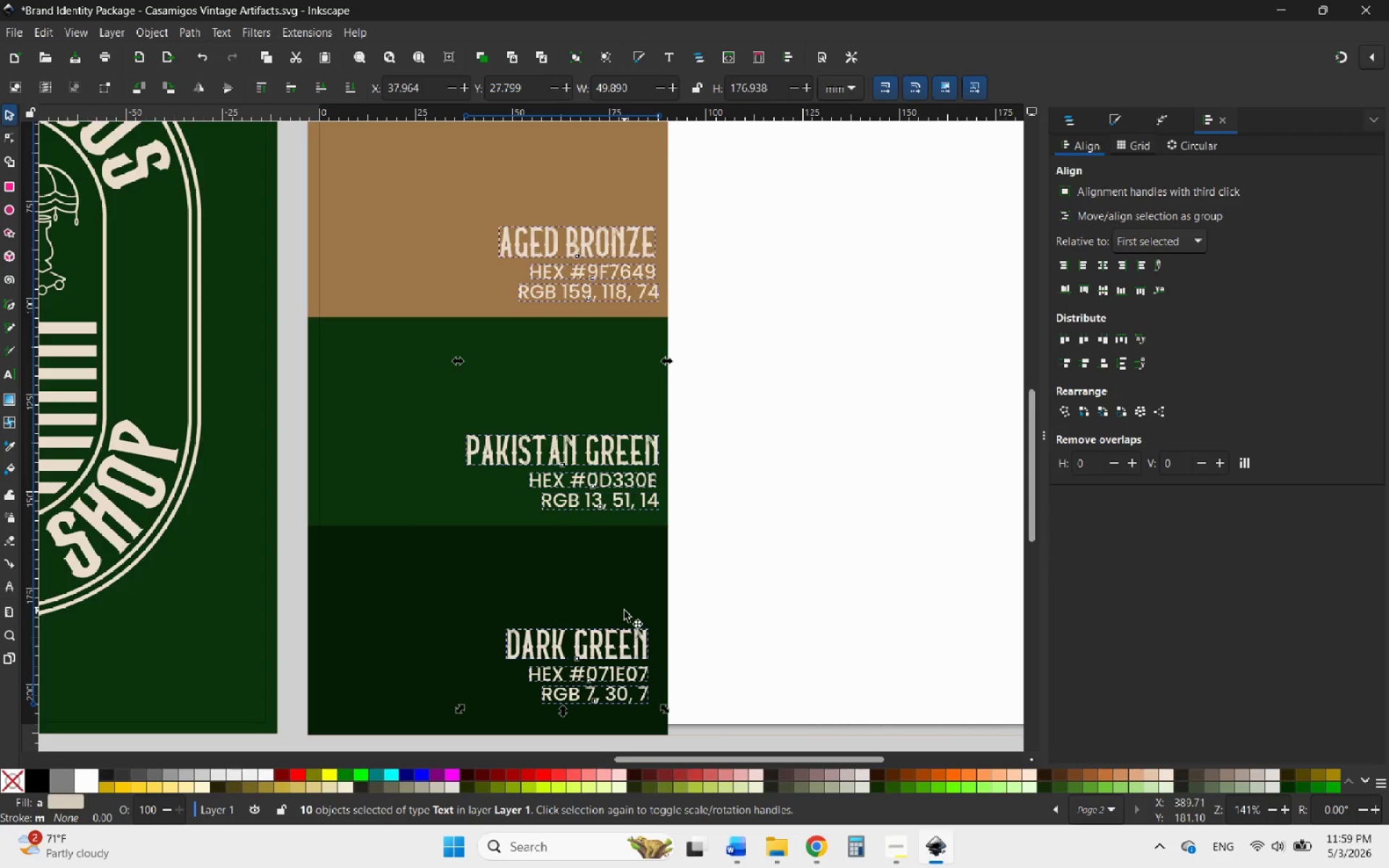 
scroll: coordinate [624, 610], scroll_direction: up, amount: 5.0
 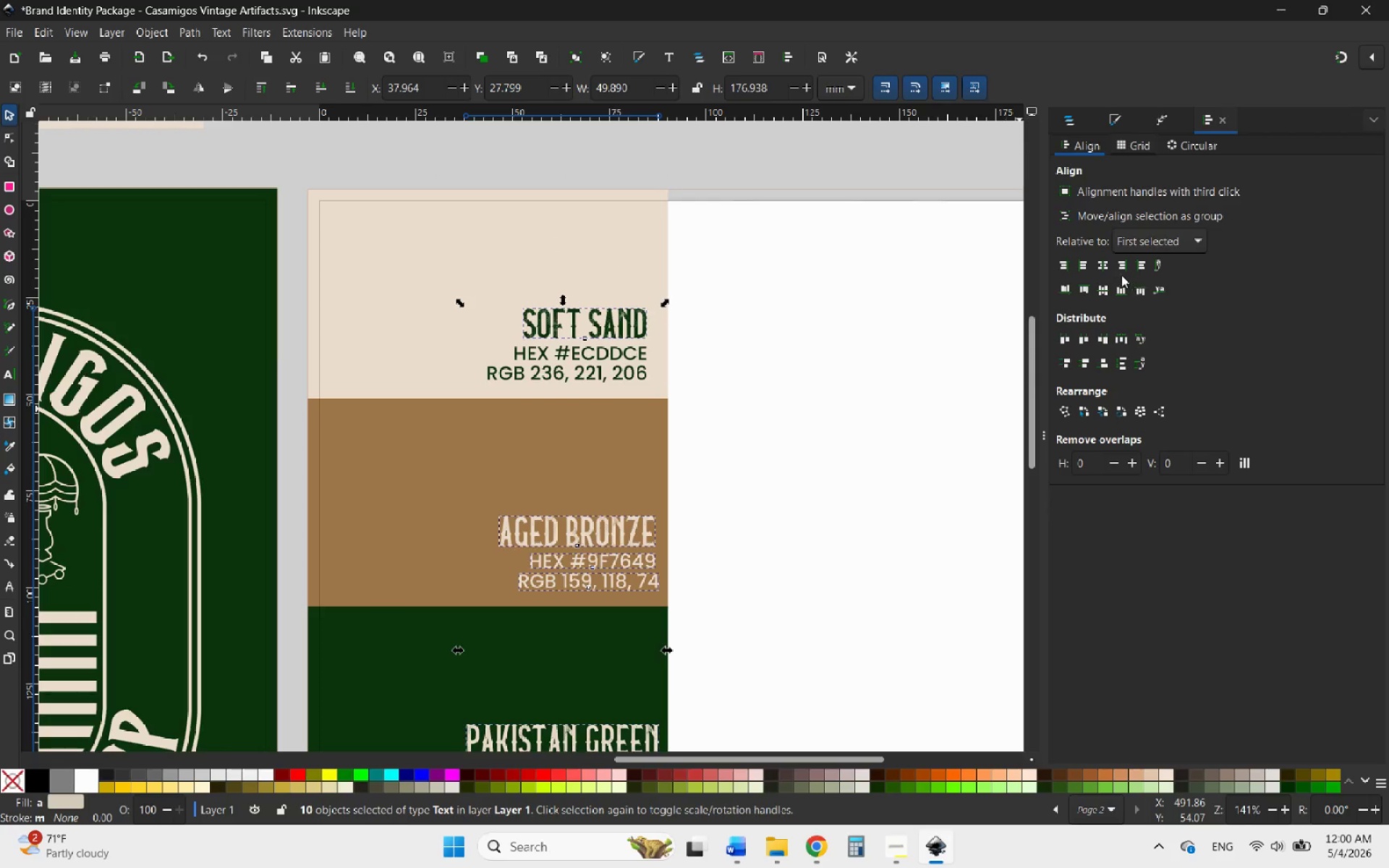 
left_click([1121, 267])
 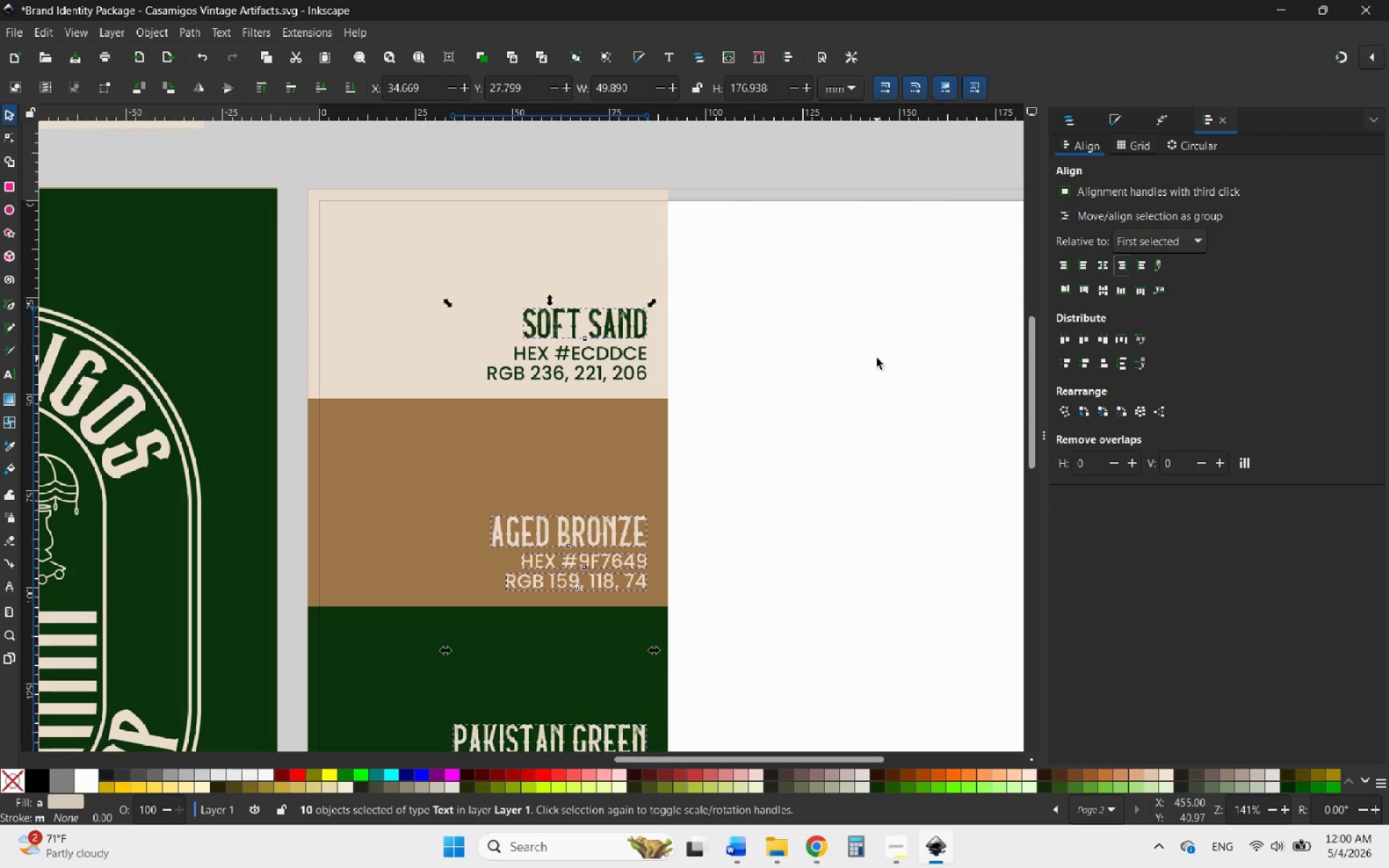 
wait(27.83)
 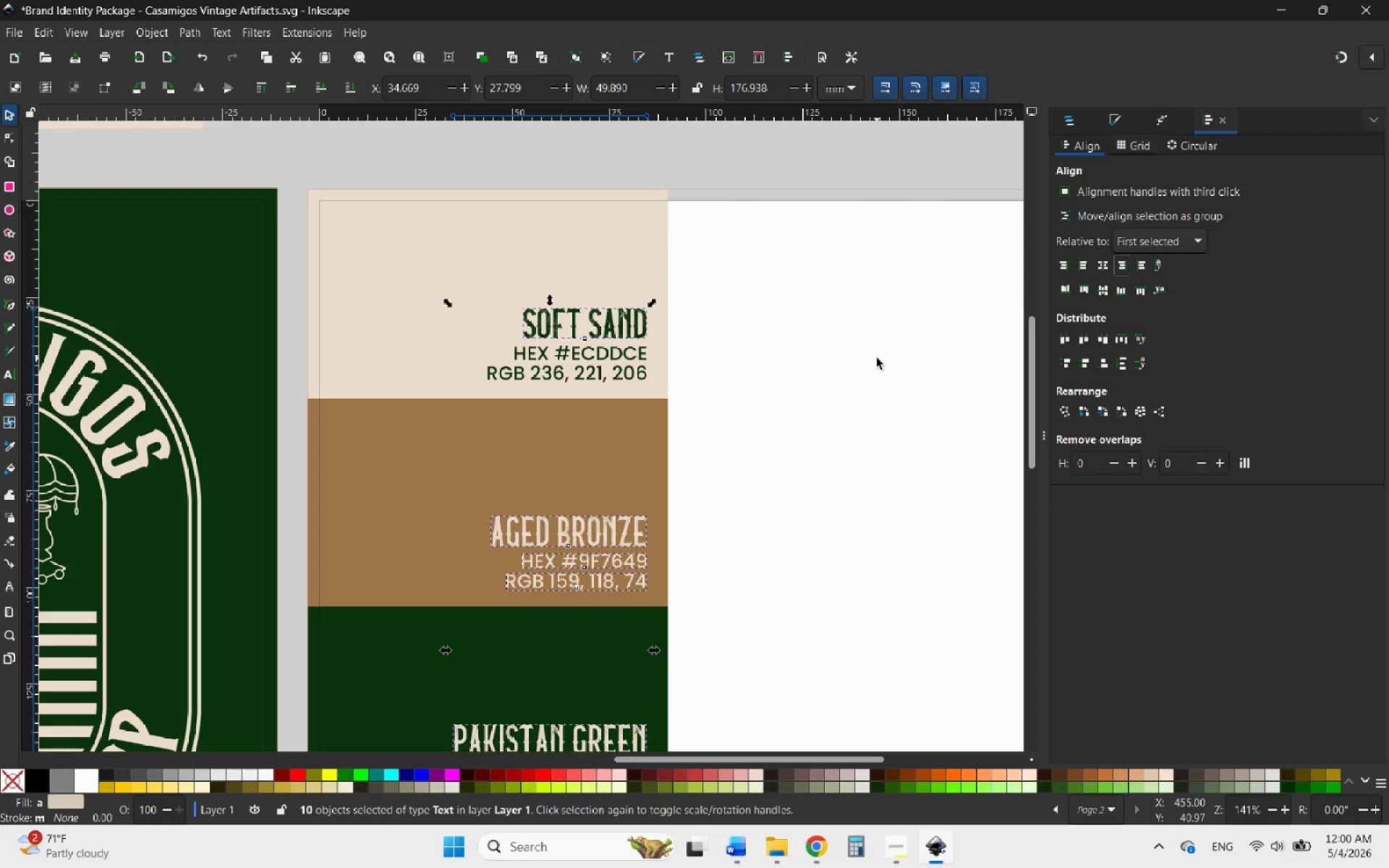 
left_click([851, 366])
 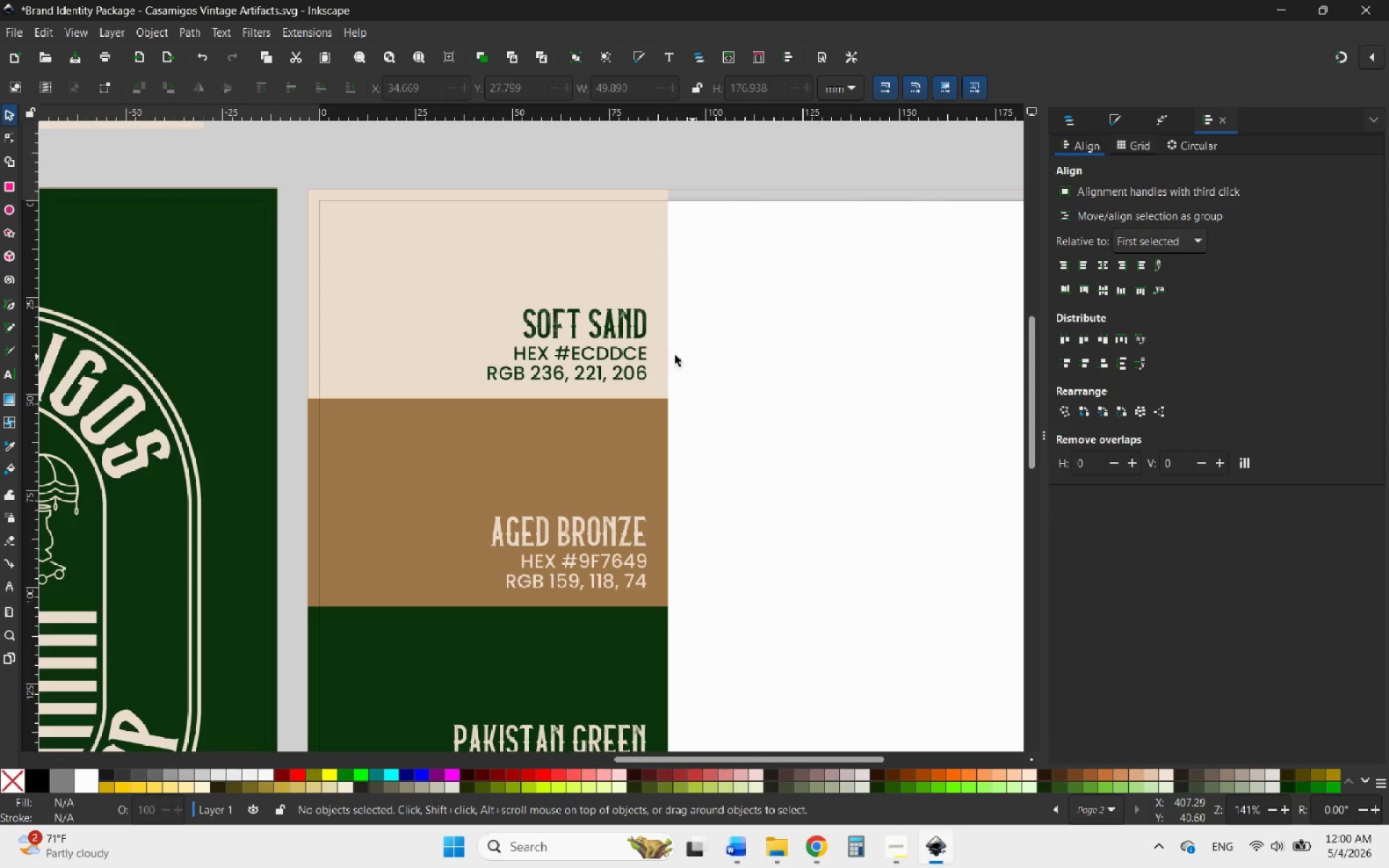 
hold_key(key=ControlLeft, duration=1.14)
scroll: coordinate [397, 350], scroll_direction: down, amount: 3.0
 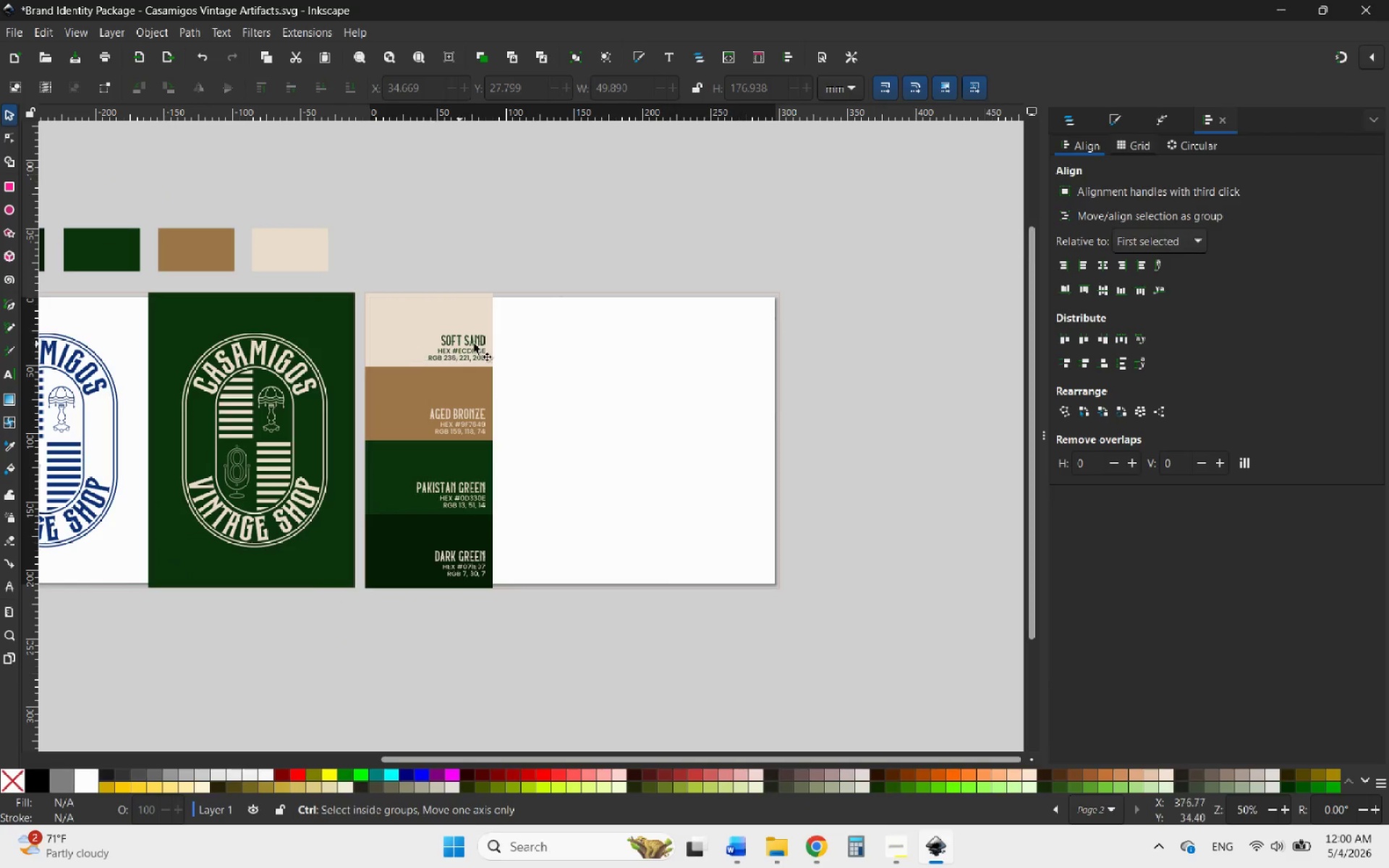 
scroll: coordinate [509, 344], scroll_direction: up, amount: 3.0
 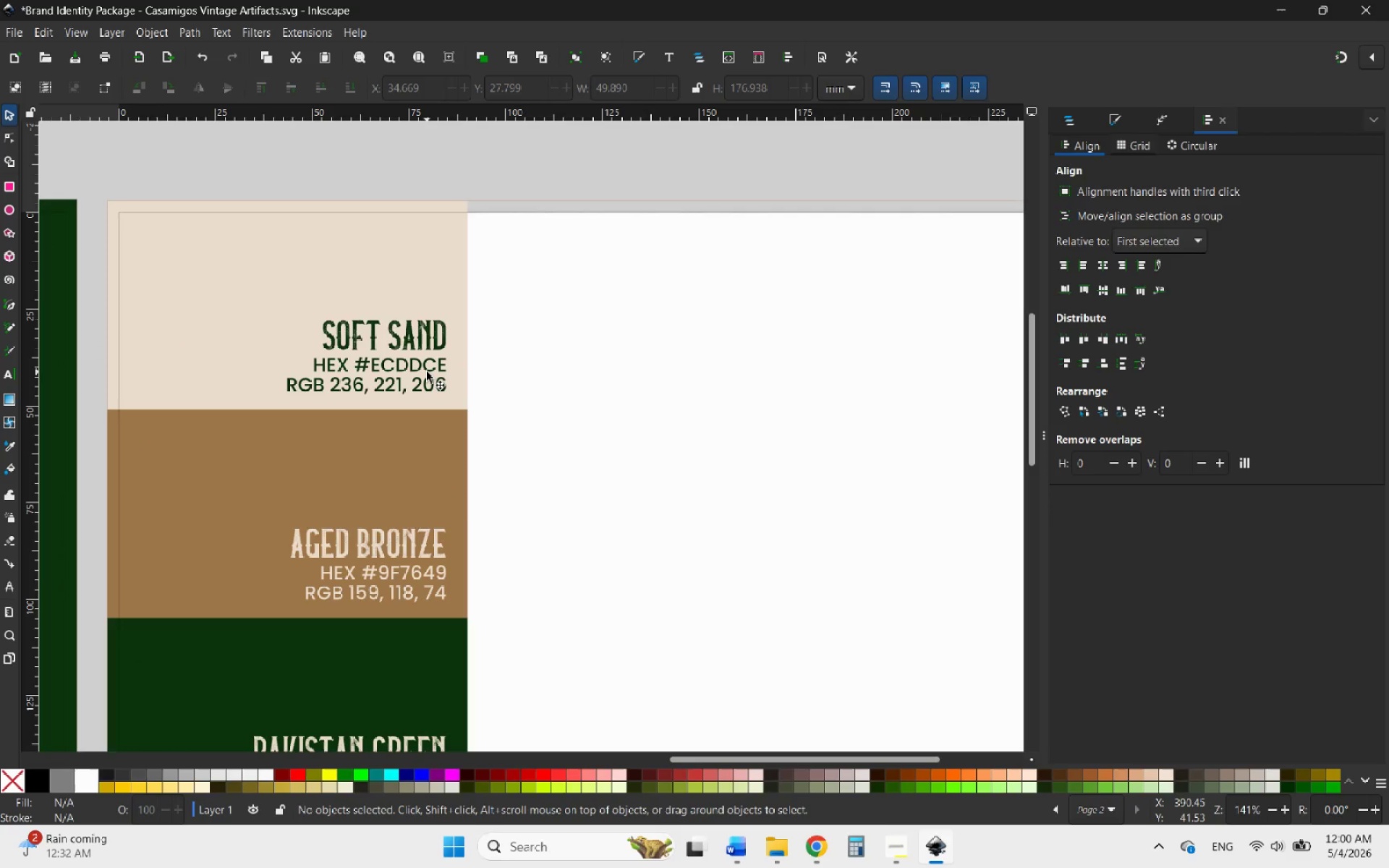 
left_click([427, 372])
 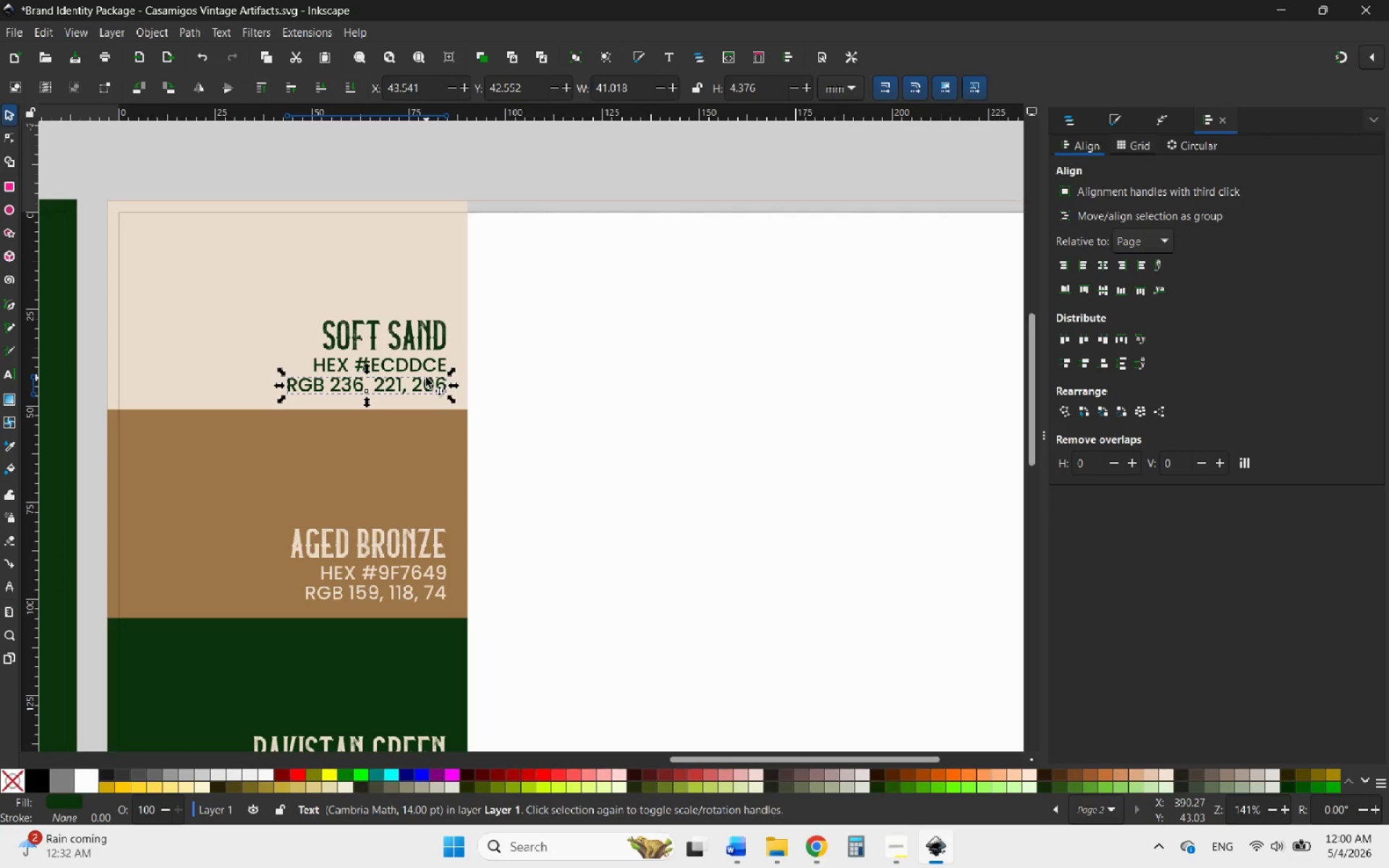 
right_click([426, 378])
 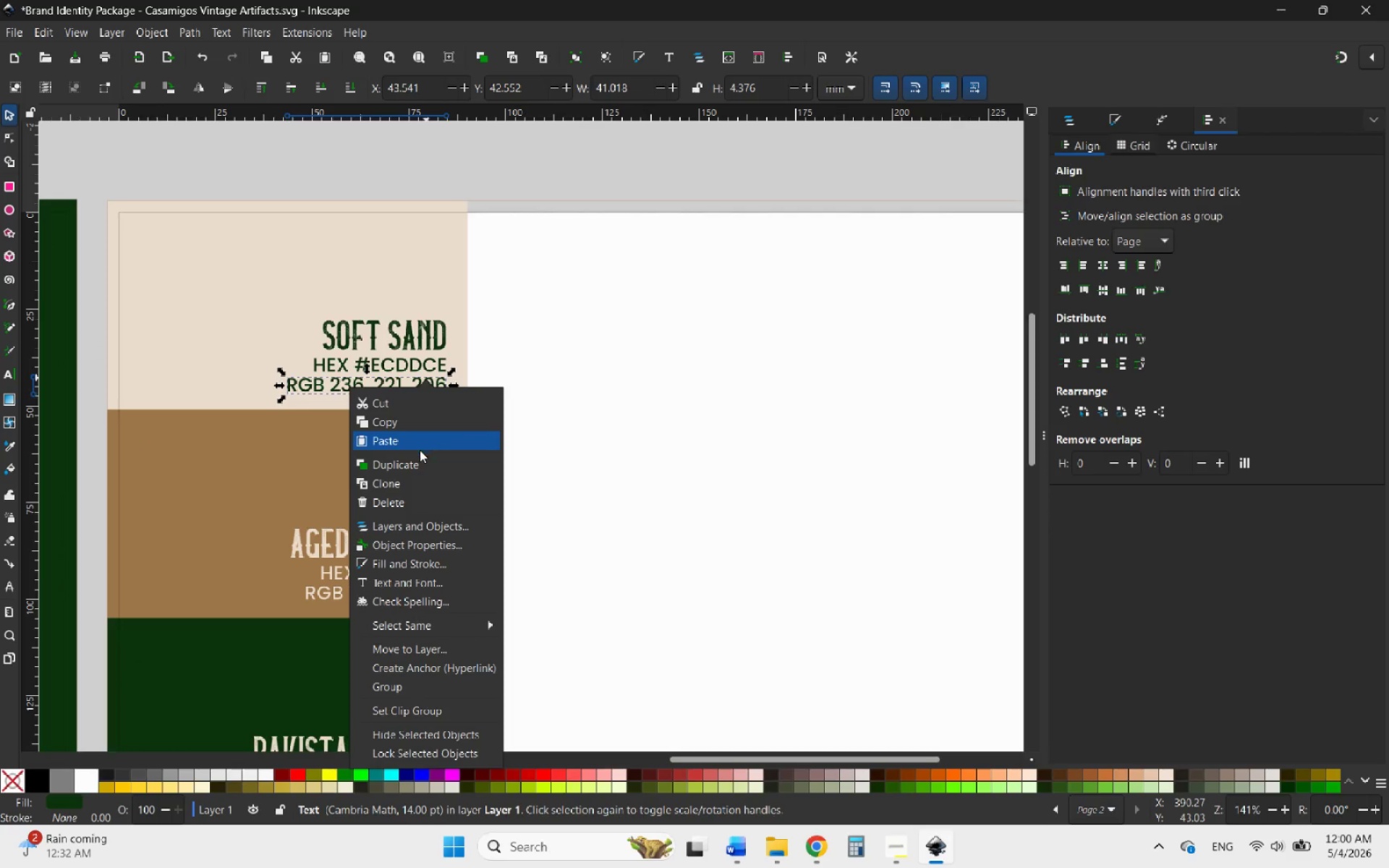 
left_click([407, 464])
 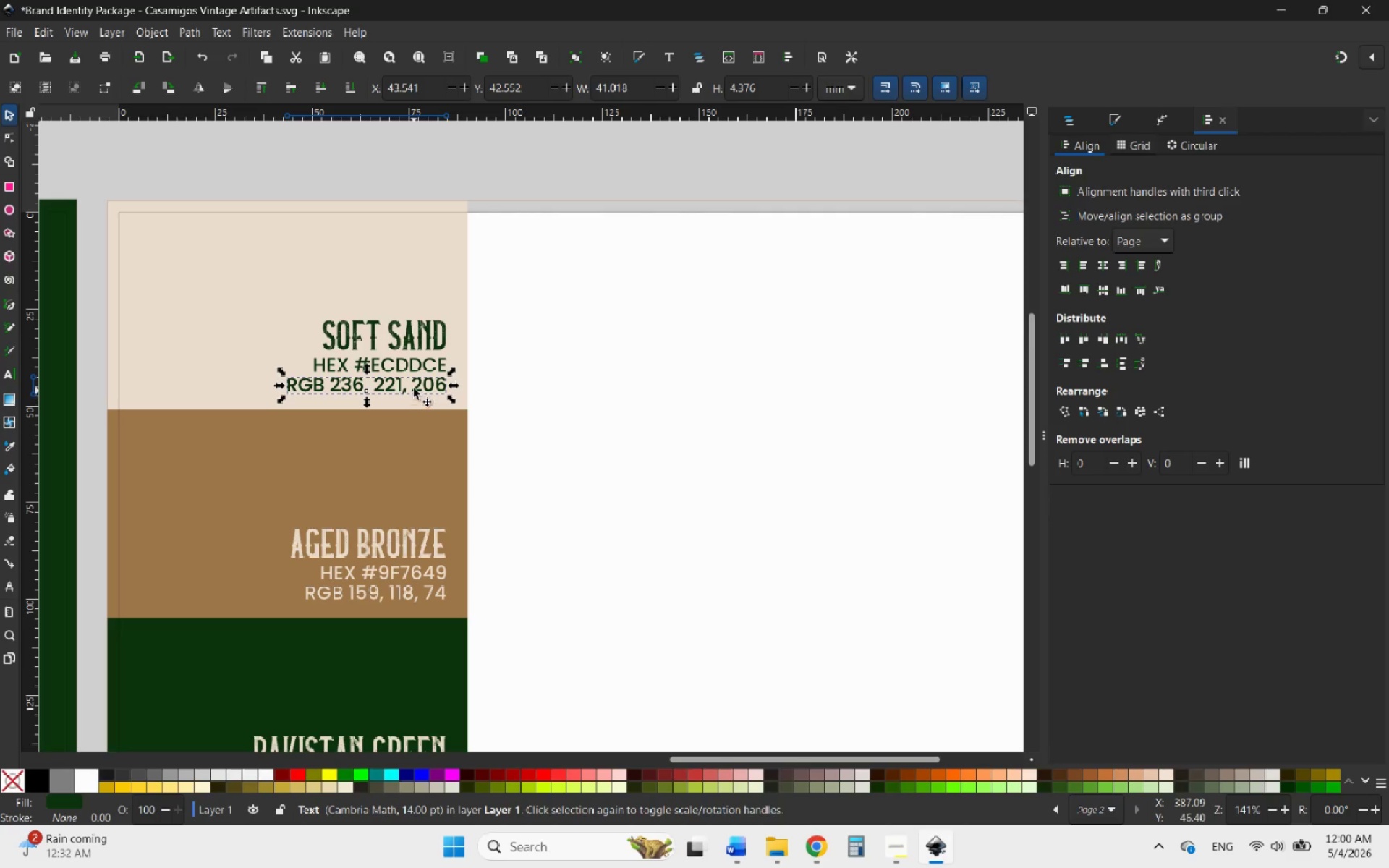 
left_click_drag(start_coordinate=[414, 388], to_coordinate=[844, 381])
 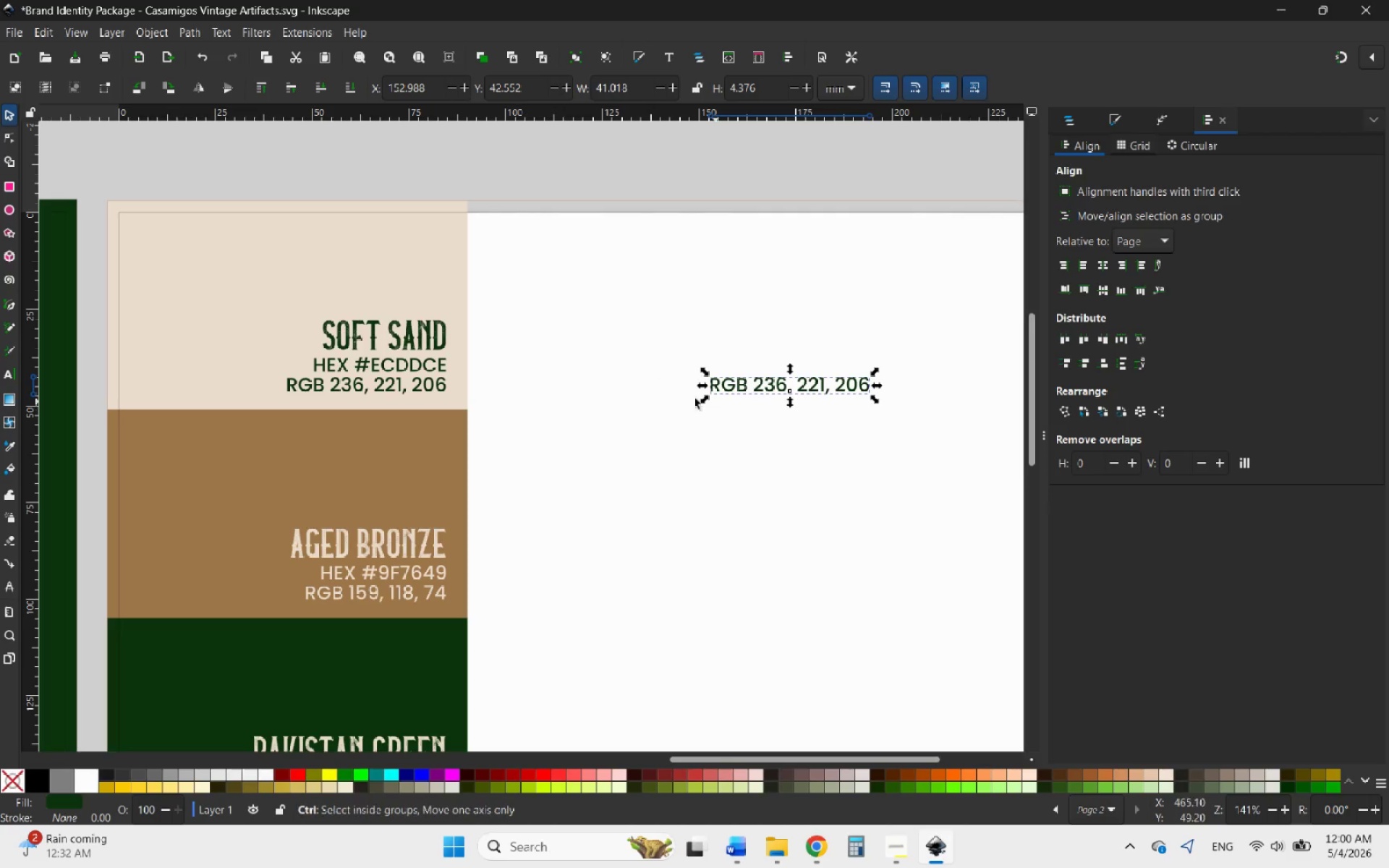 
hold_key(key=ShiftLeft, duration=0.52)
 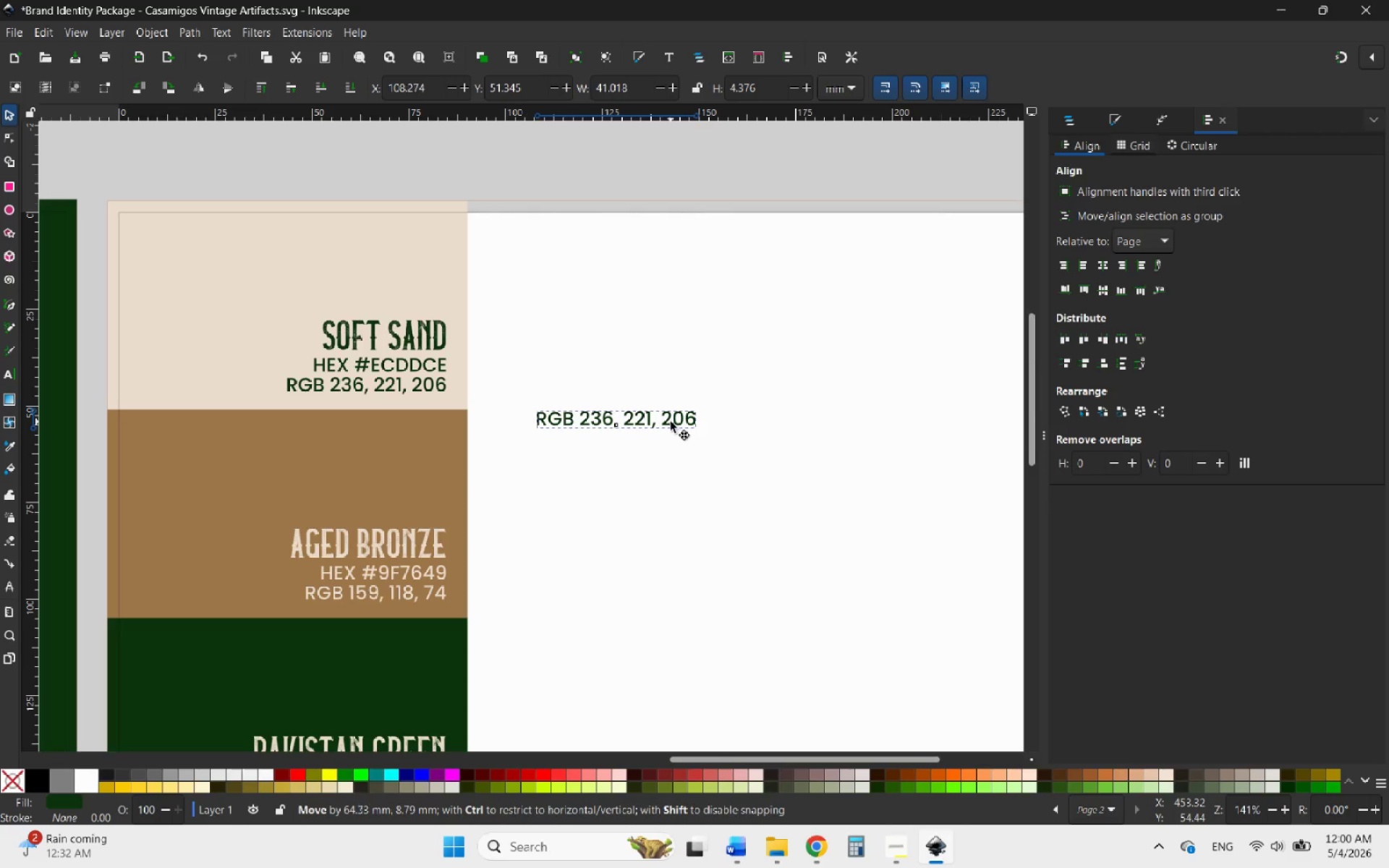 
hold_key(key=ControlLeft, duration=1.33)
 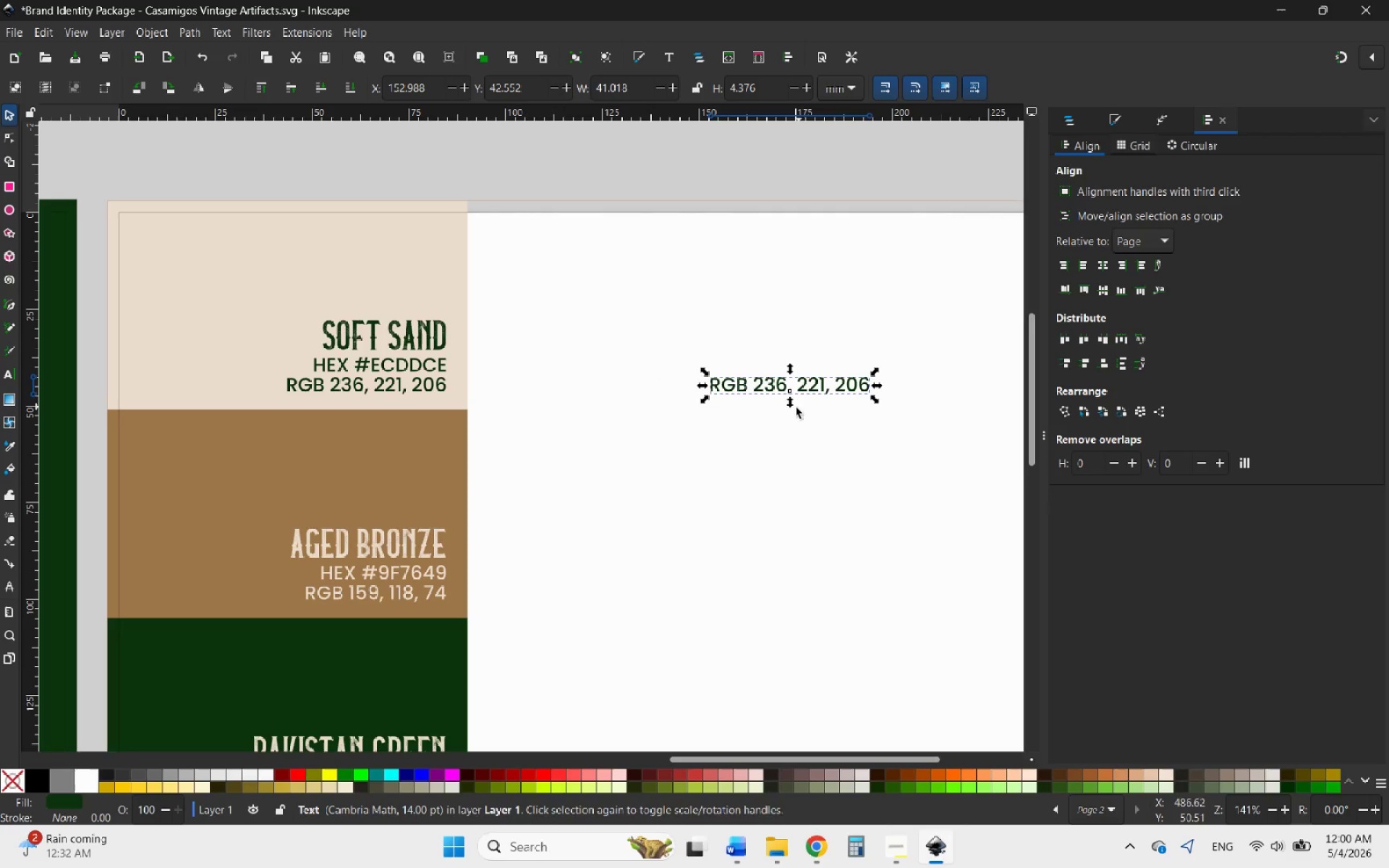 
hold_key(key=ControlLeft, duration=1.45)
scroll: coordinate [591, 387], scroll_direction: down, amount: 2.0
 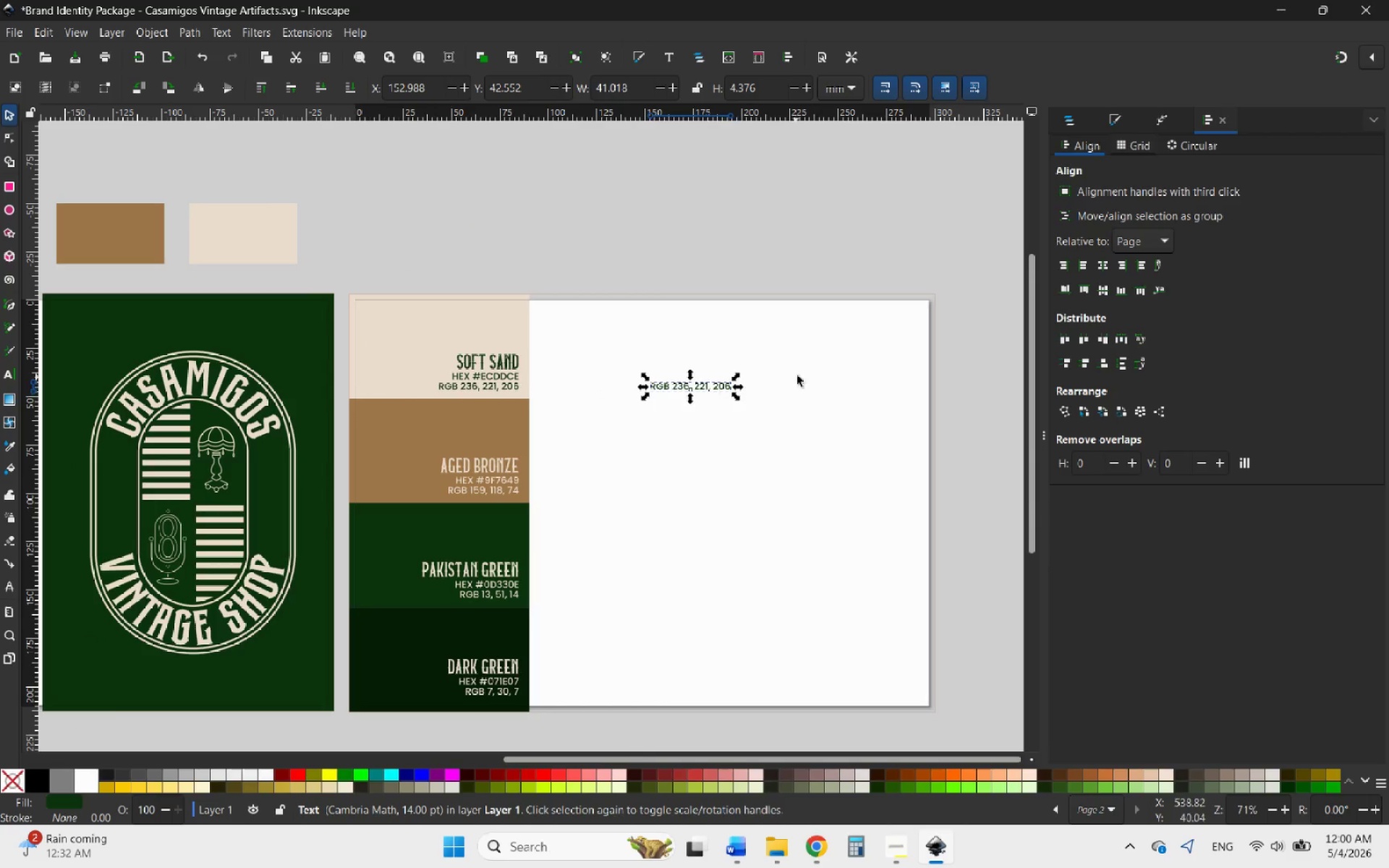 
hold_key(key=ControlLeft, duration=0.86)
 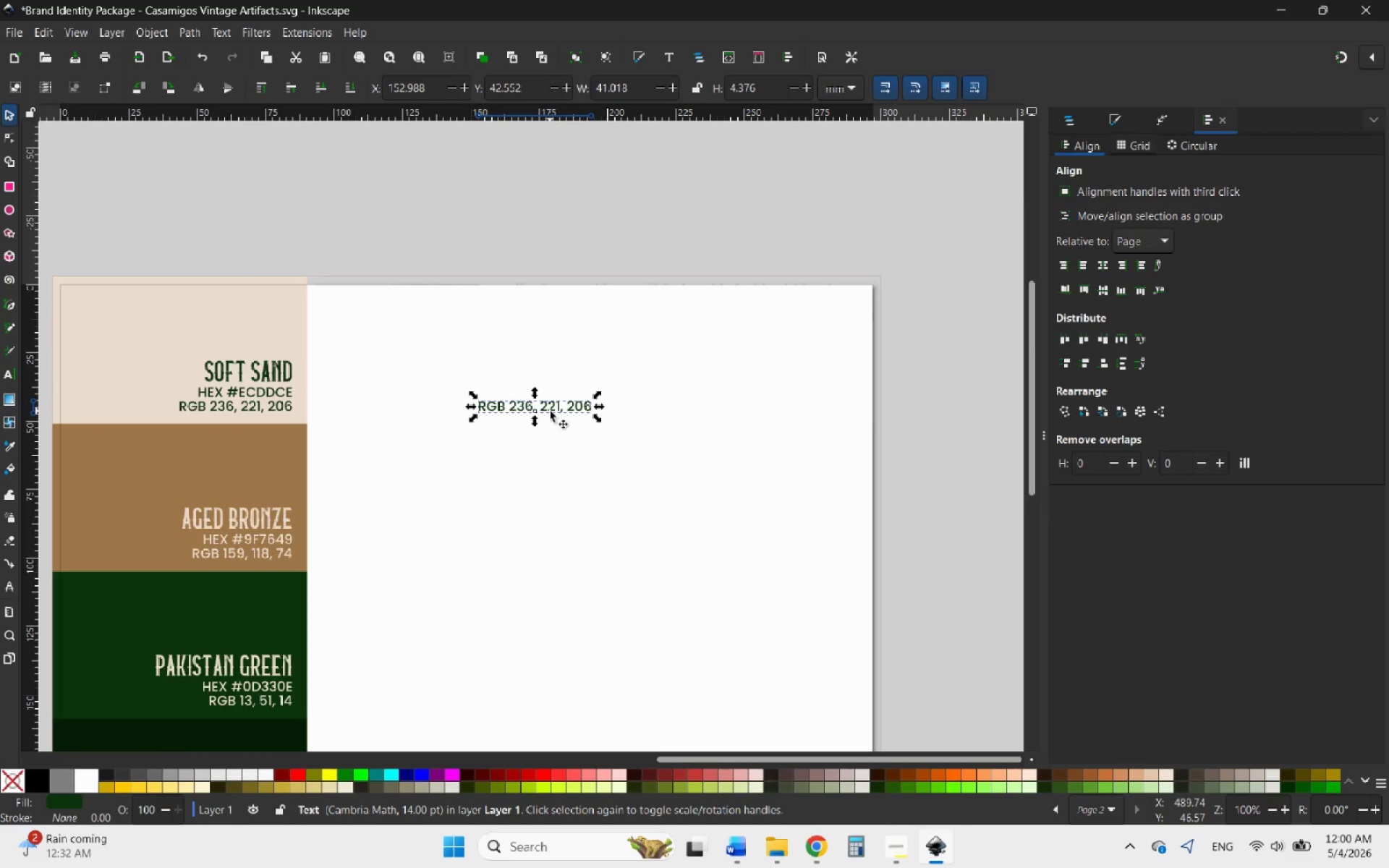 
scroll: coordinate [816, 367], scroll_direction: up, amount: 2.0
 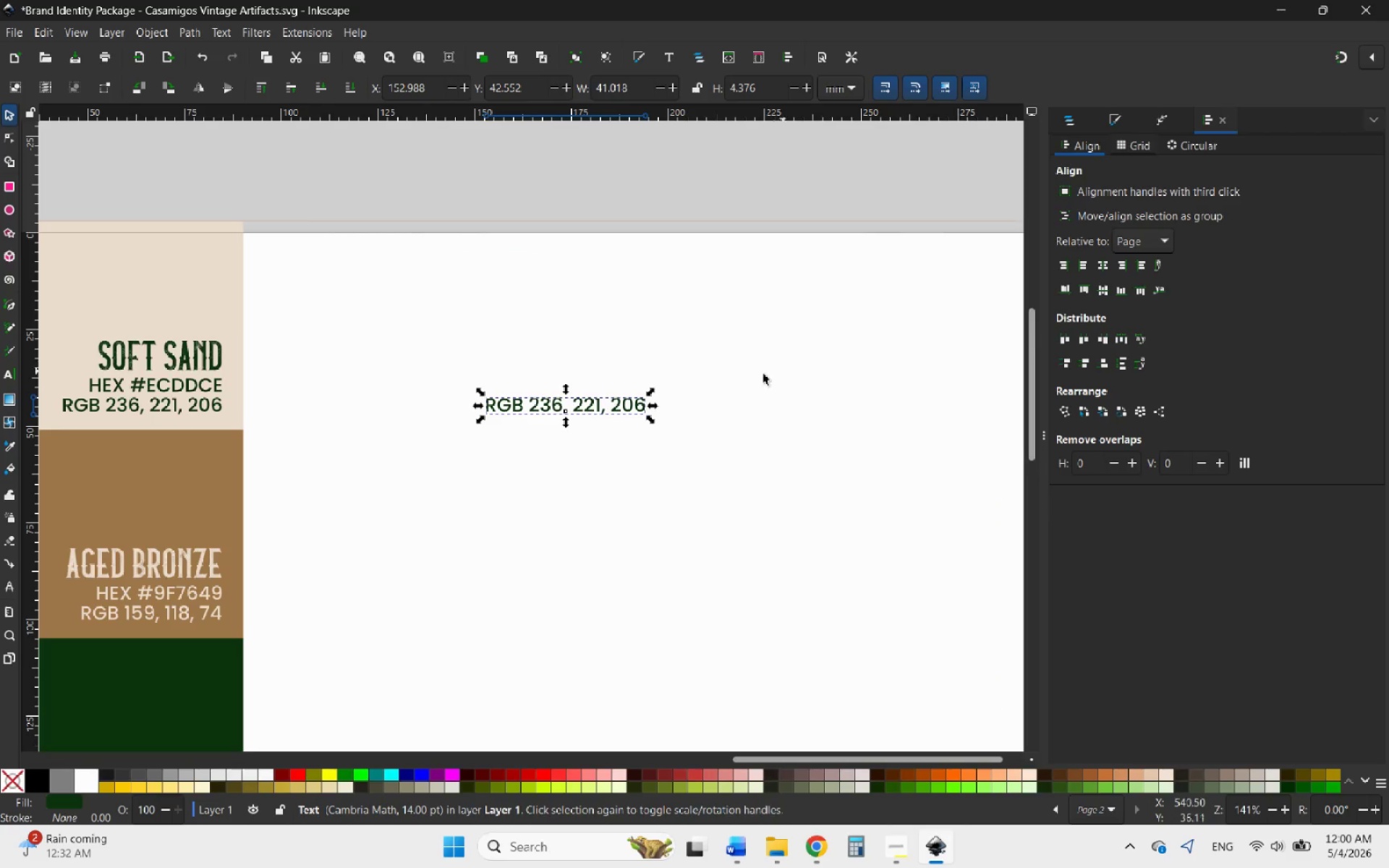 
scroll: coordinate [462, 411], scroll_direction: down, amount: 1.0
 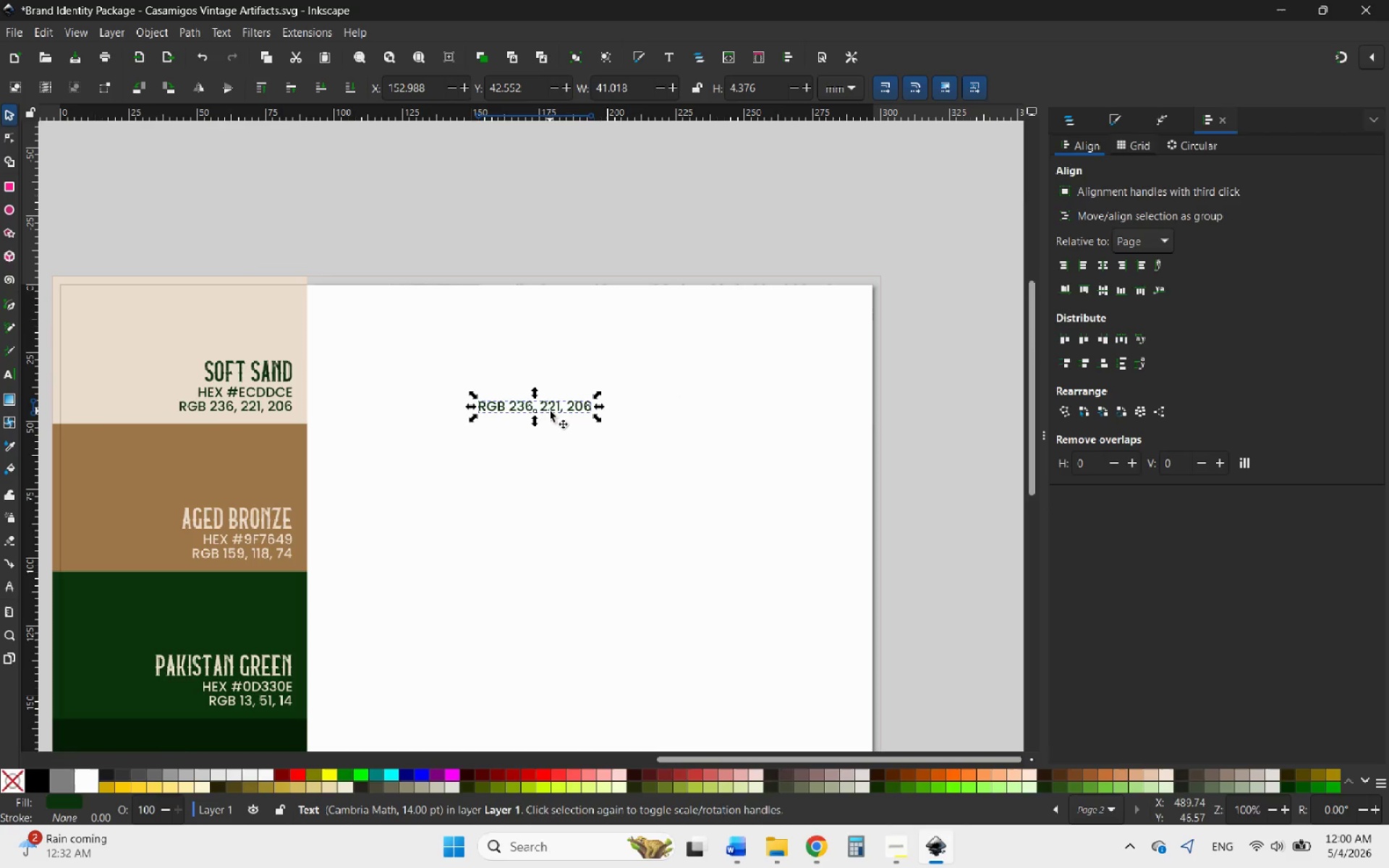 
left_click_drag(start_coordinate=[551, 411], to_coordinate=[739, 408])
 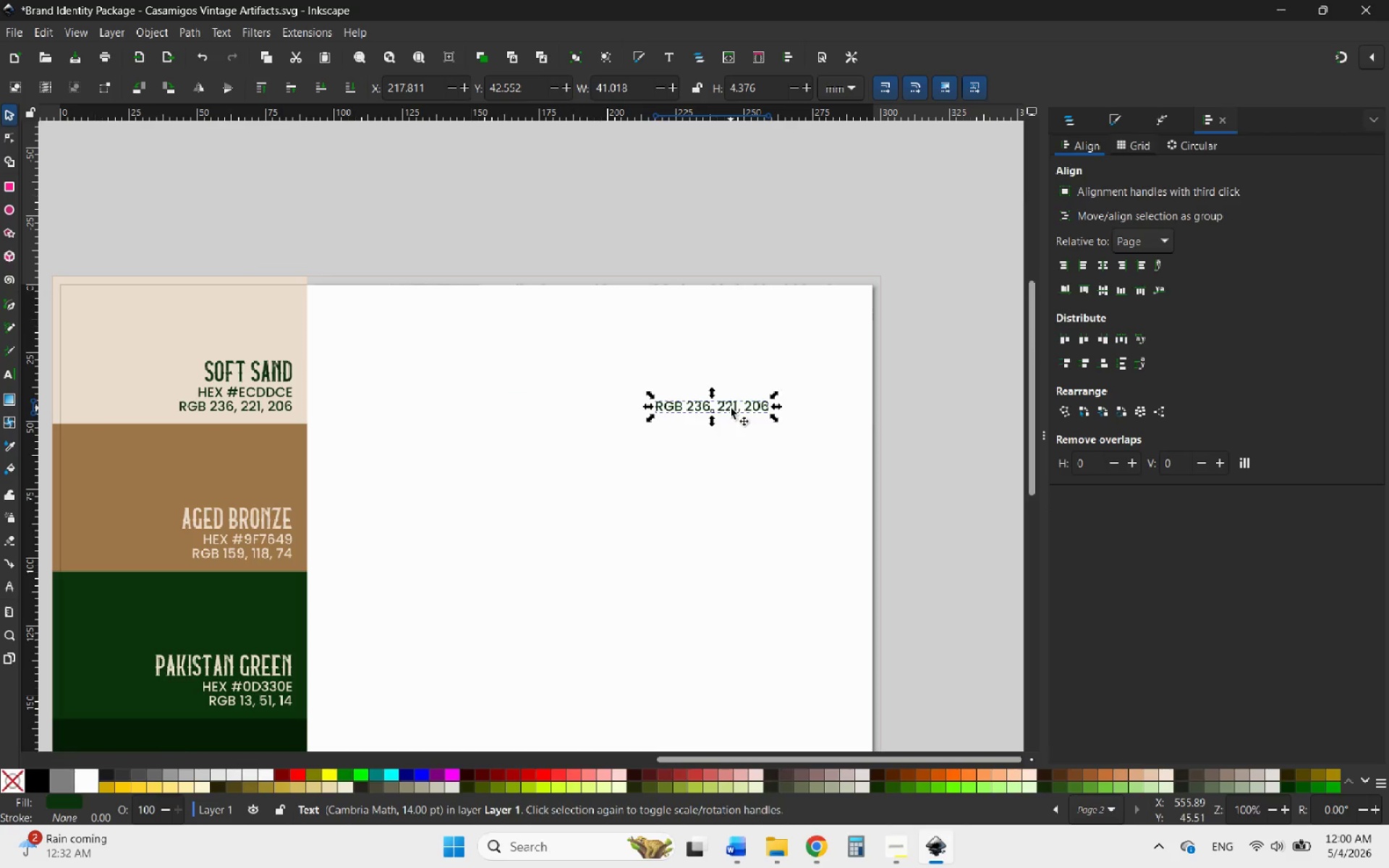 
hold_key(key=ControlLeft, duration=1.16)
 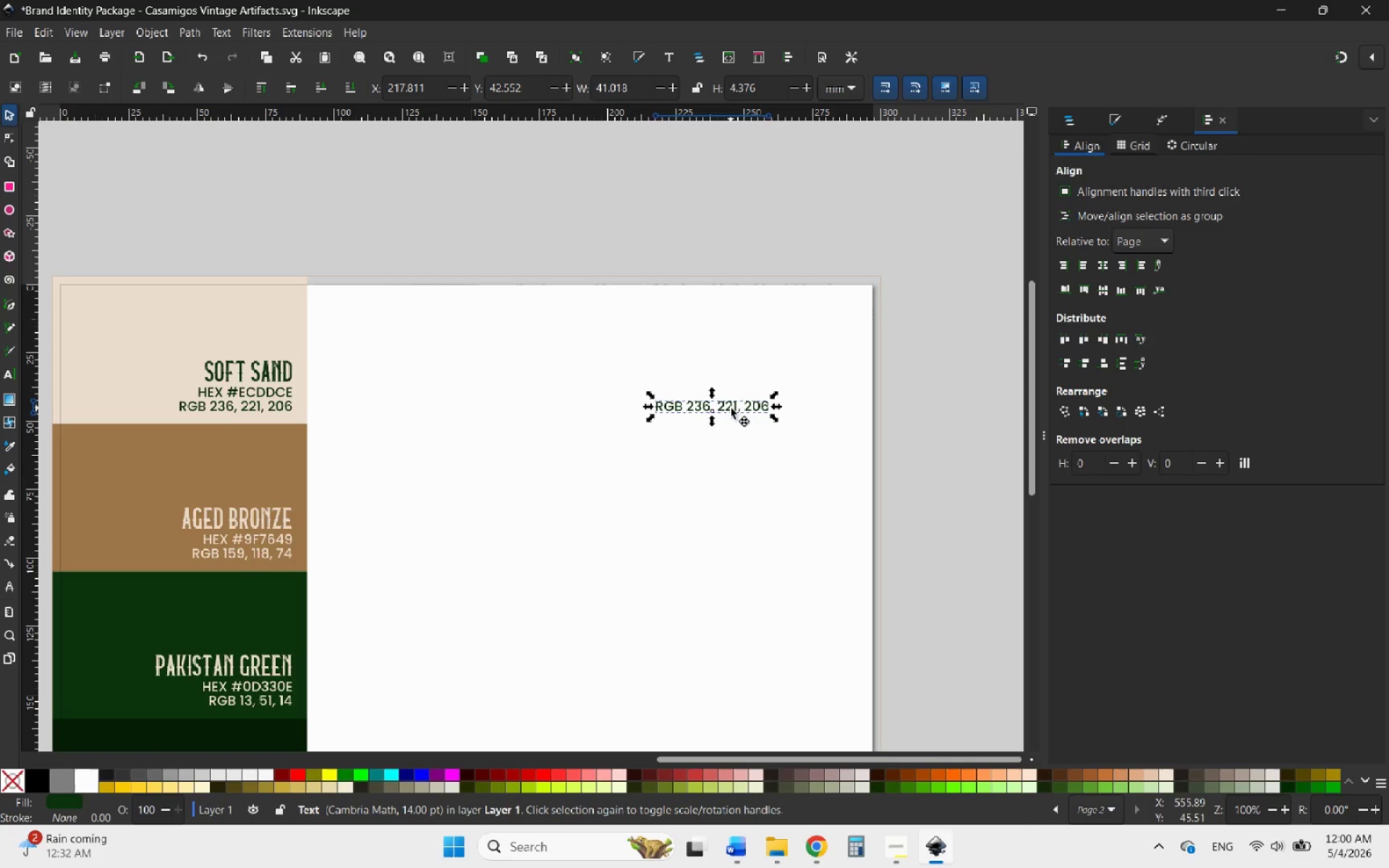 
double_click([731, 408])
 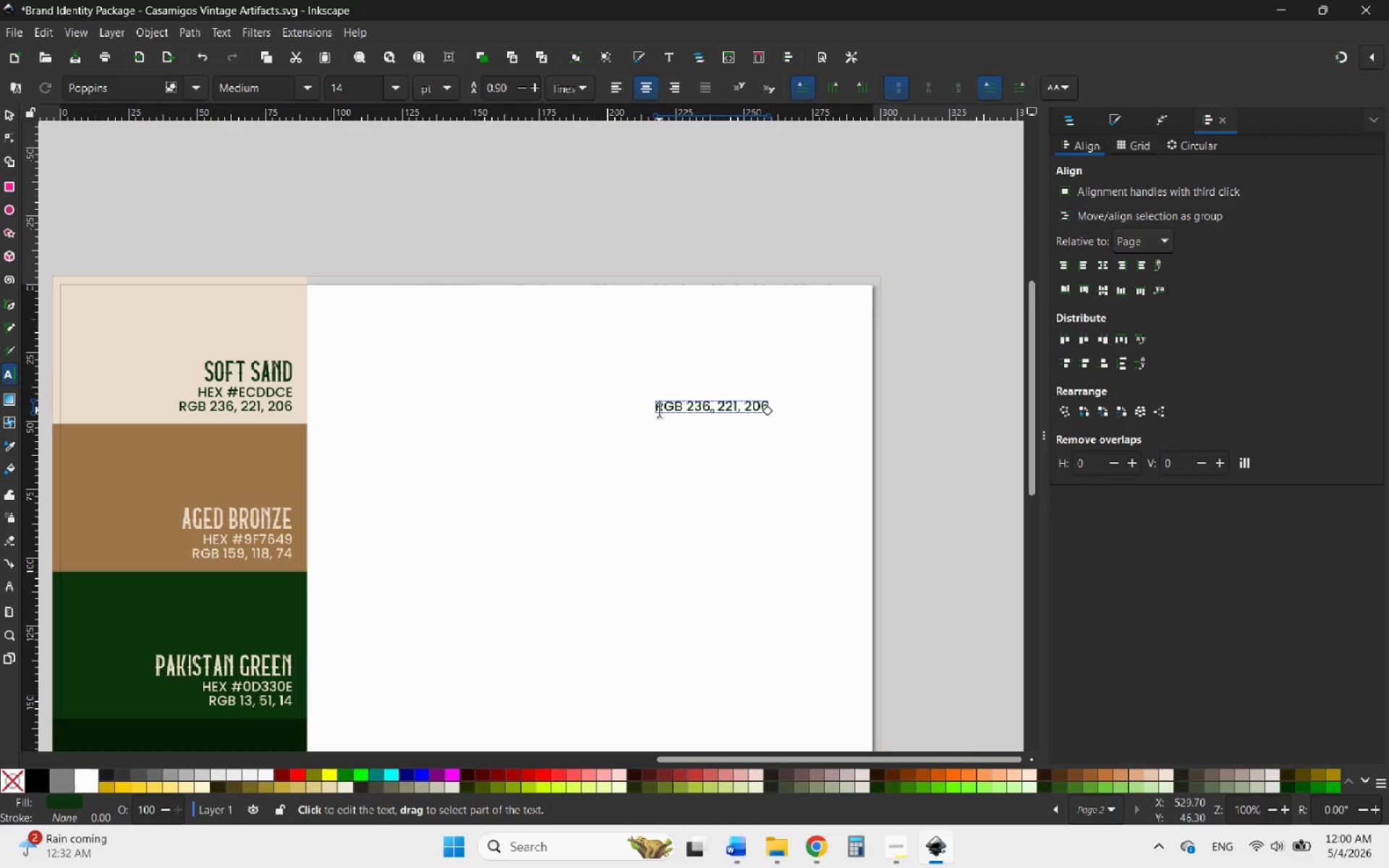 
left_click_drag(start_coordinate=[656, 409], to_coordinate=[813, 415])
 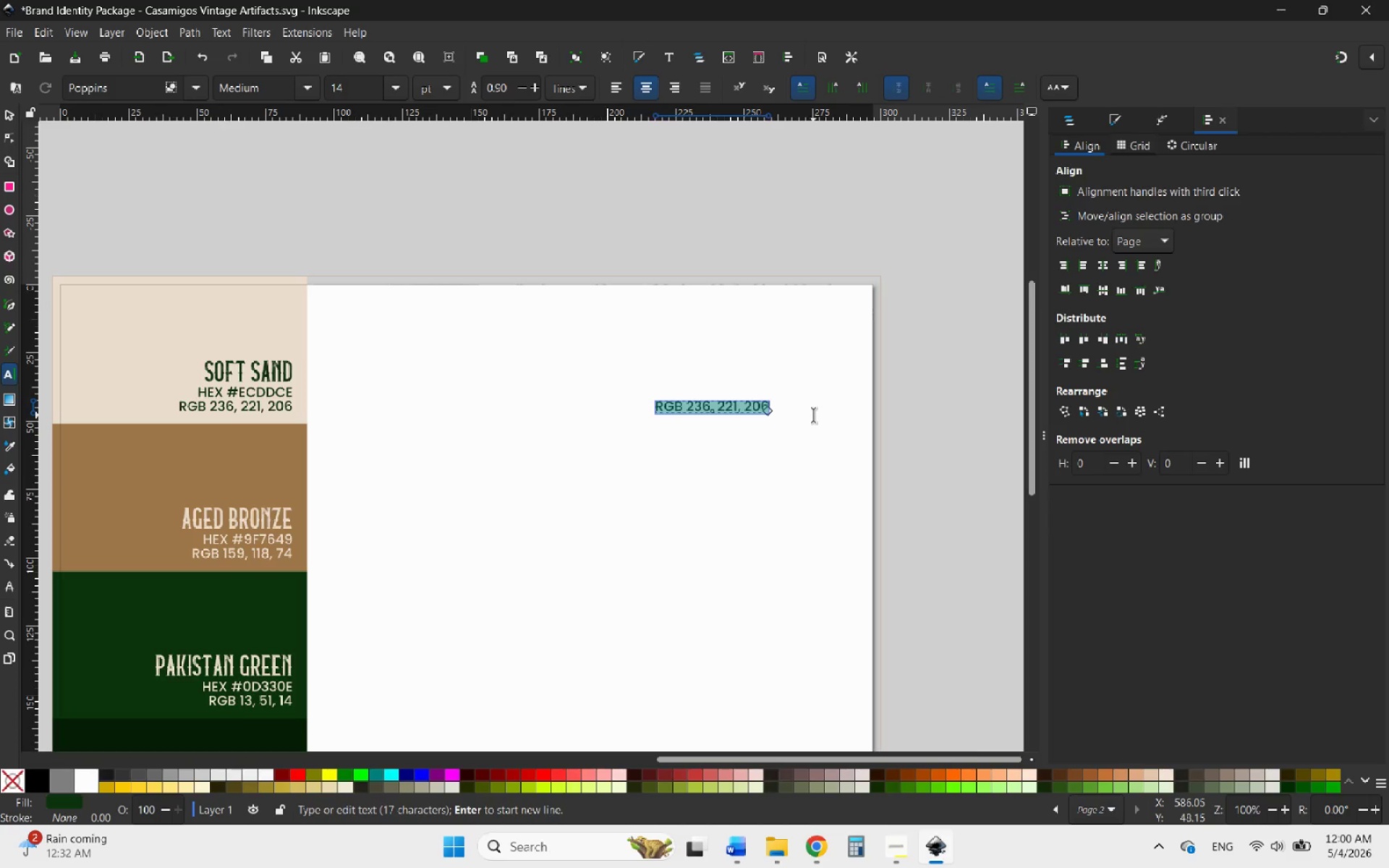 
key(A)
 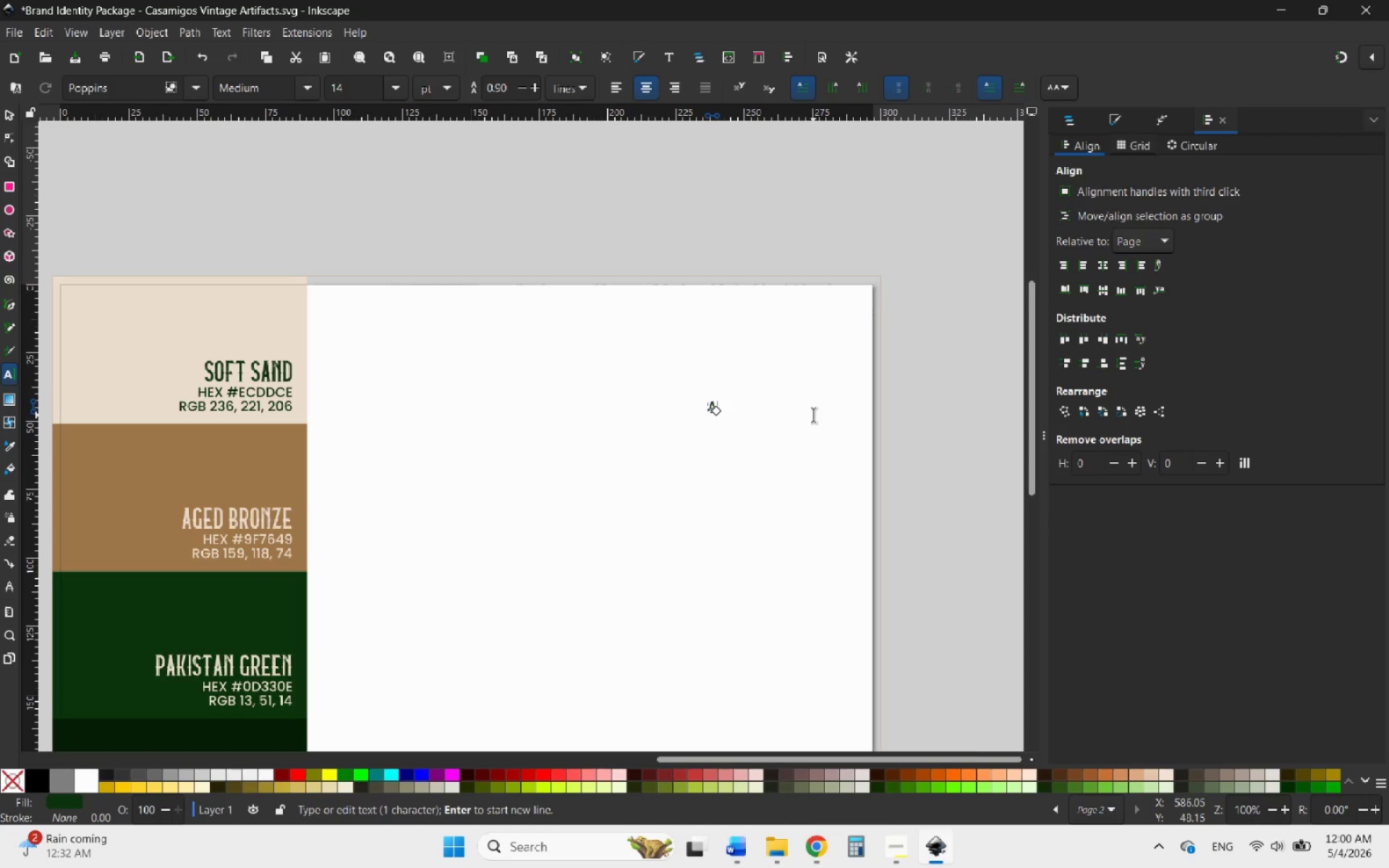 
key(Comma)
 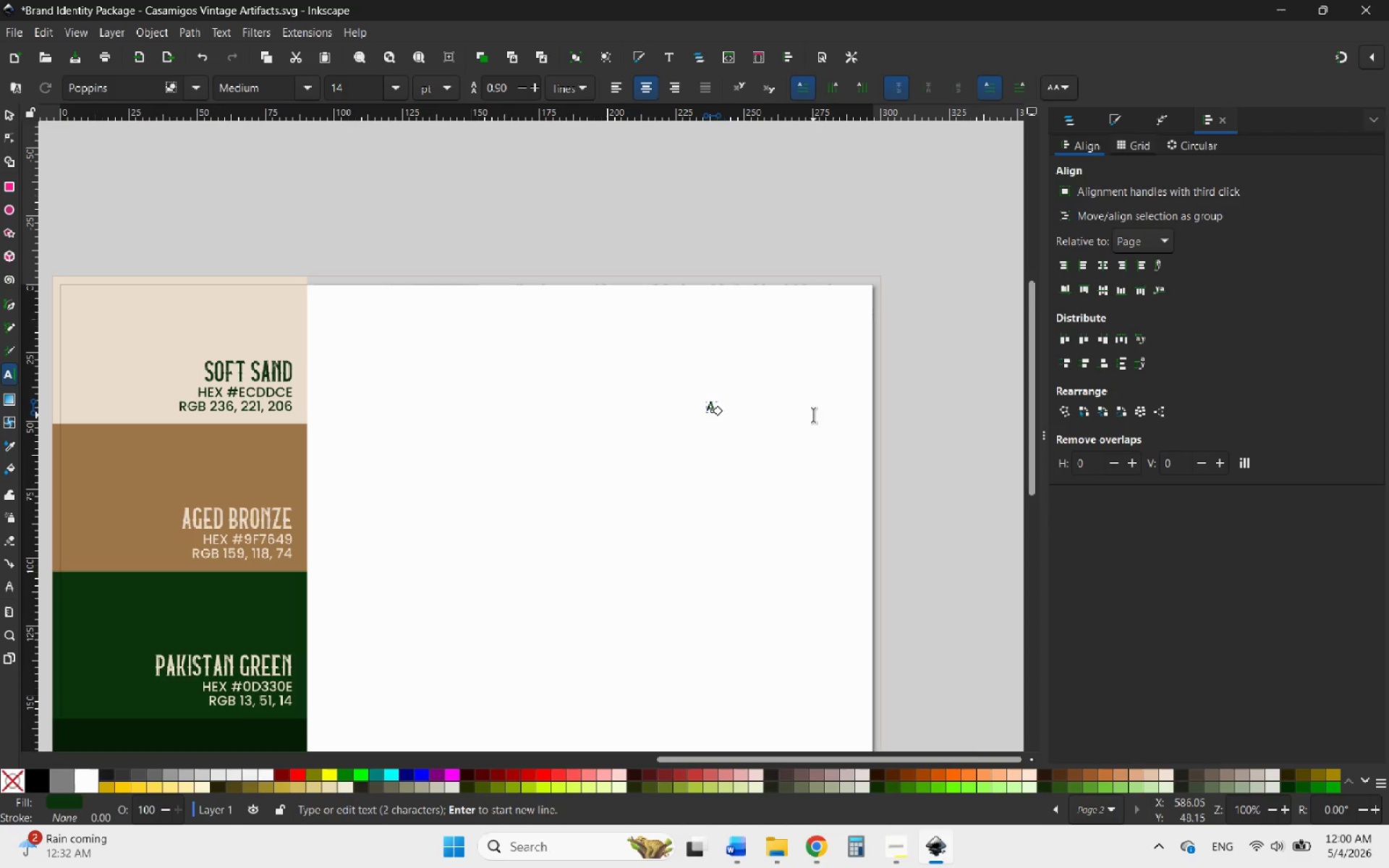 
key(Backspace)
 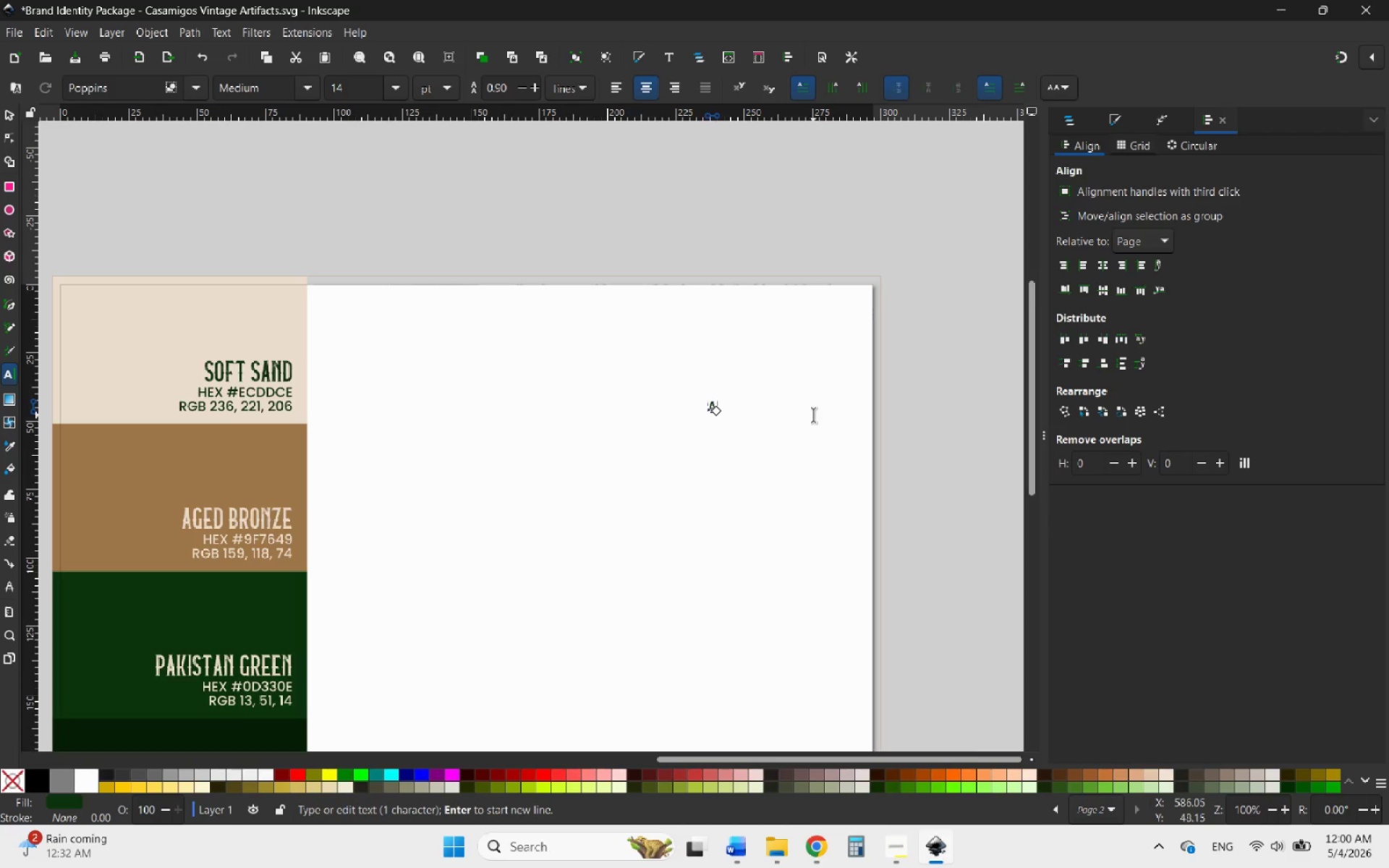 
key(Space)
 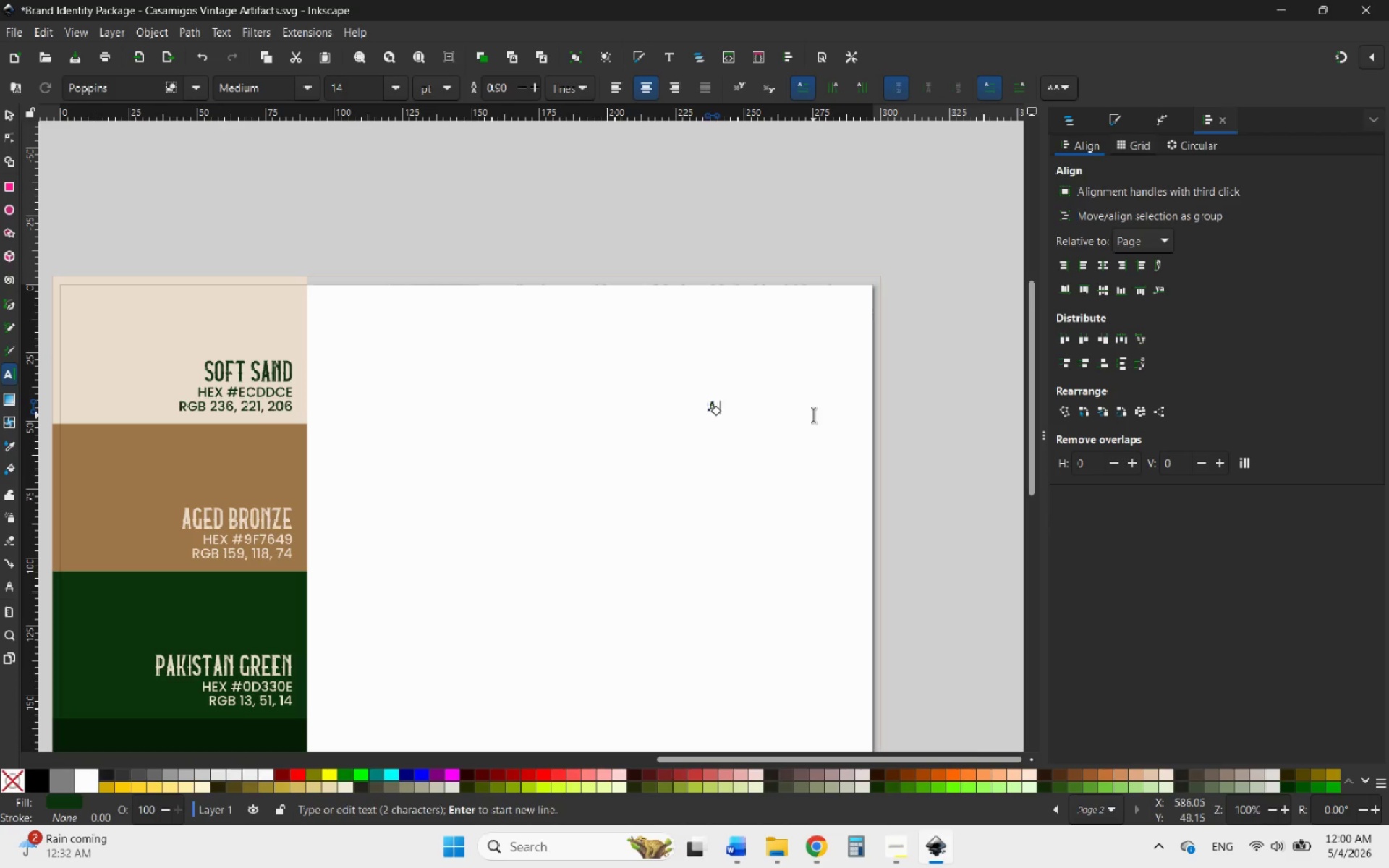 
key(B)
 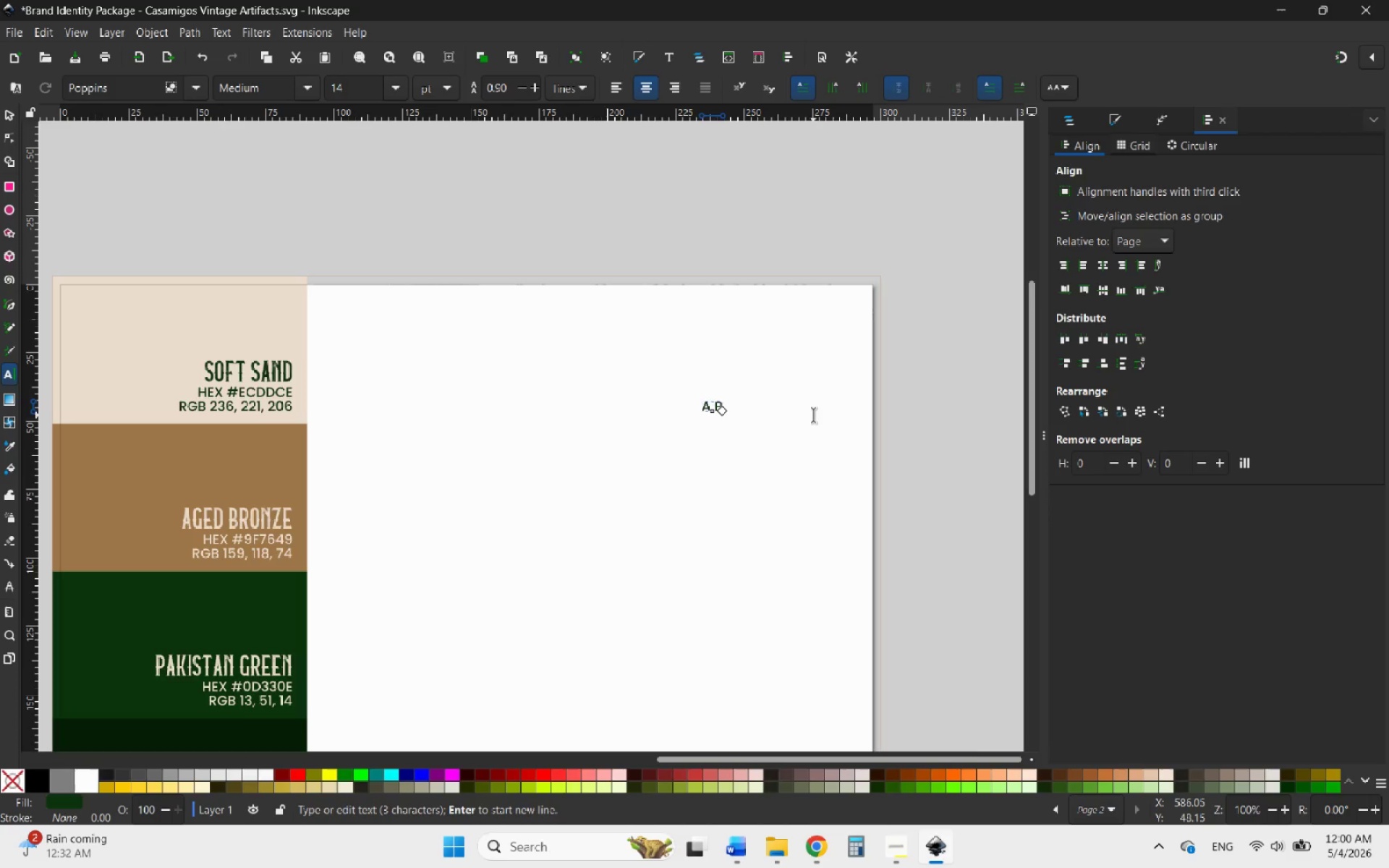 
key(Space)
 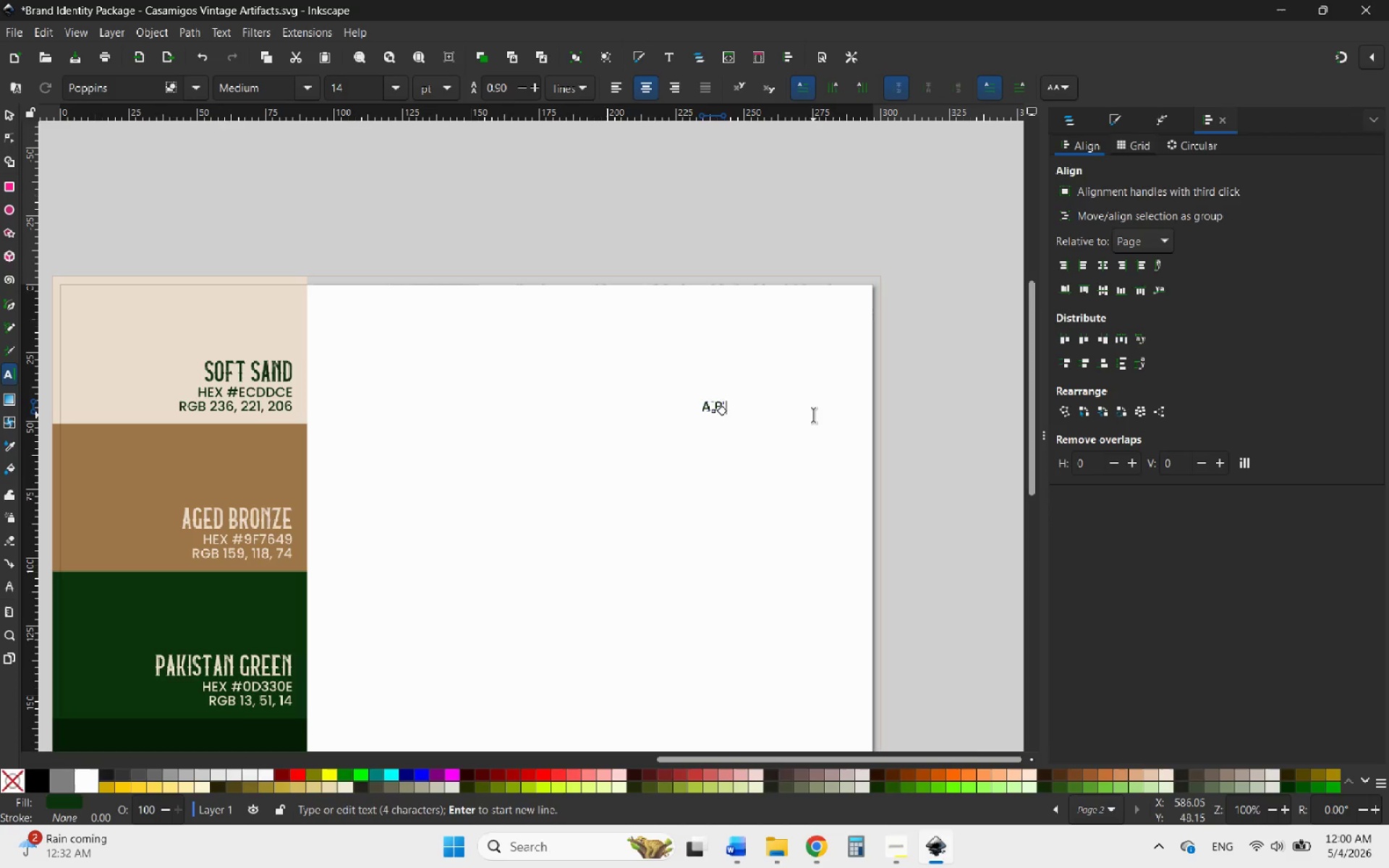 
key(C)
 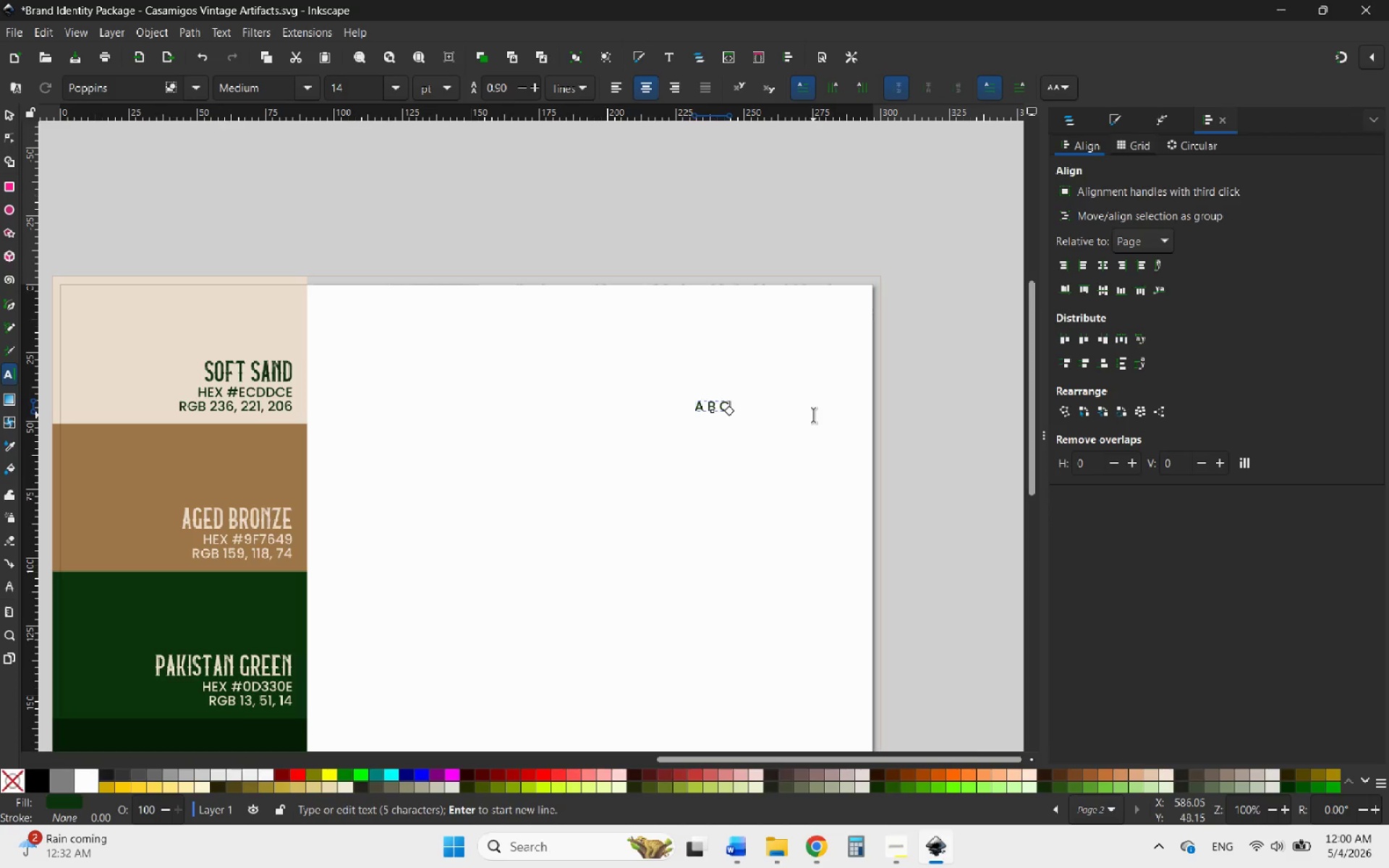 
key(Space)
 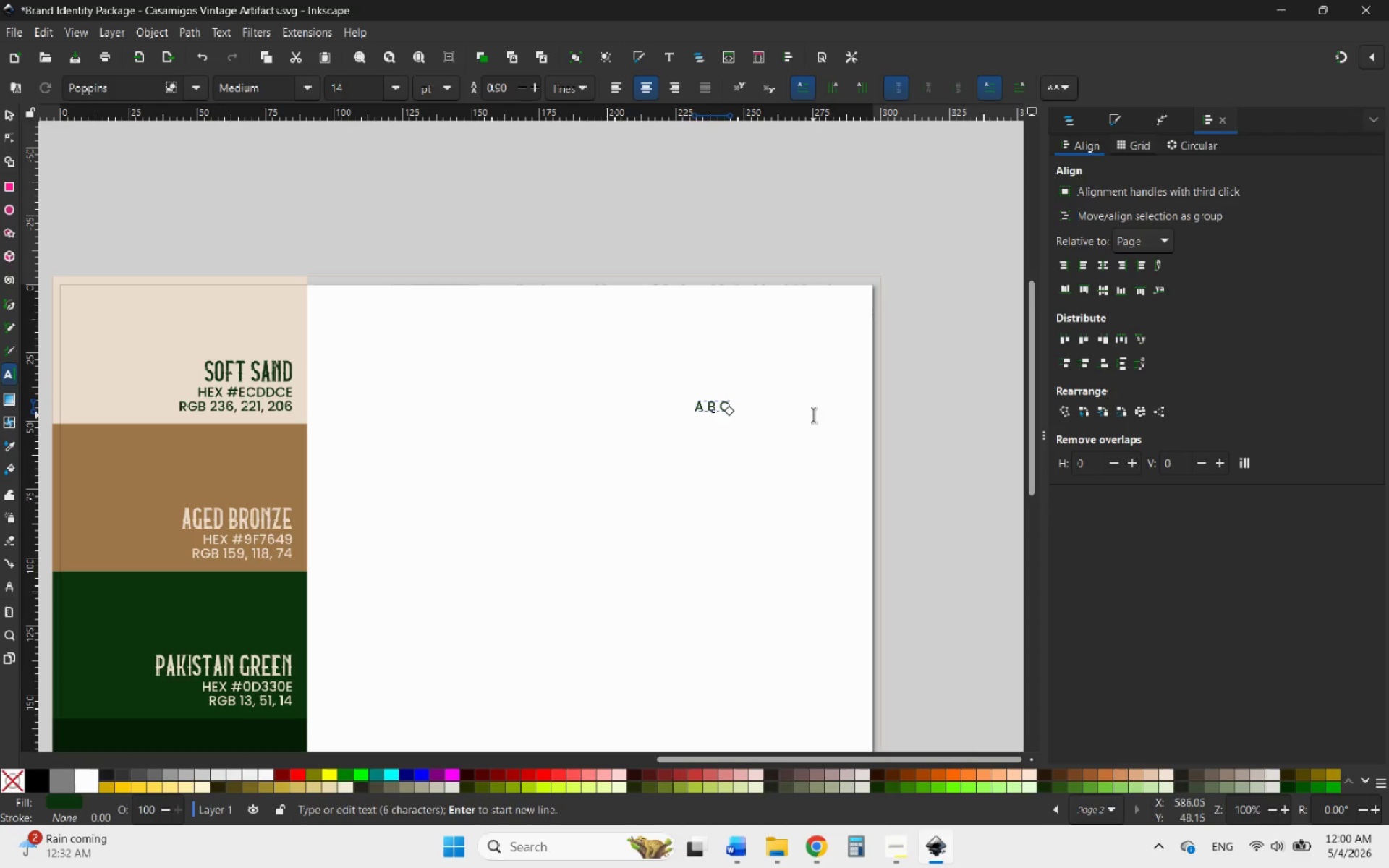 
key(D)
 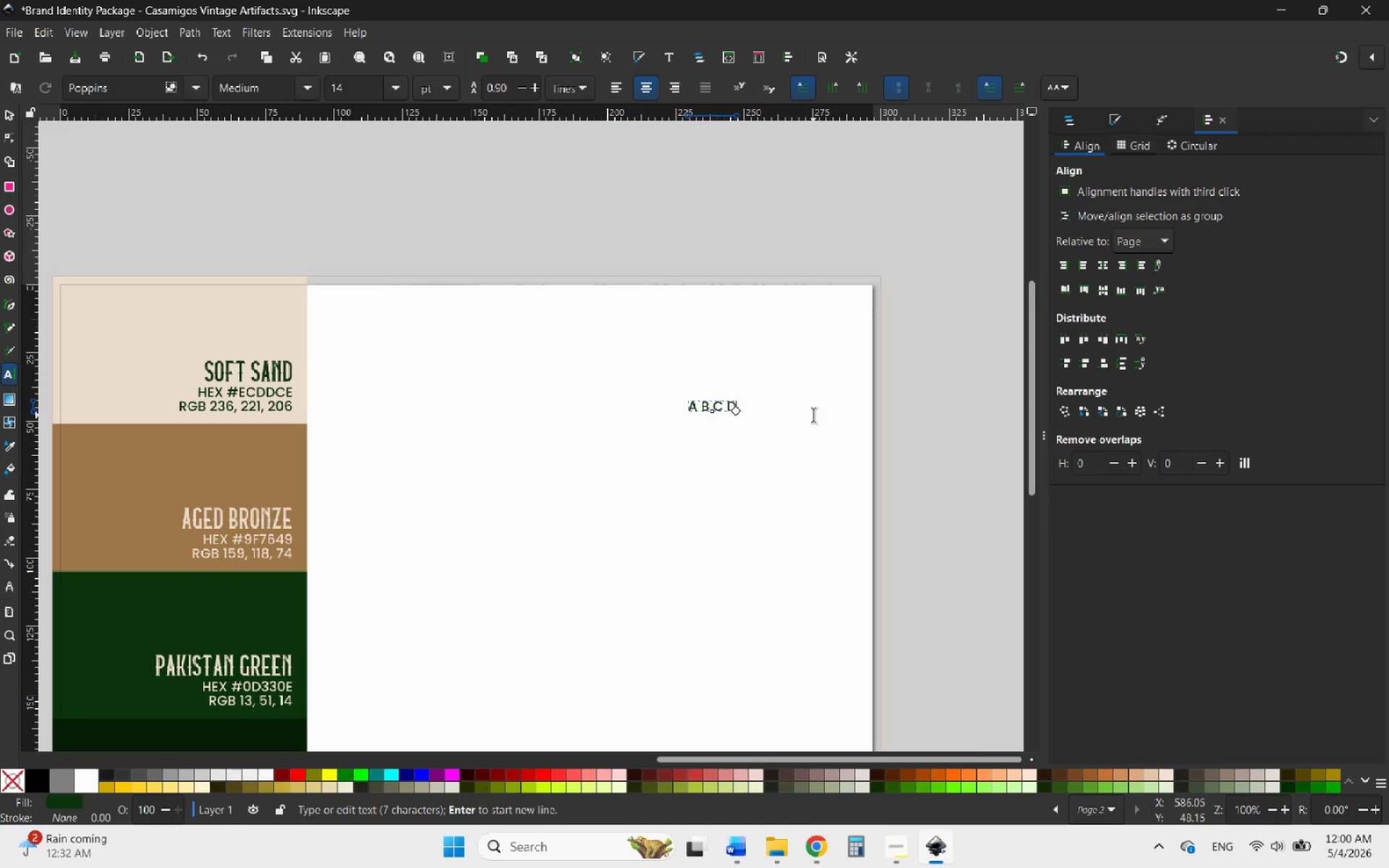 
key(Space)
 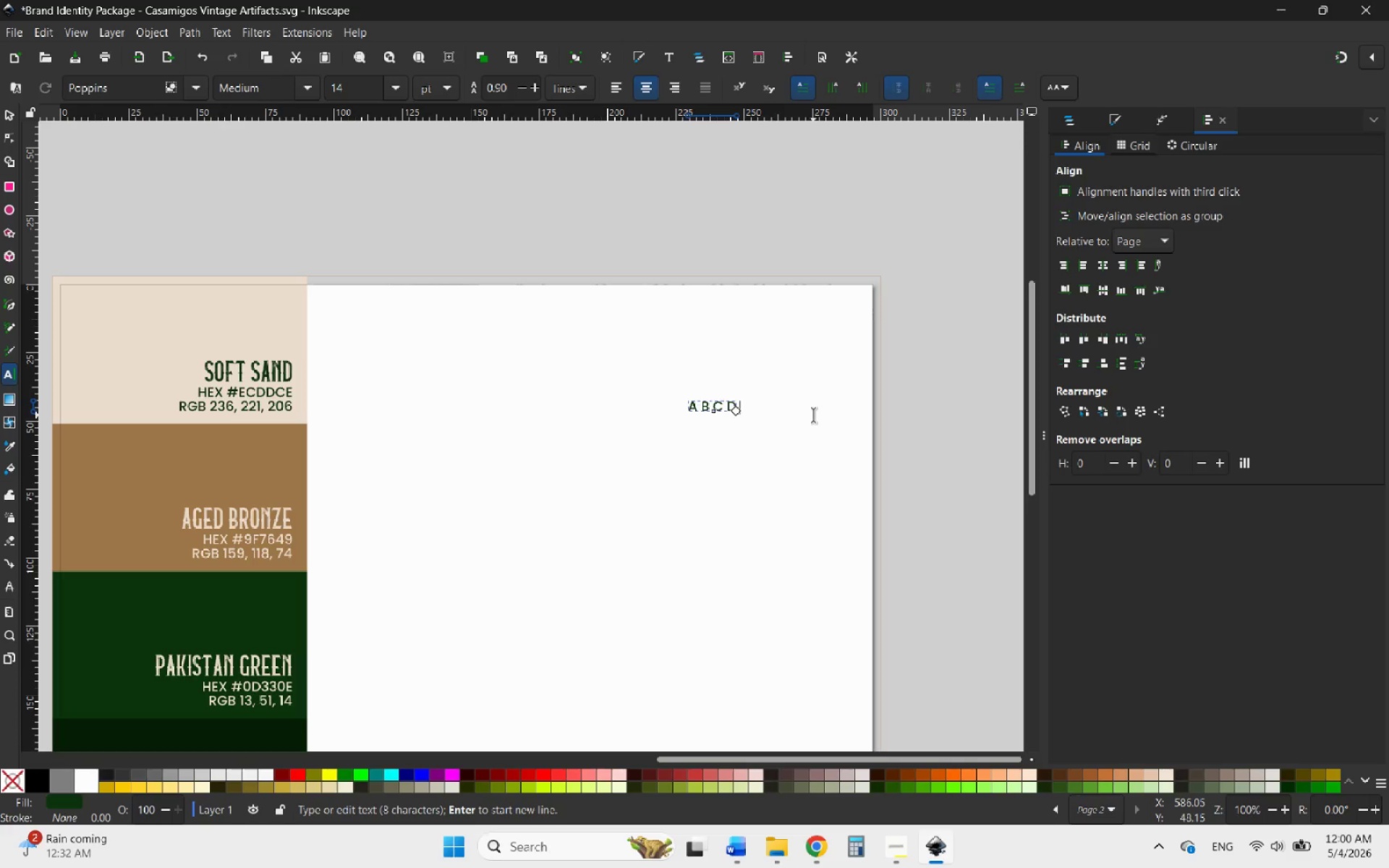 
key(E)
 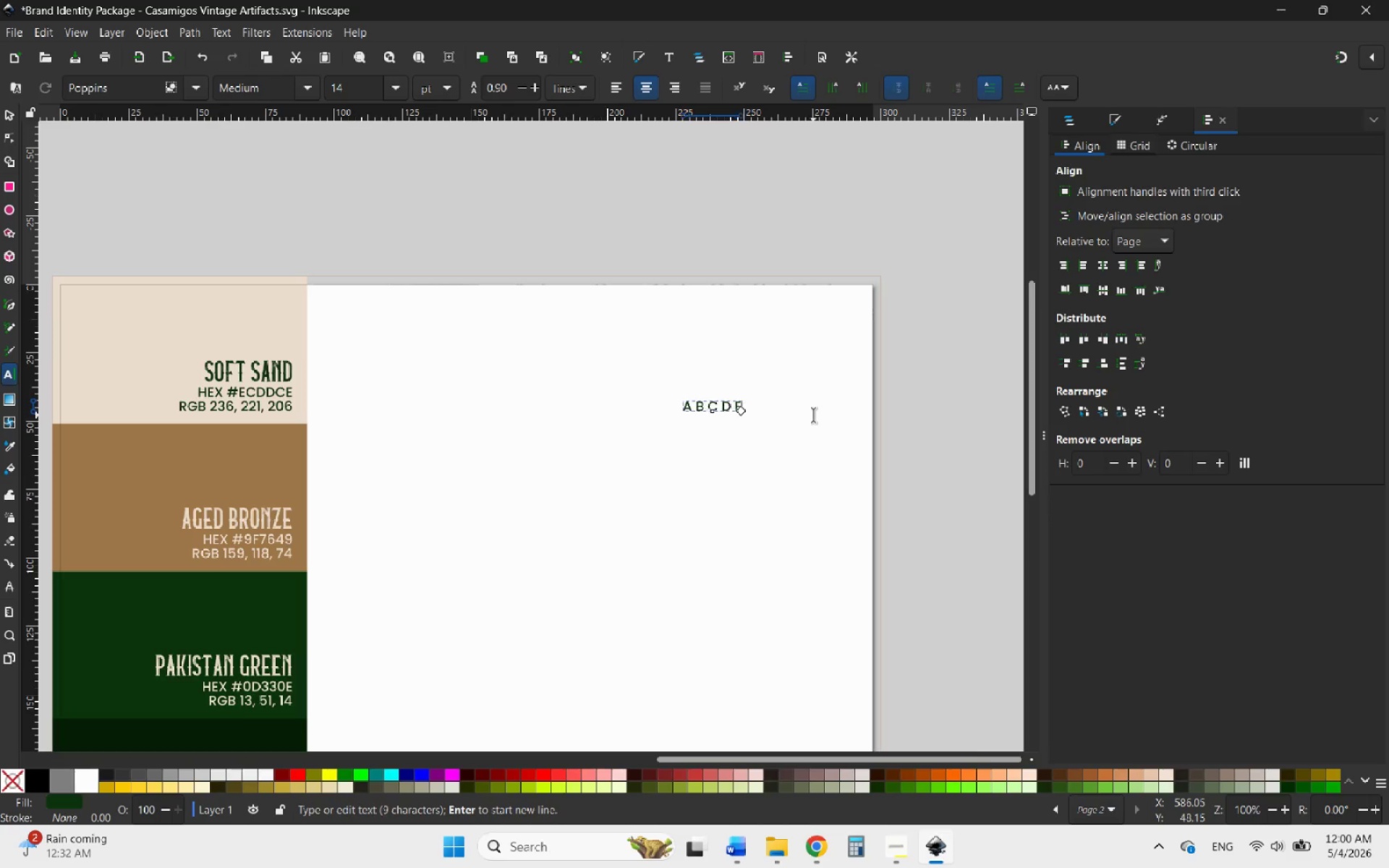 
key(Space)
 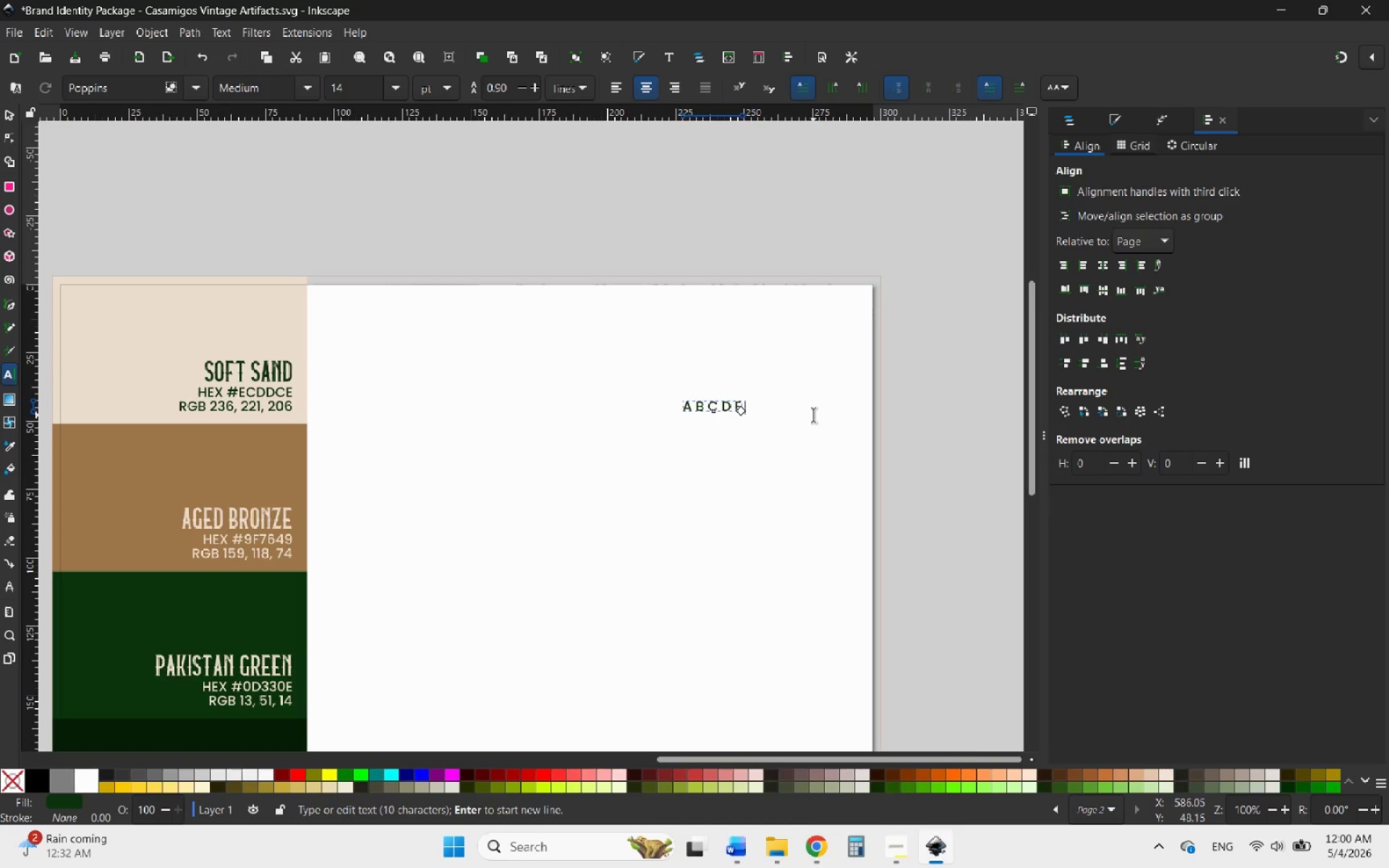 
key(F)
 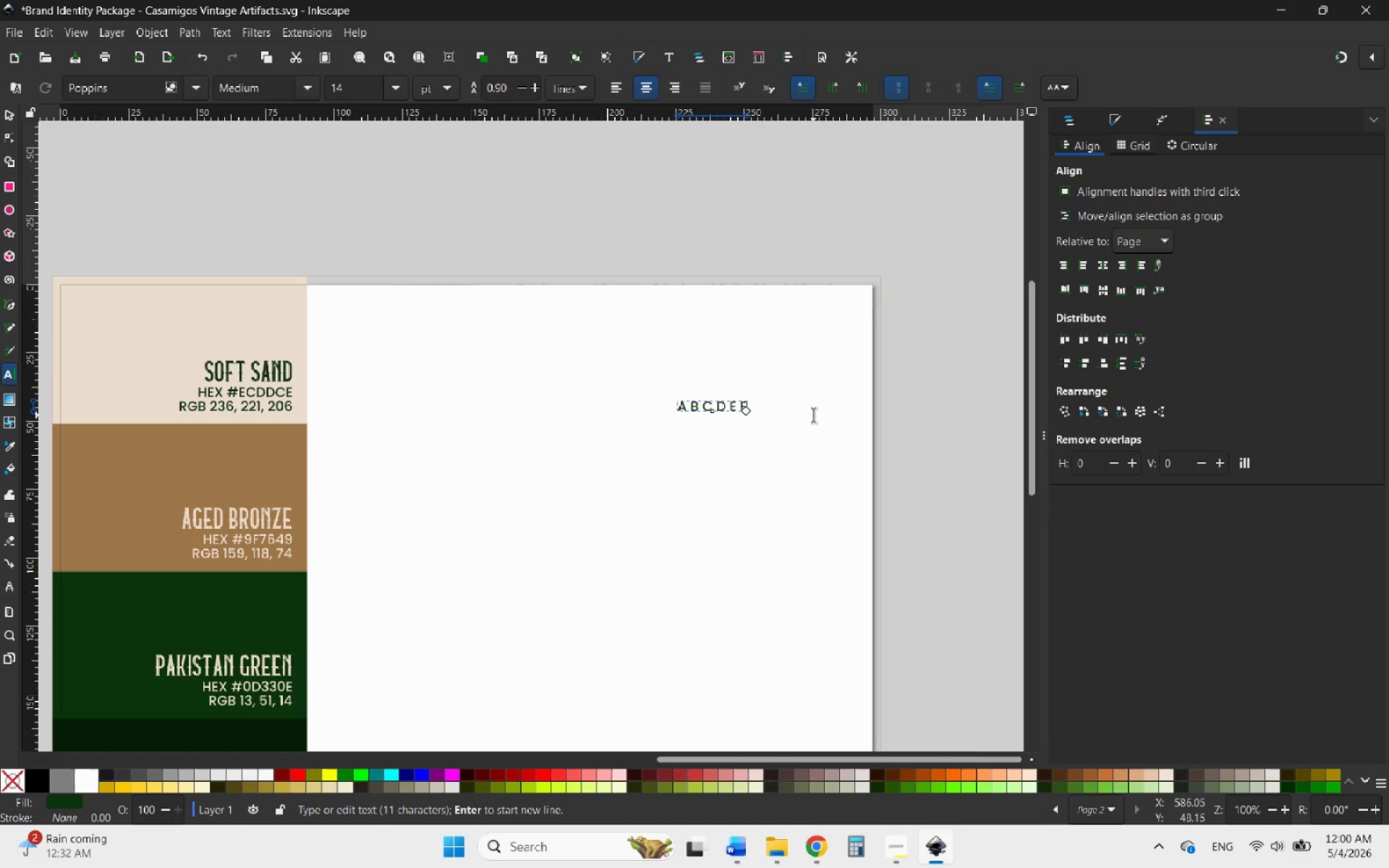 
key(Space)
 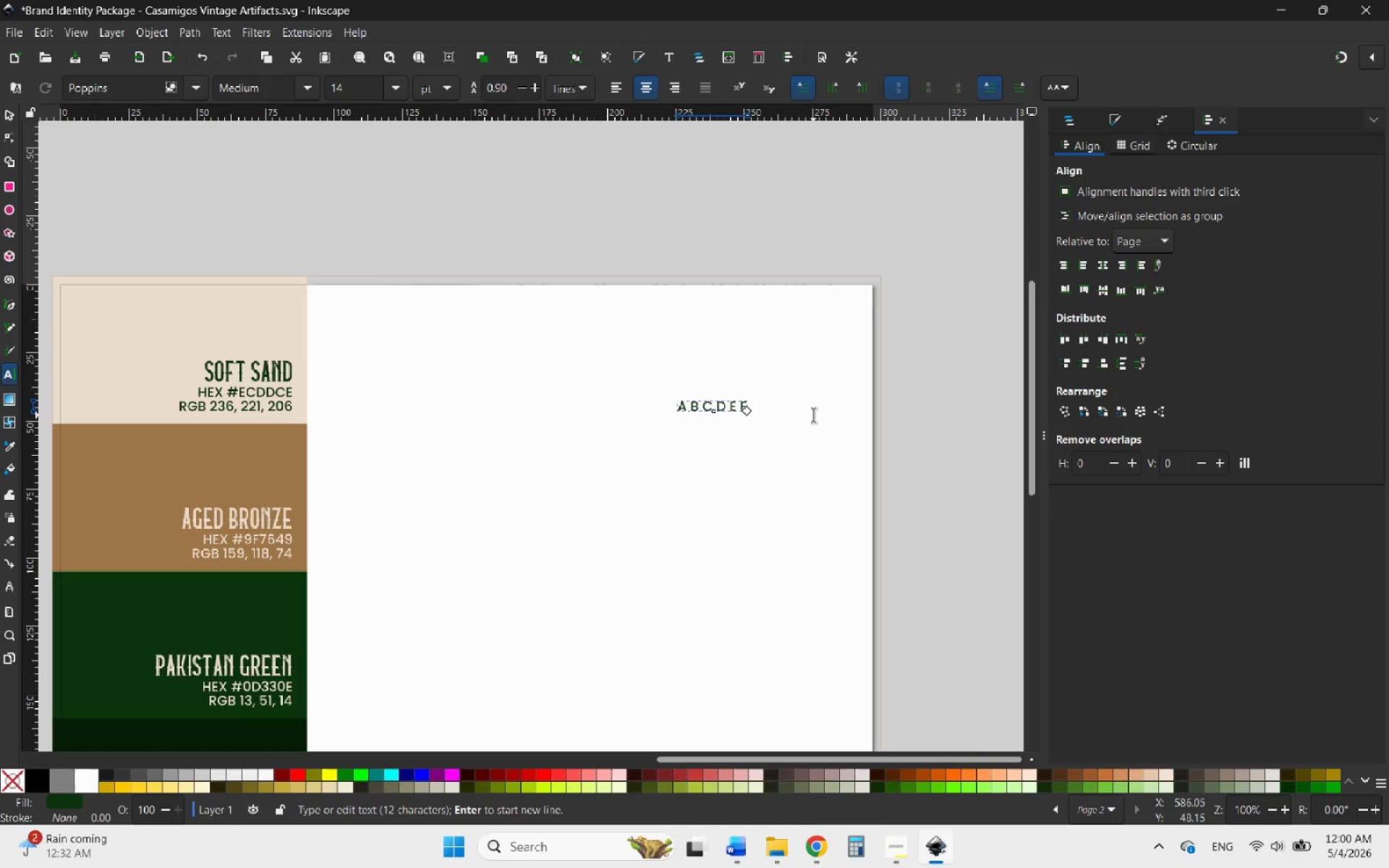 
key(G)
 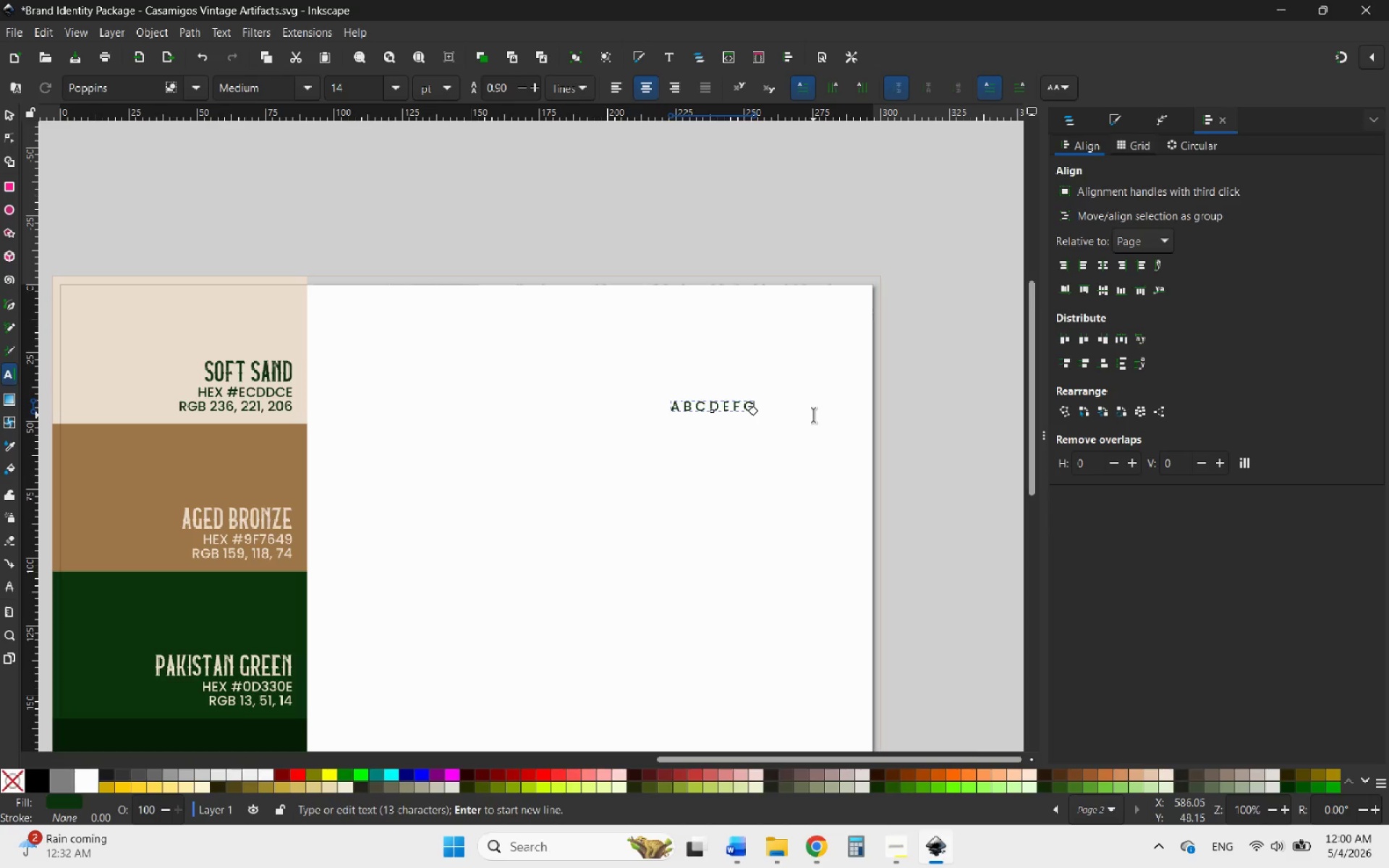 
key(Space)
 